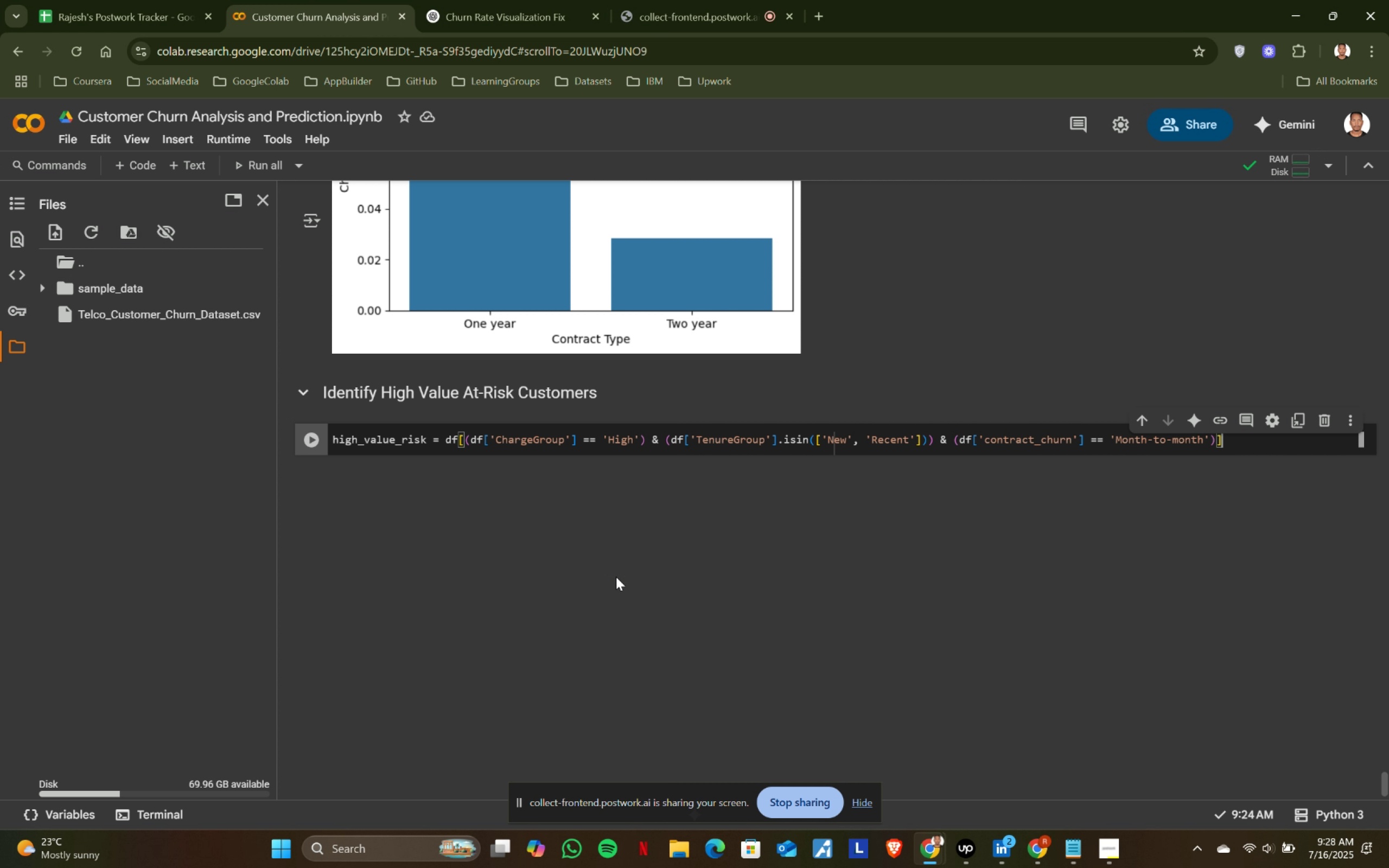 
key(ArrowRight)
 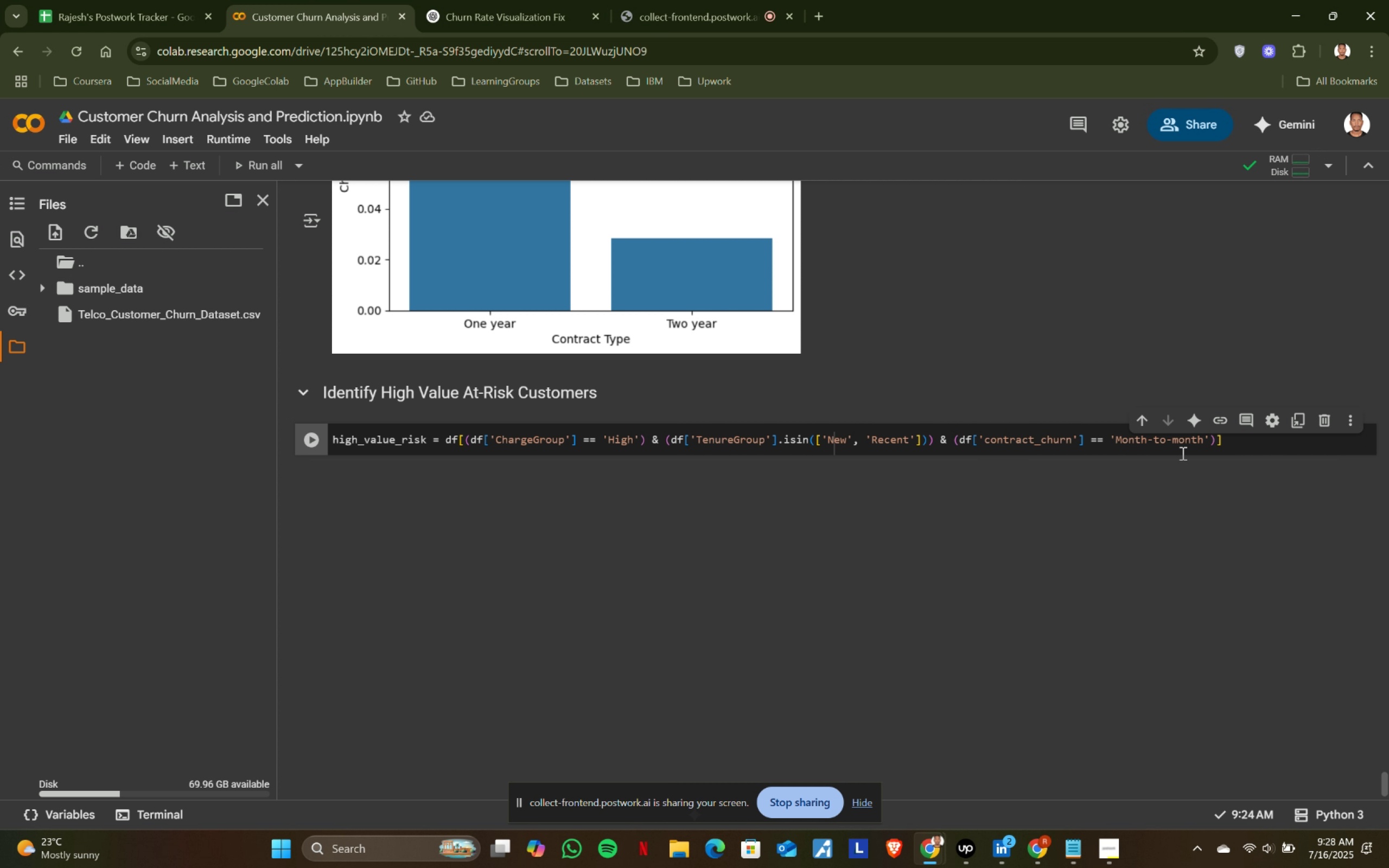 
key(ArrowRight)
 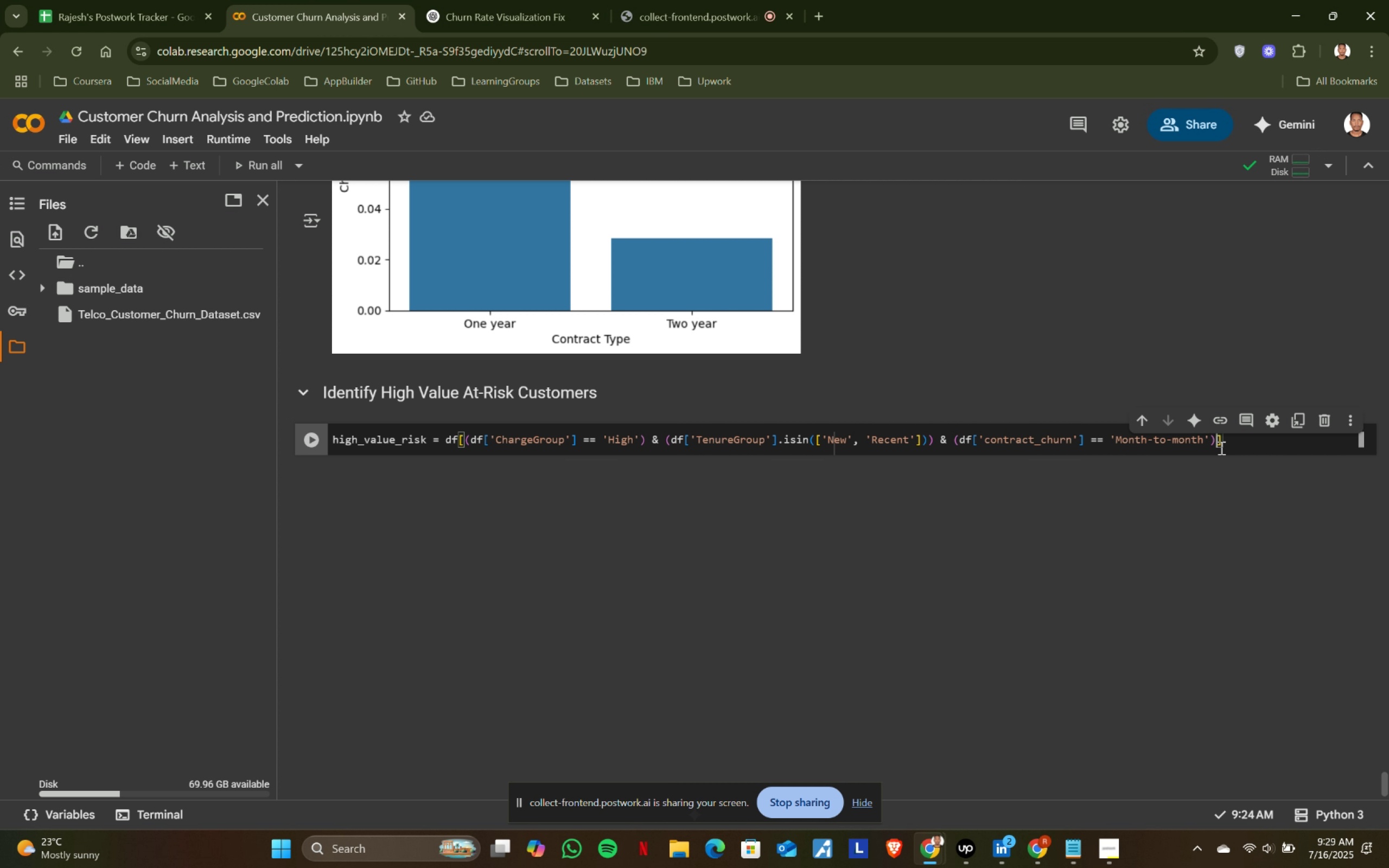 
key(ArrowRight)
 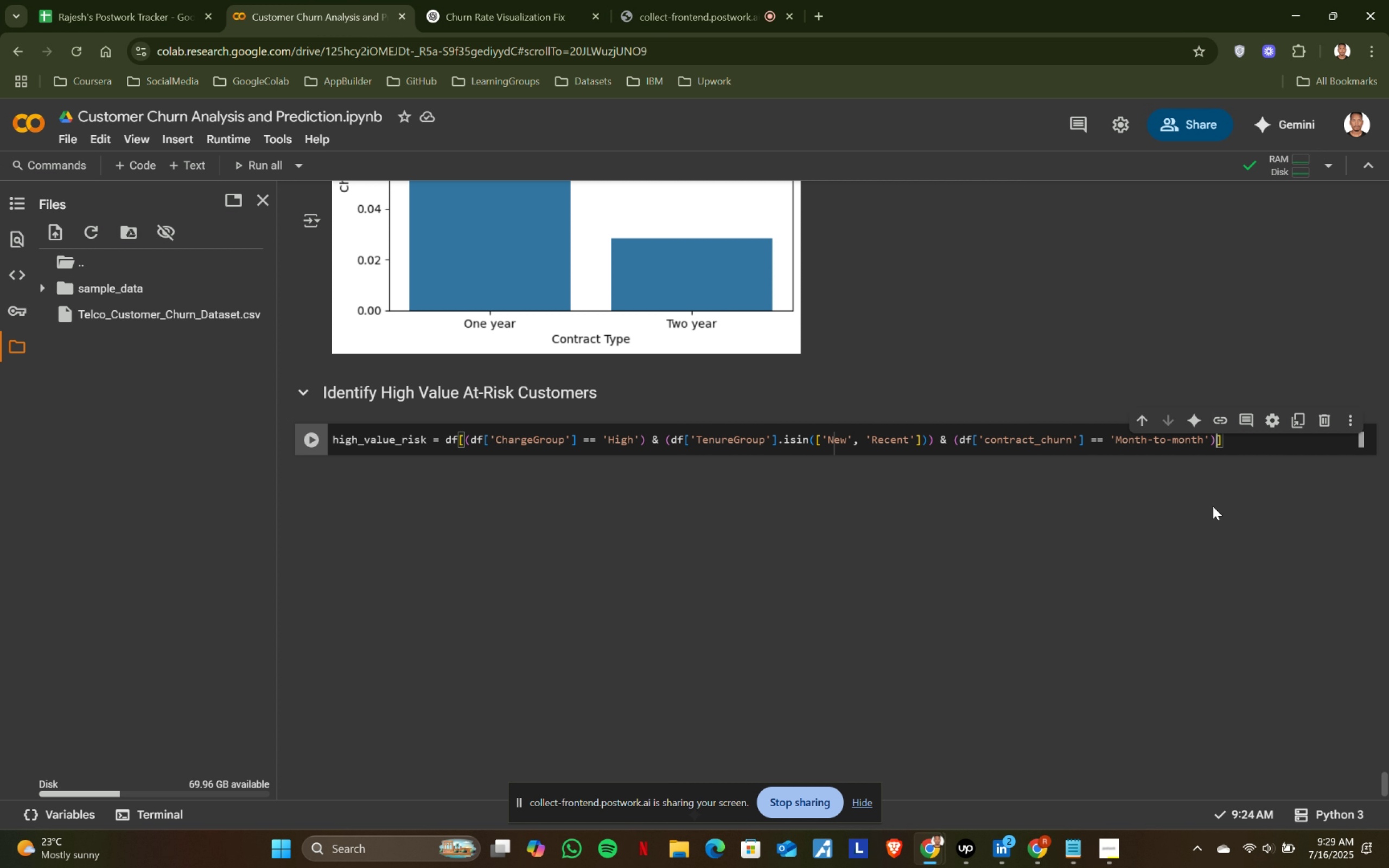 
key(ArrowLeft)
 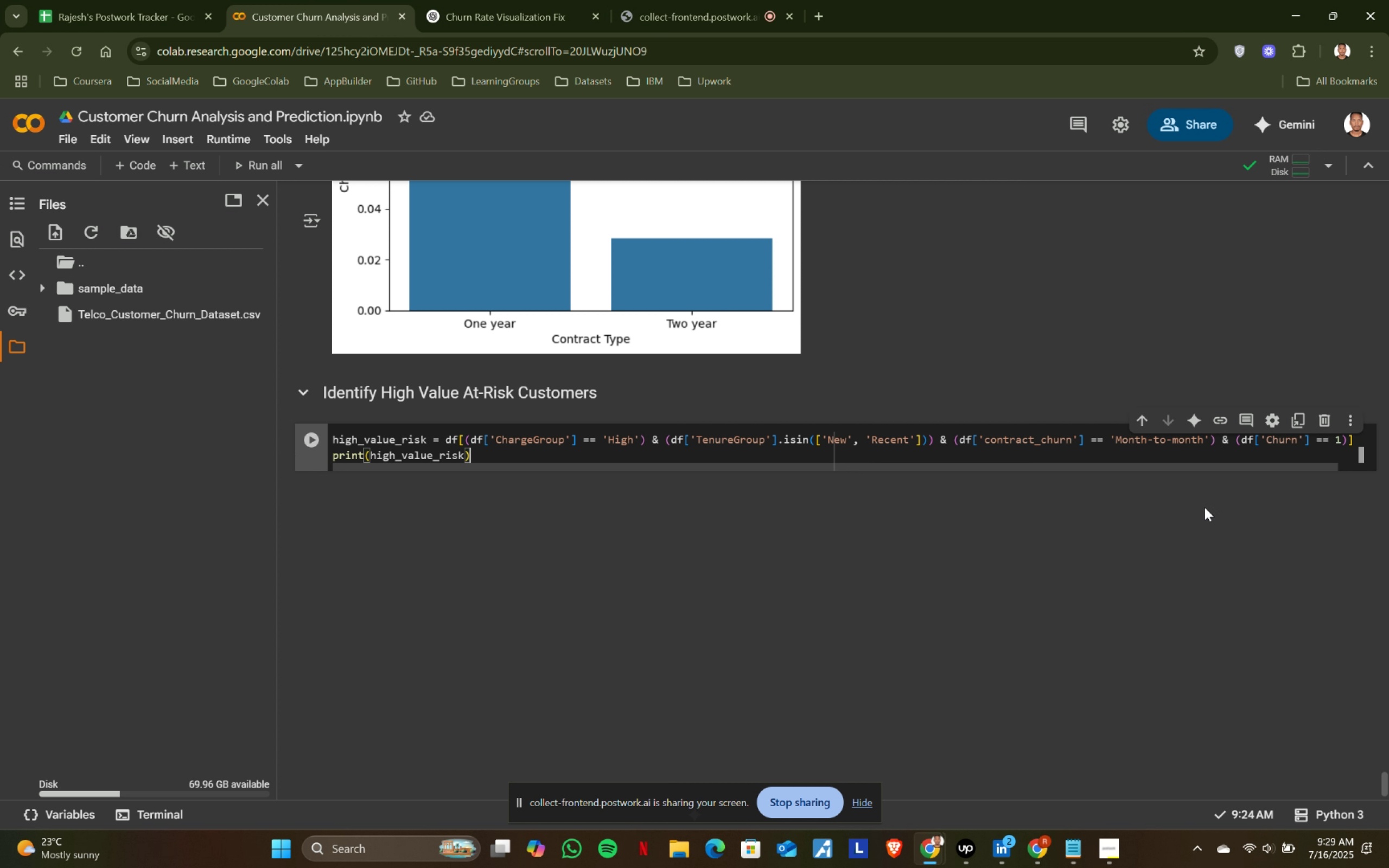 
left_click([1054, 552])
 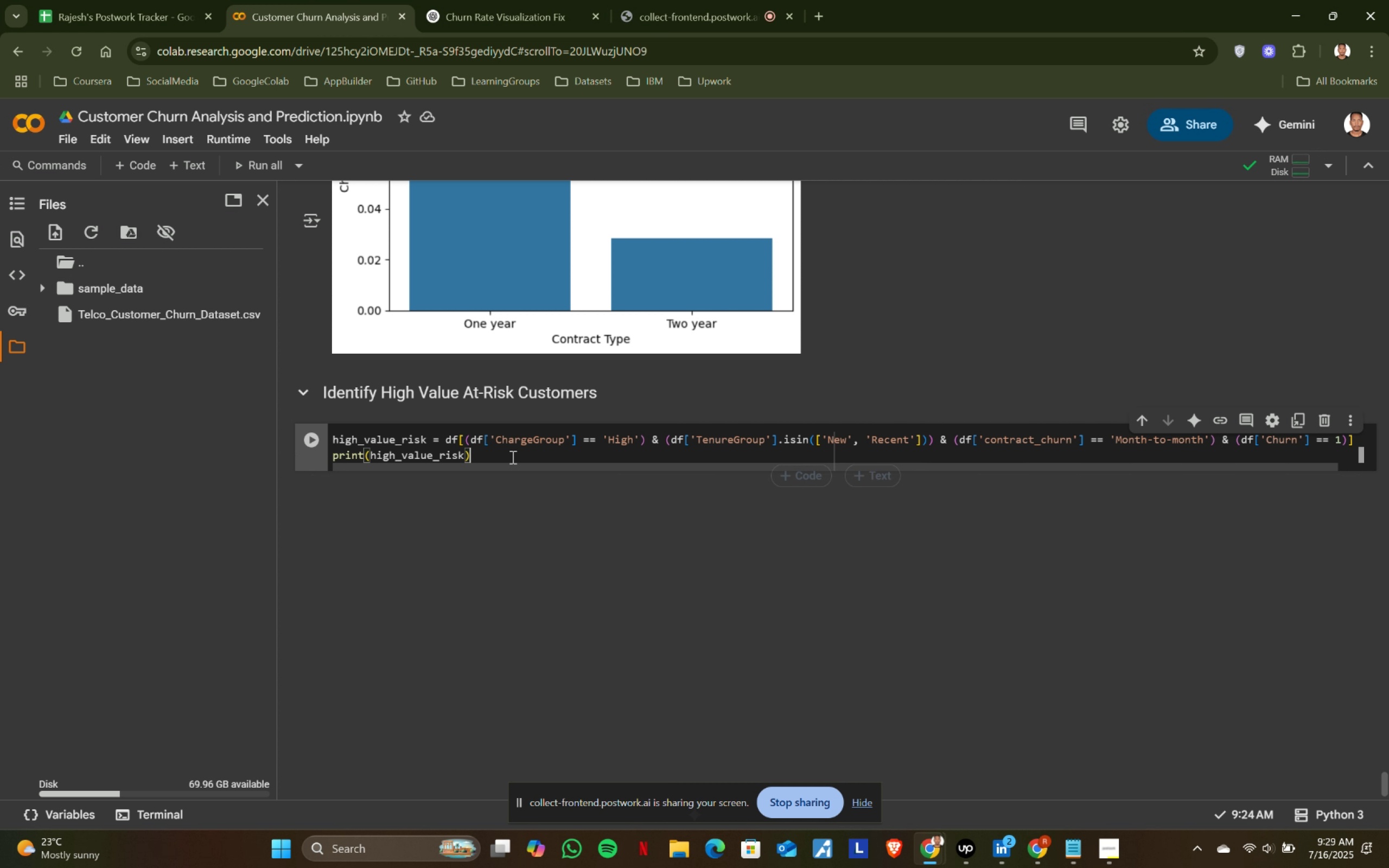 
left_click([1215, 441])
 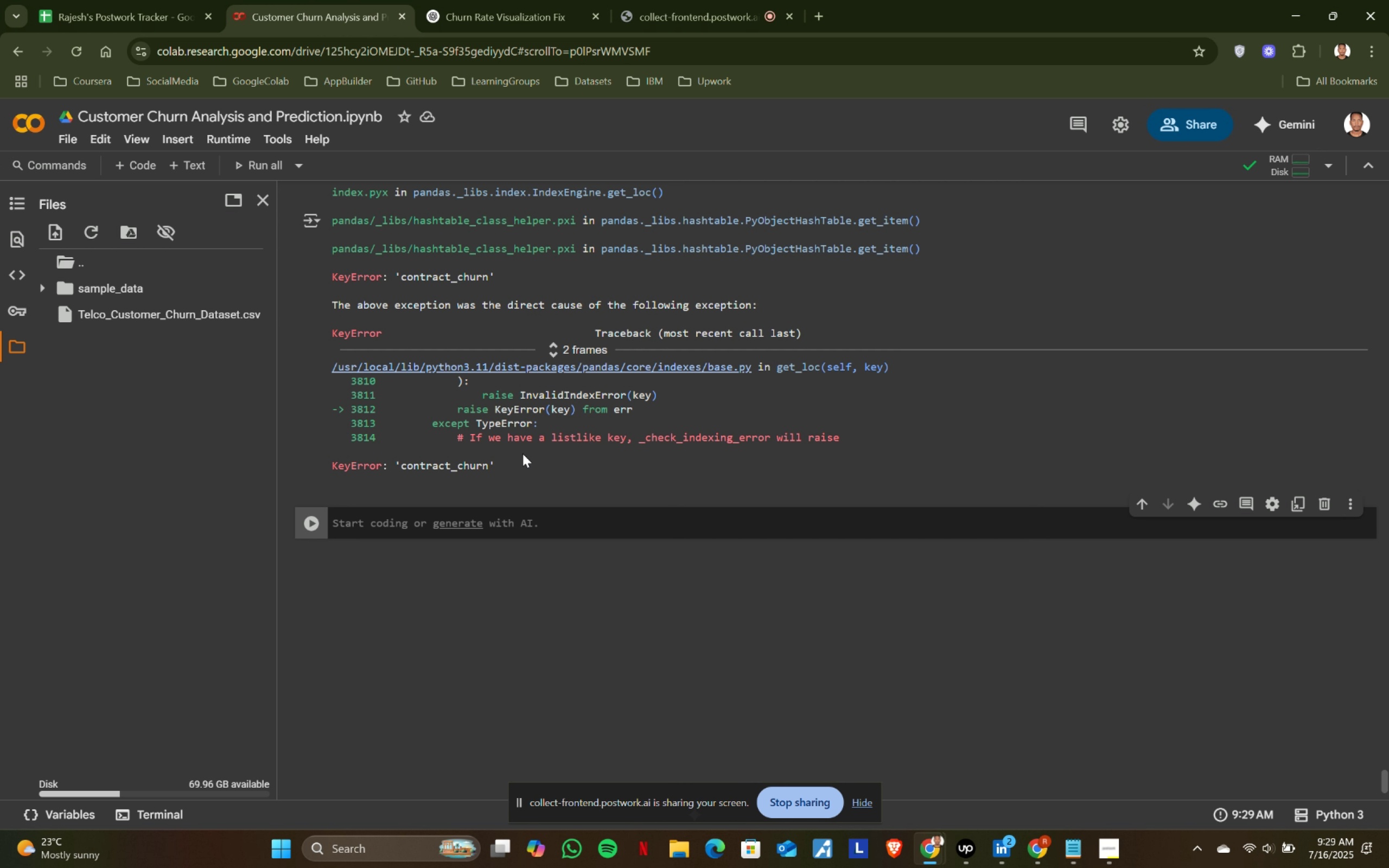 
key(Space)
 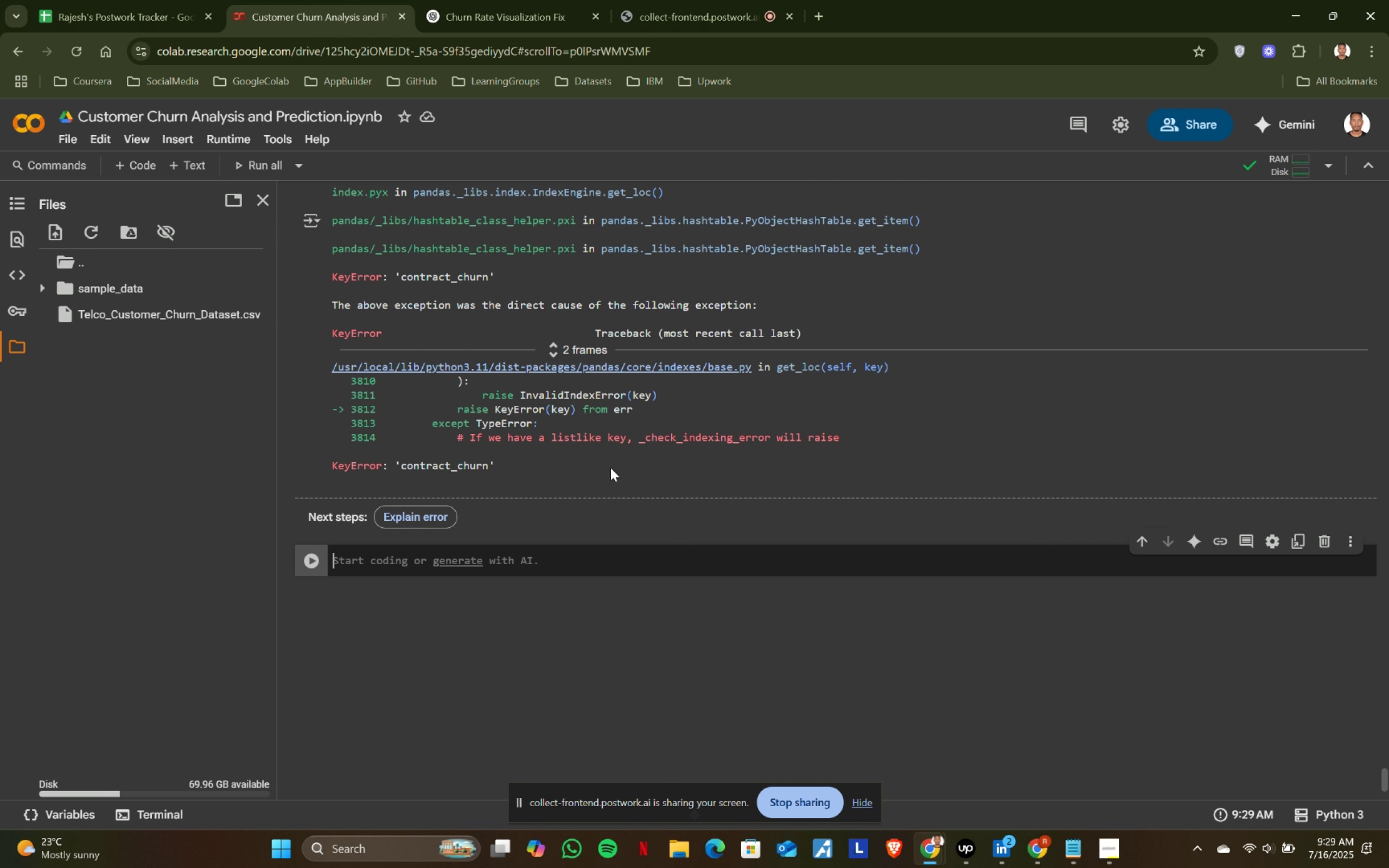 
hold_key(key=ShiftLeft, duration=1.52)
 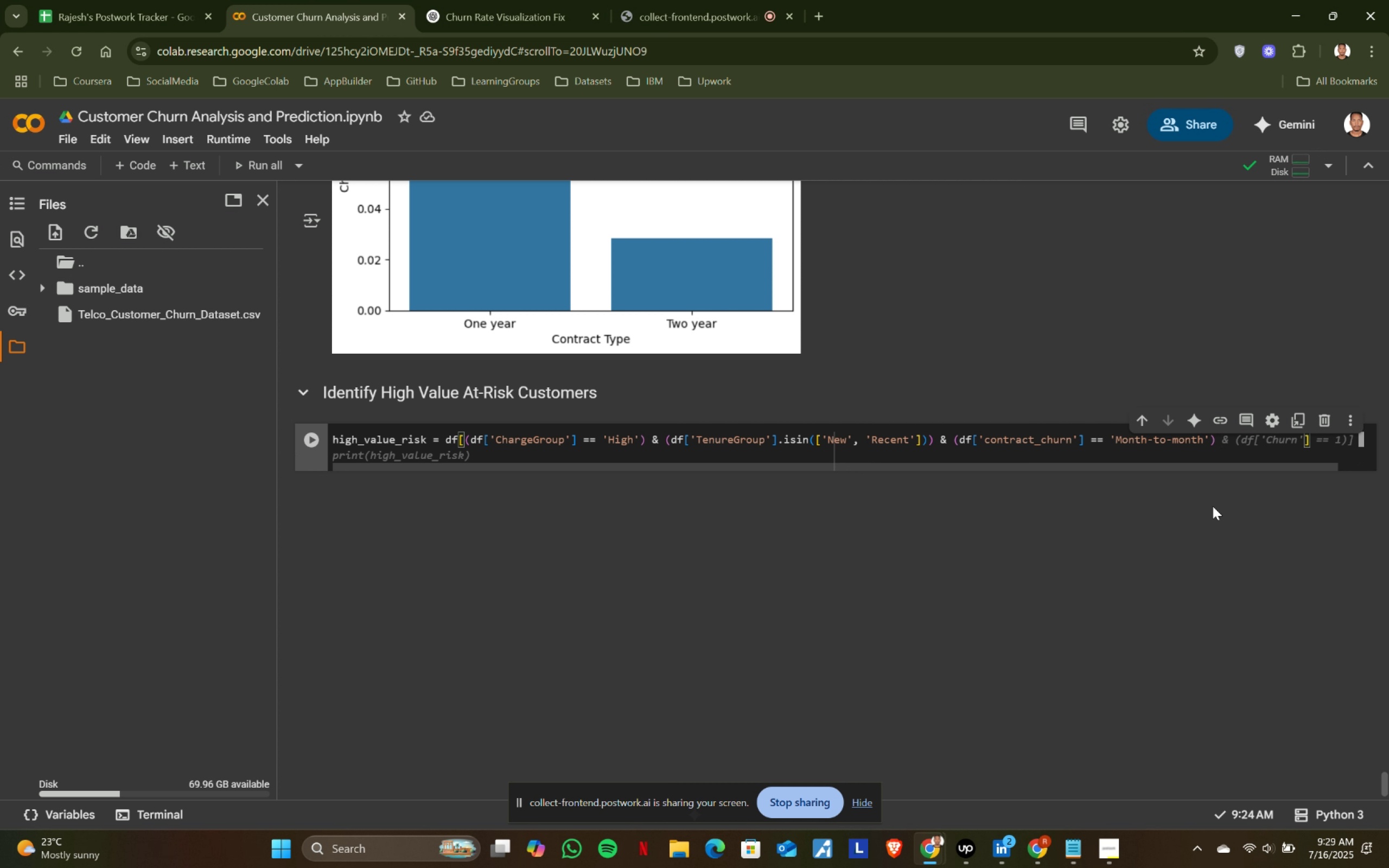 
hold_key(key=ShiftLeft, duration=0.49)
 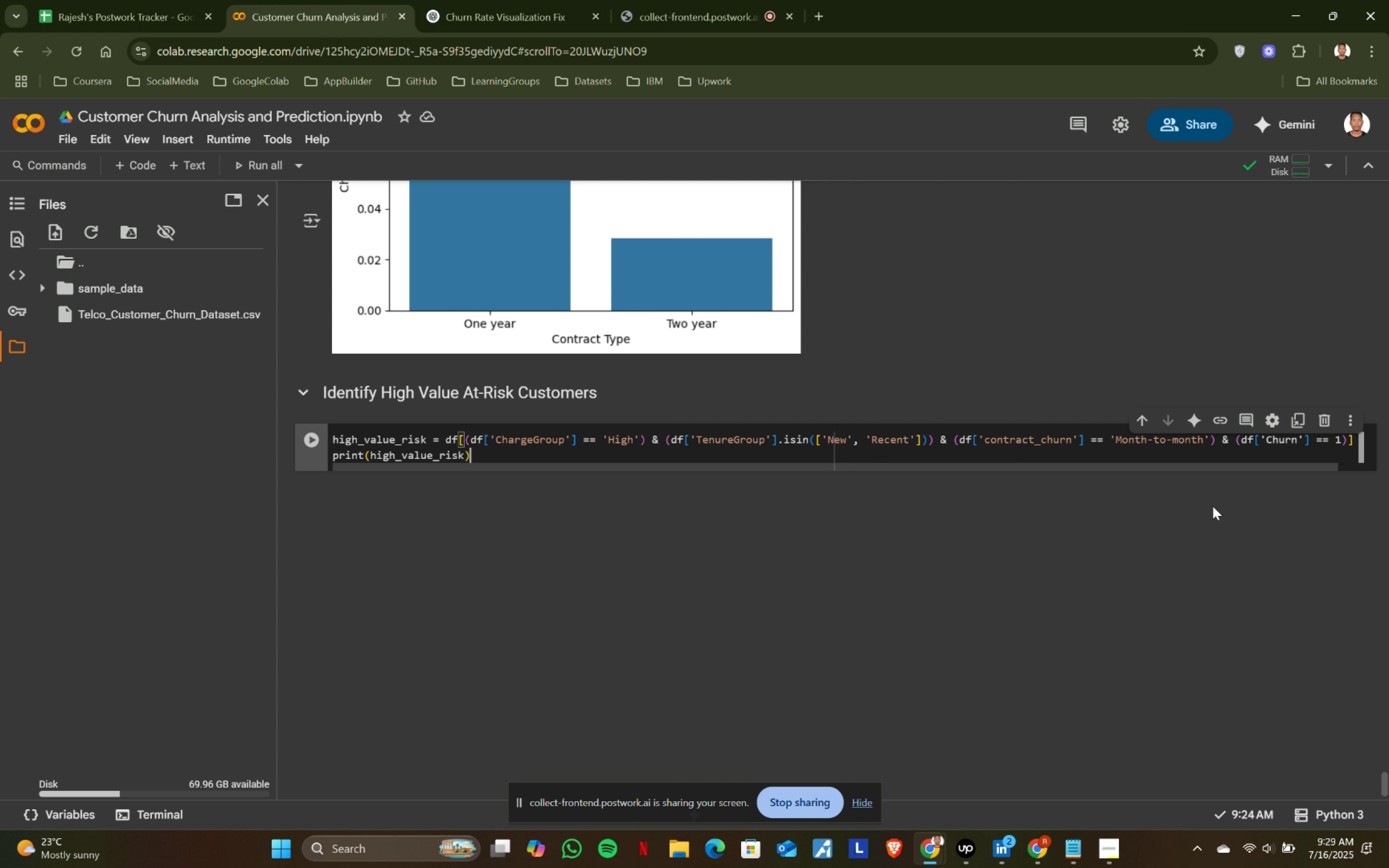 
key(Tab)
 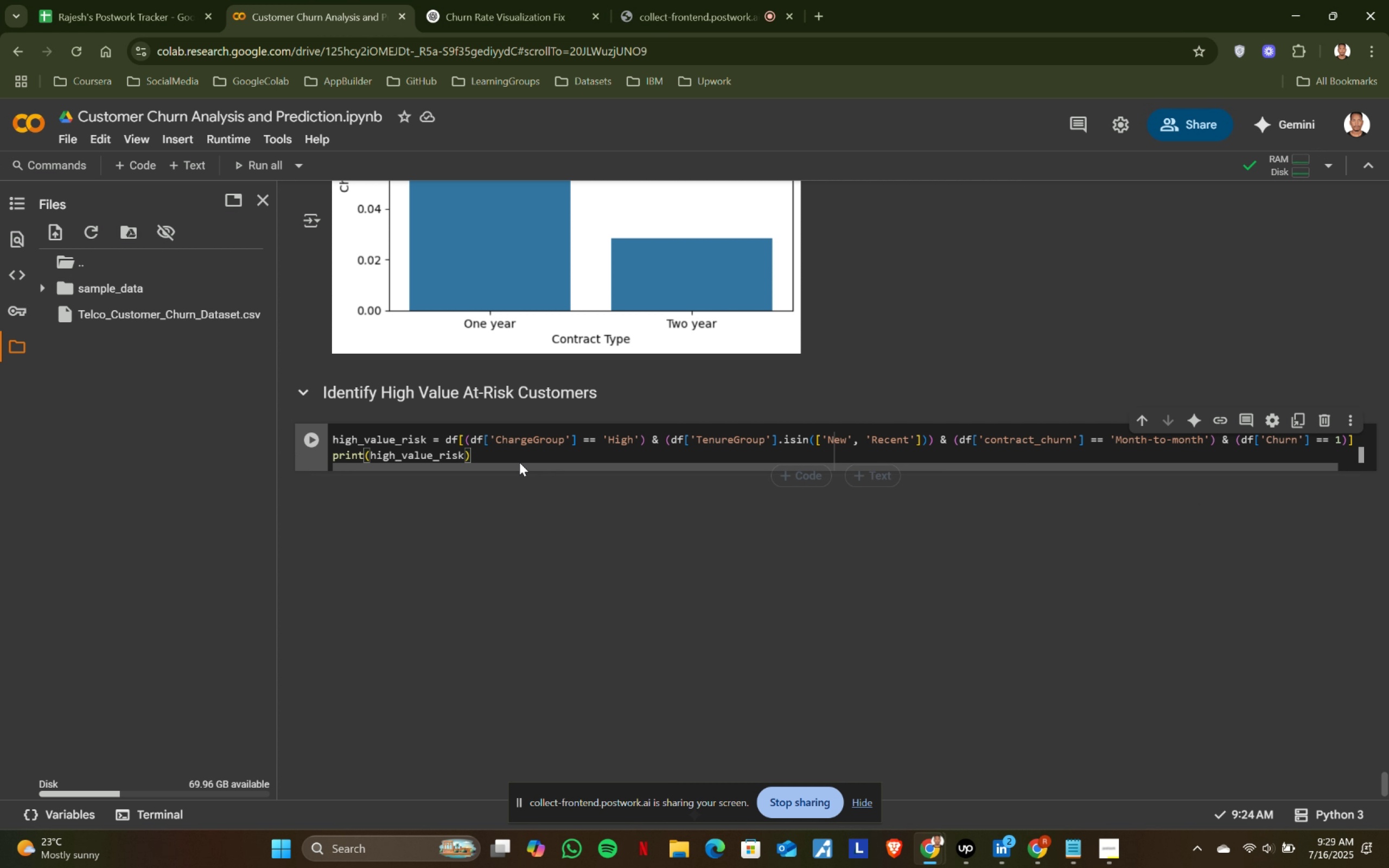 
left_click([507, 450])
 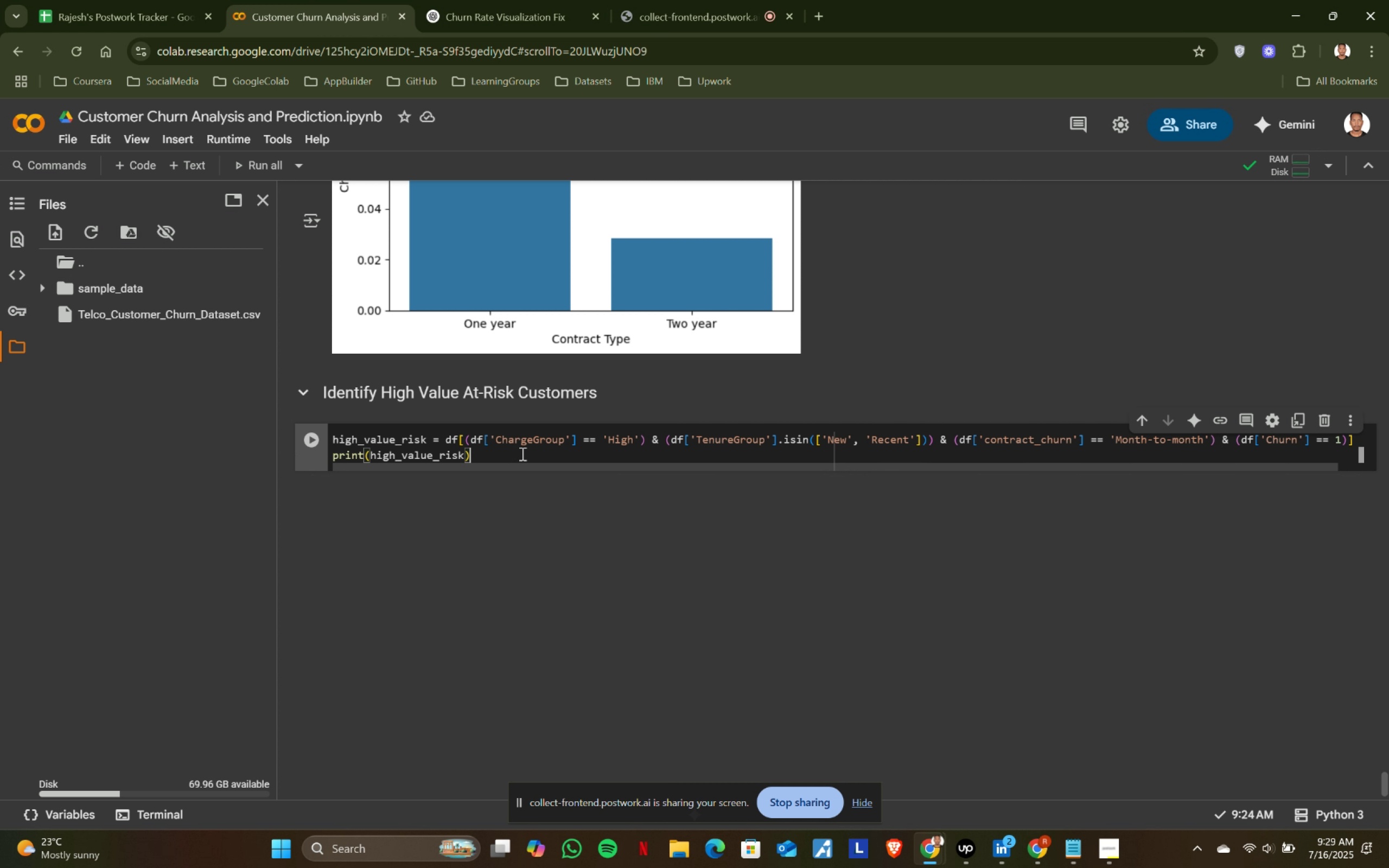 
key(Shift+ShiftRight)
 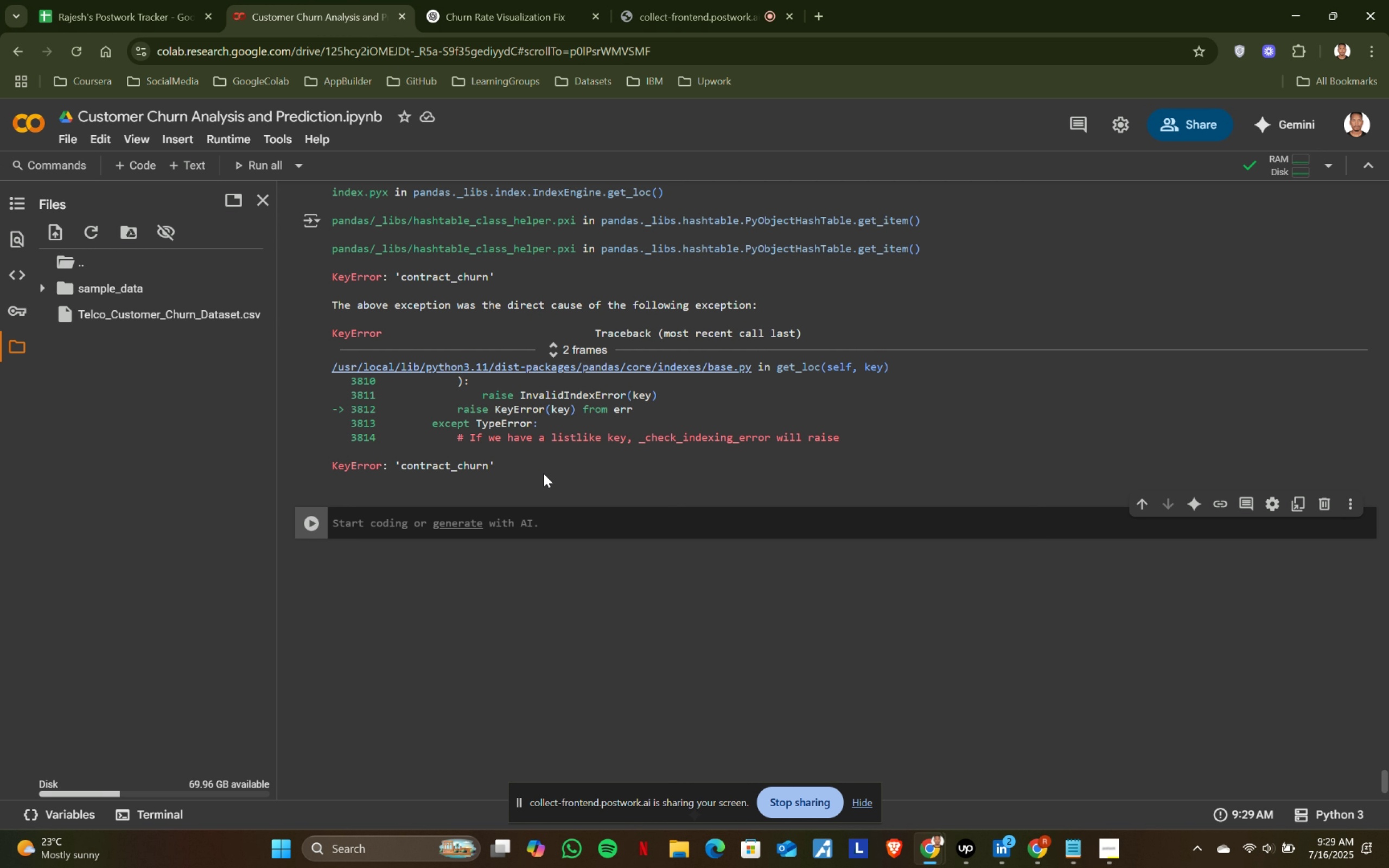 
key(Shift+Enter)
 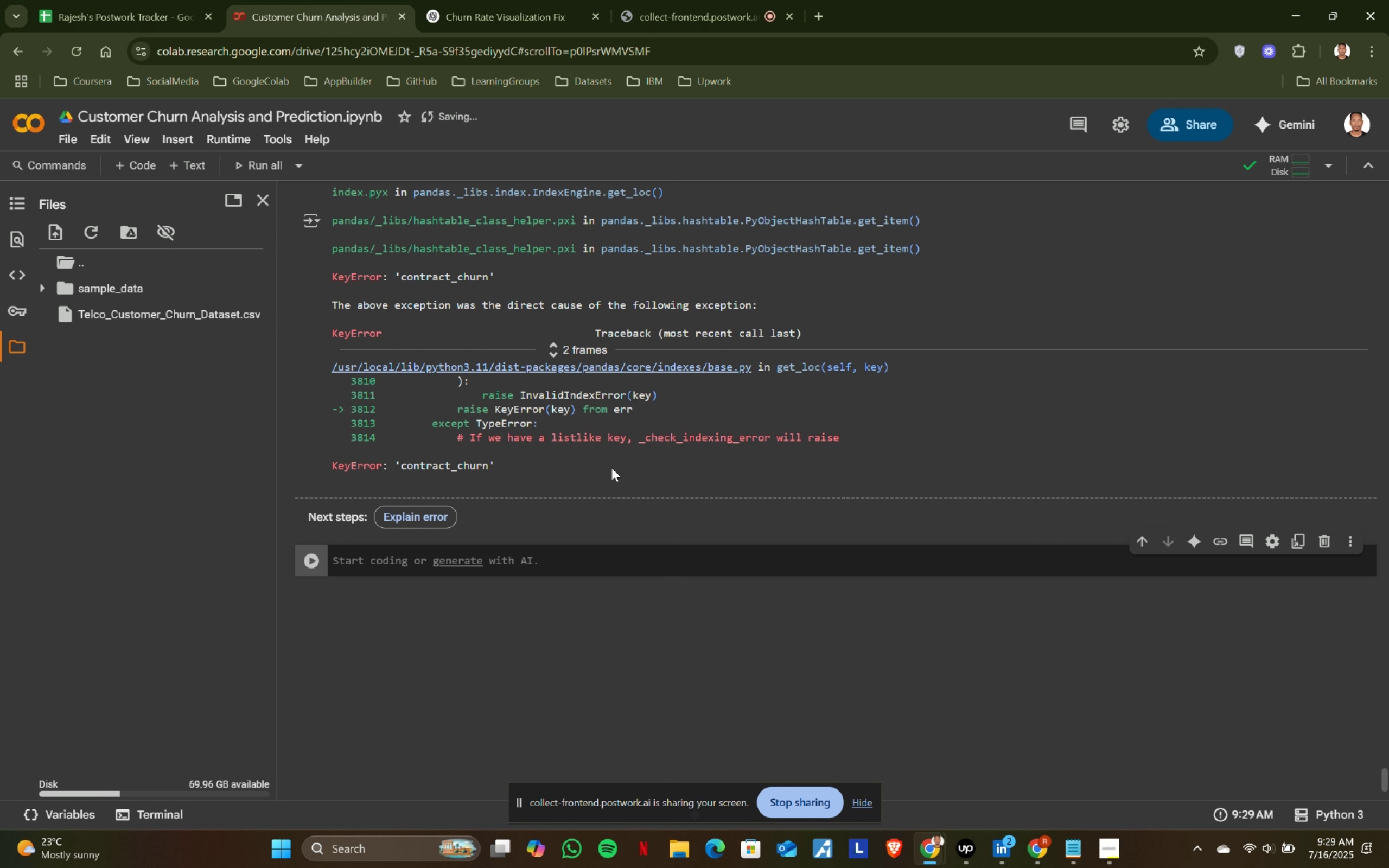 
scroll: coordinate [611, 468], scroll_direction: up, amount: 2.0
 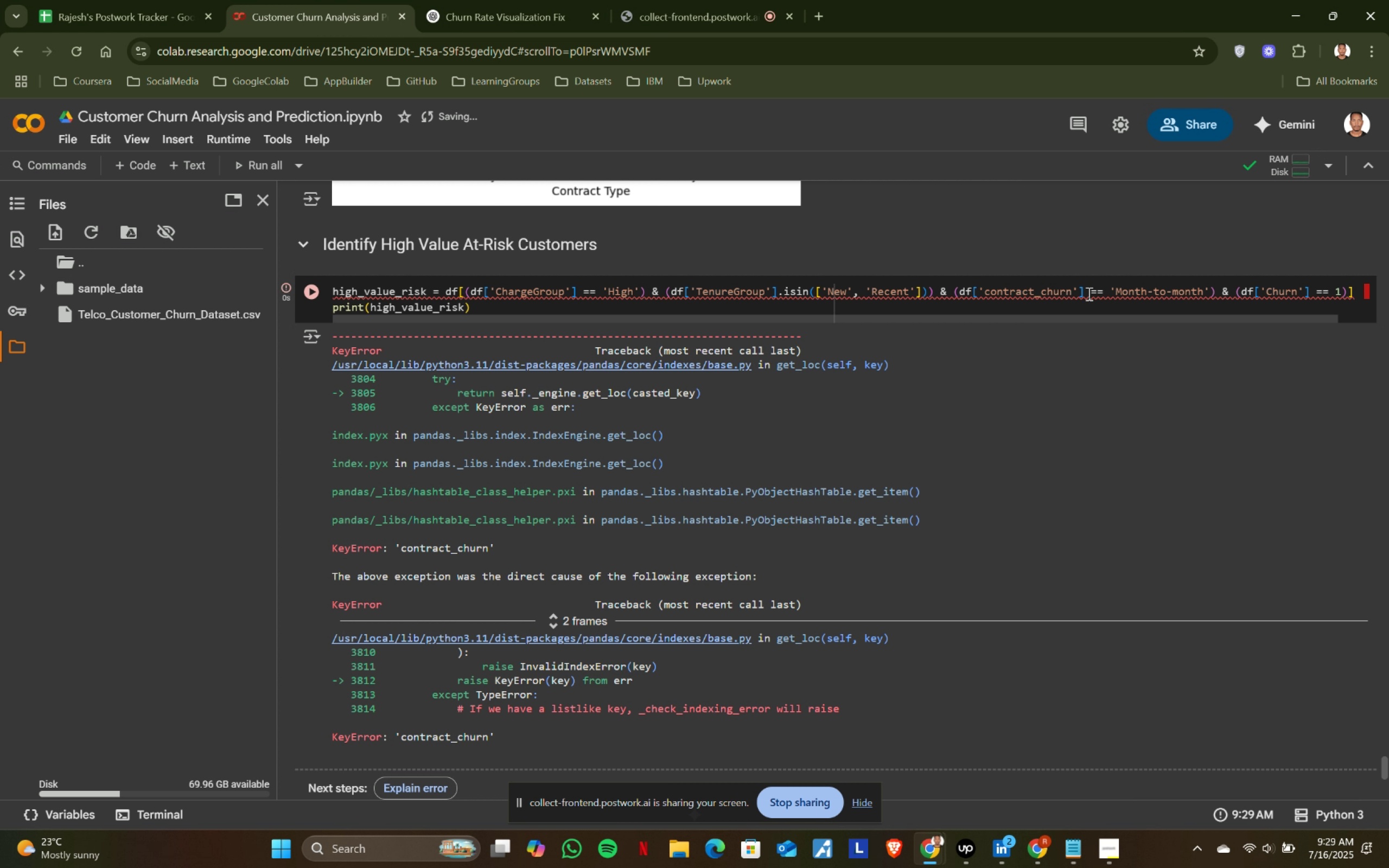 
left_click([1071, 289])
 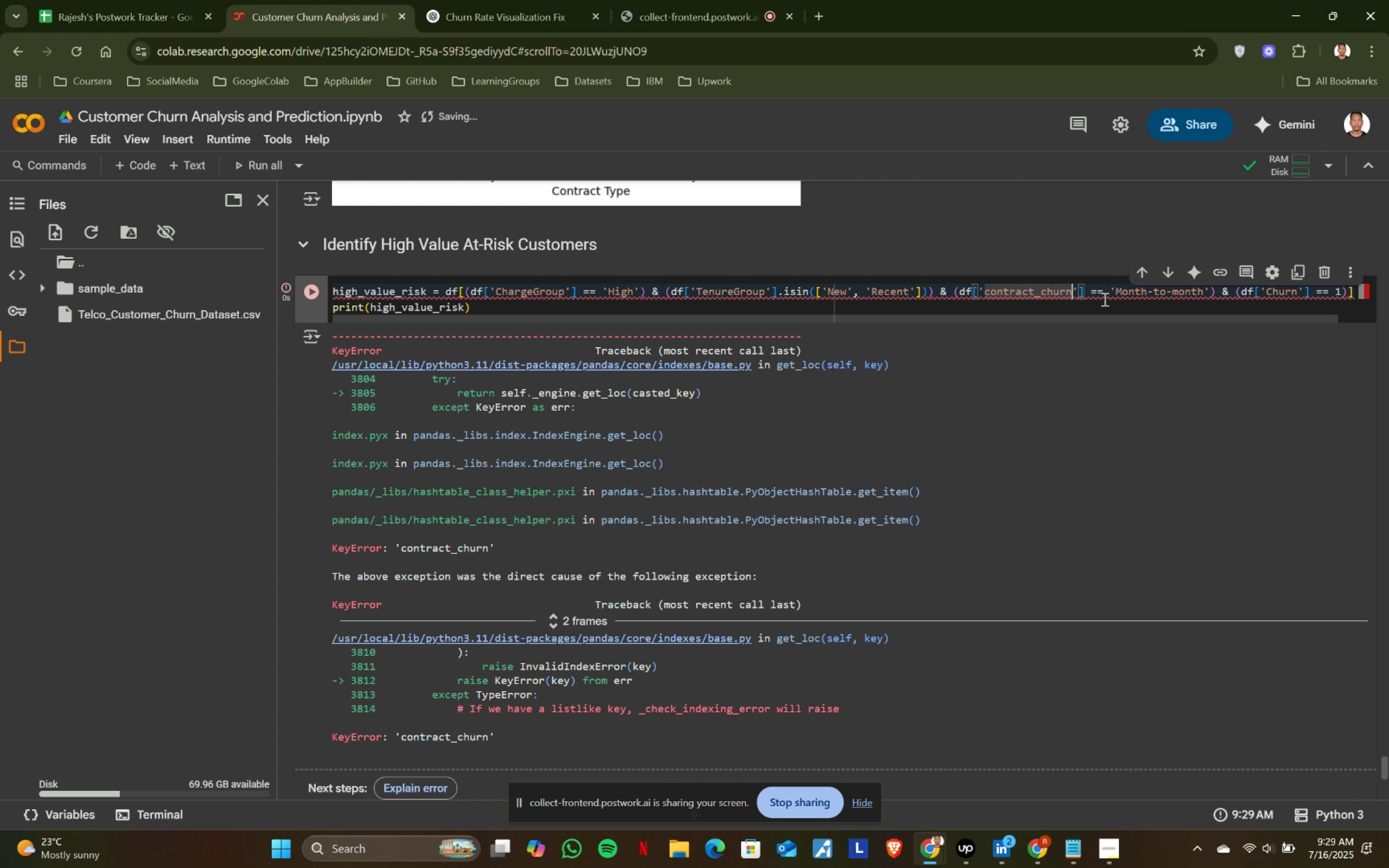 
hold_key(key=Backspace, duration=0.68)
 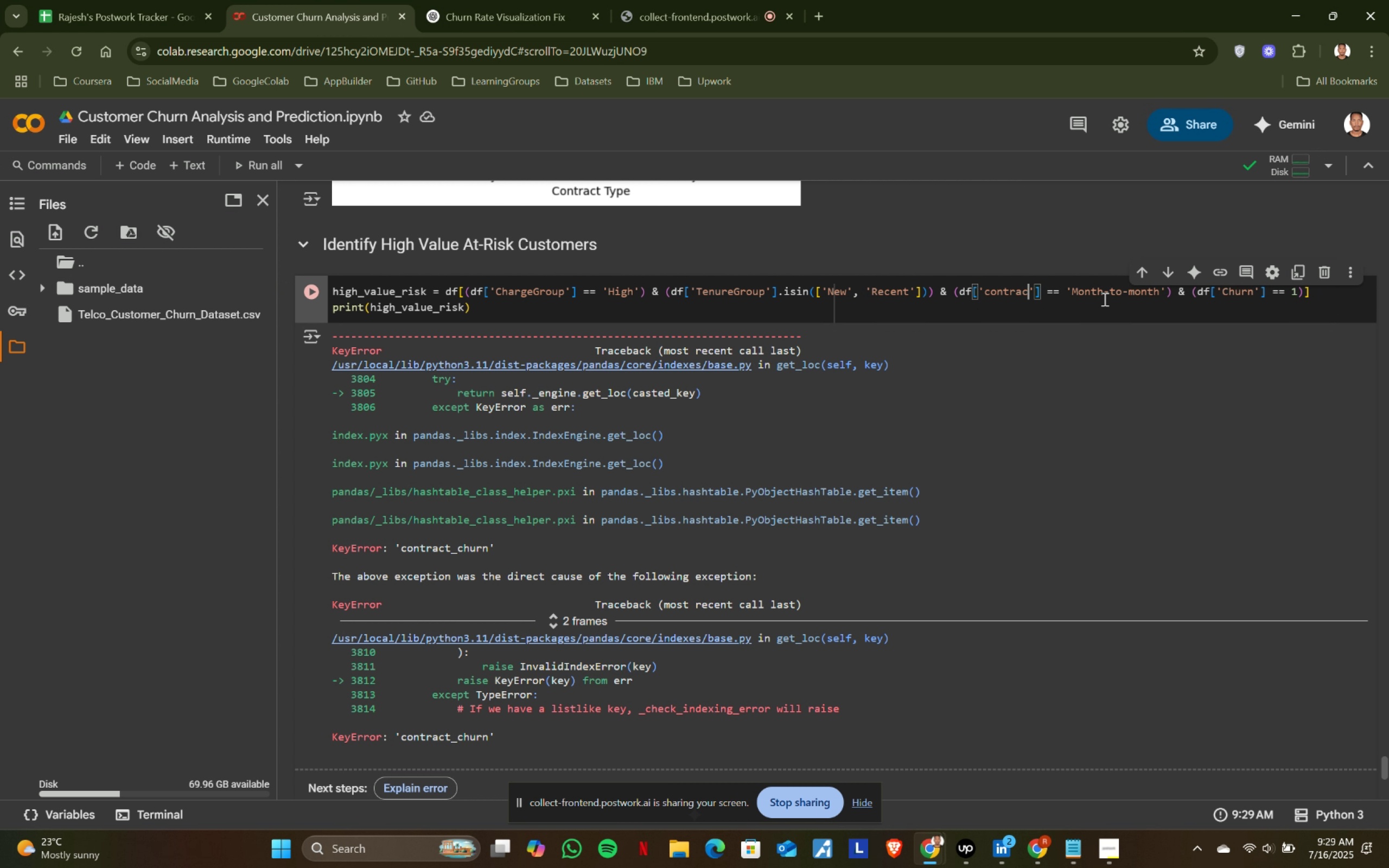 
key(Backspace)
key(Backspace)
key(Backspace)
key(Backspace)
key(Backspace)
key(Backspace)
key(Backspace)
type(Contract)
 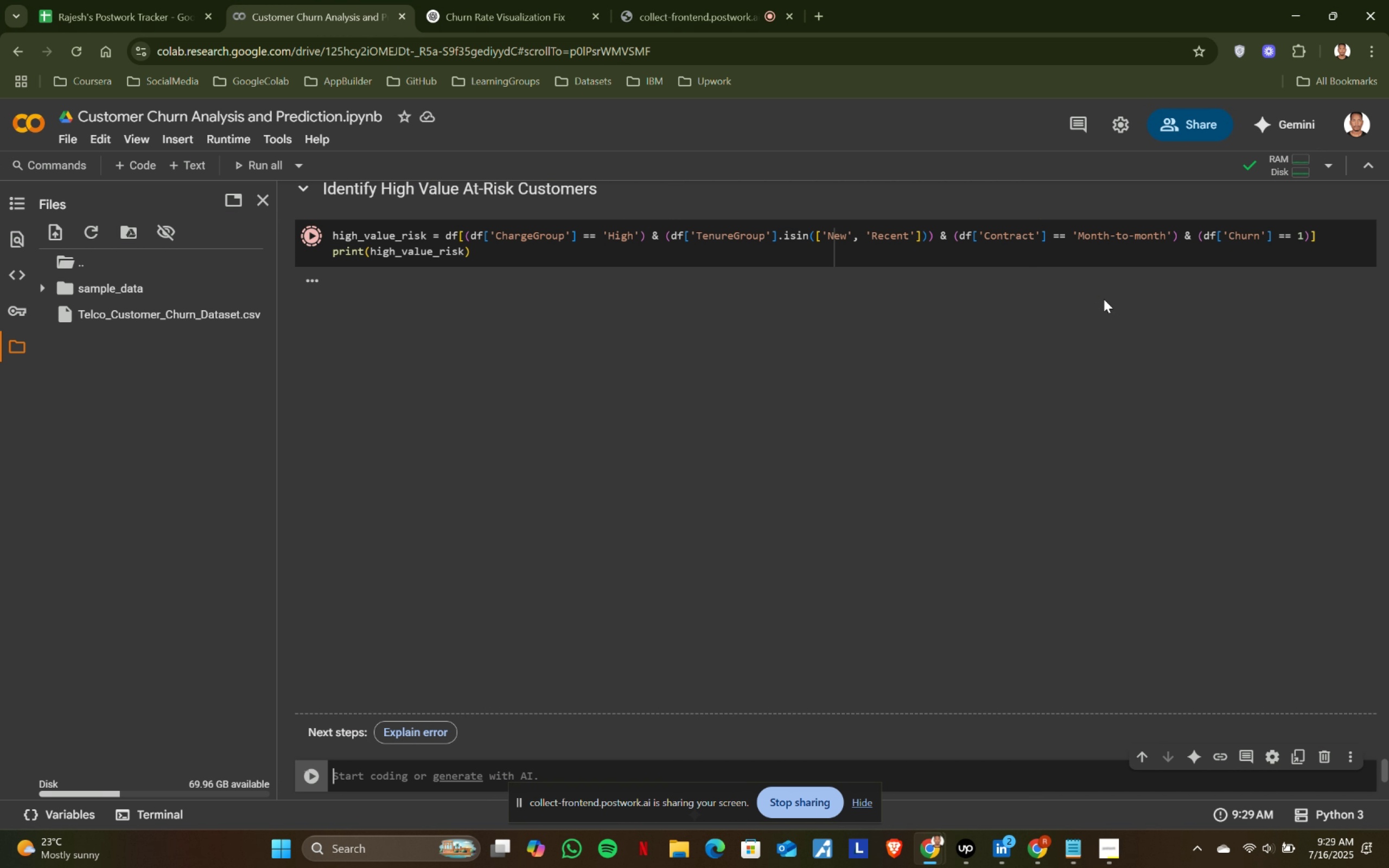 
 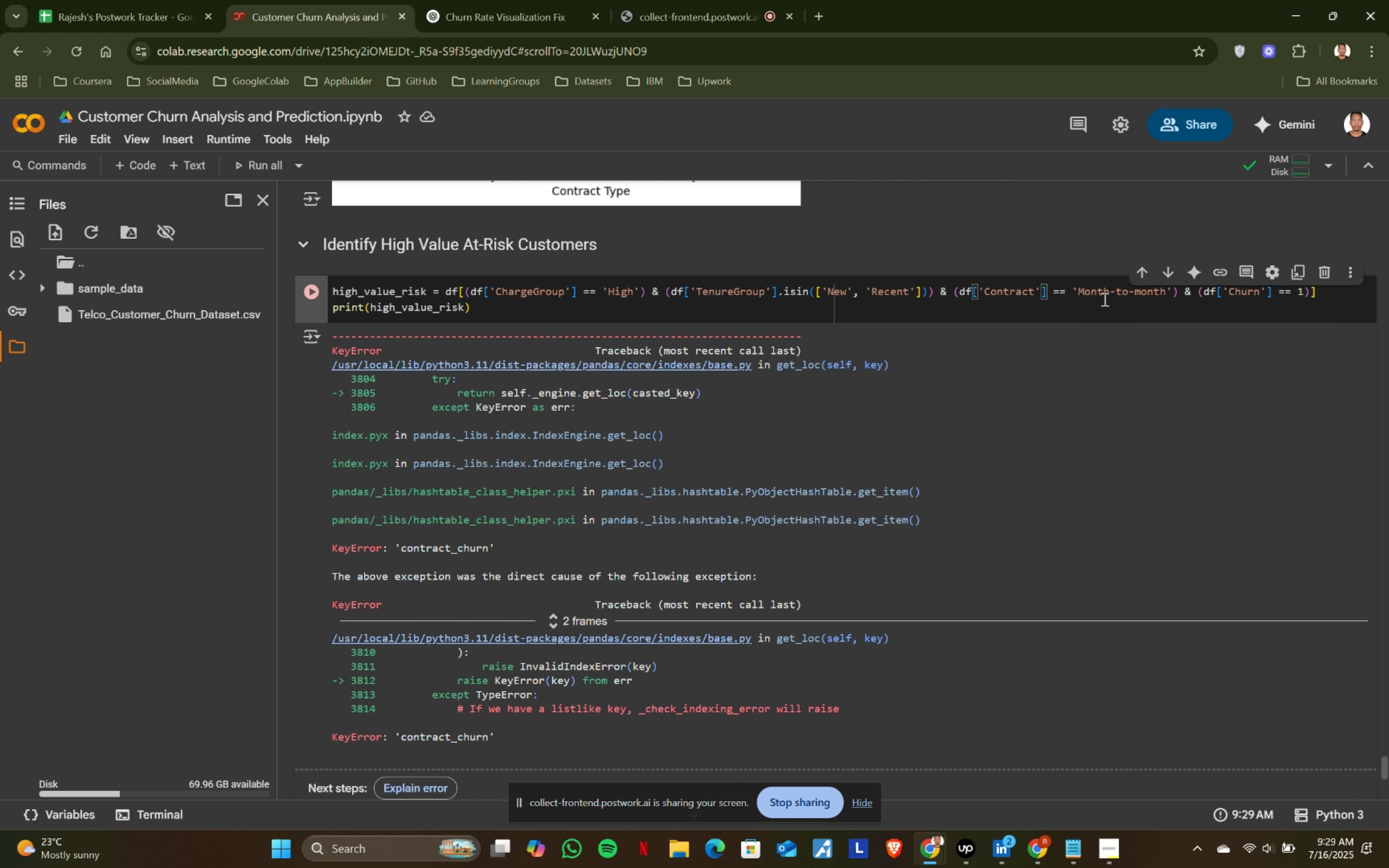 
key(Shift+Enter)
 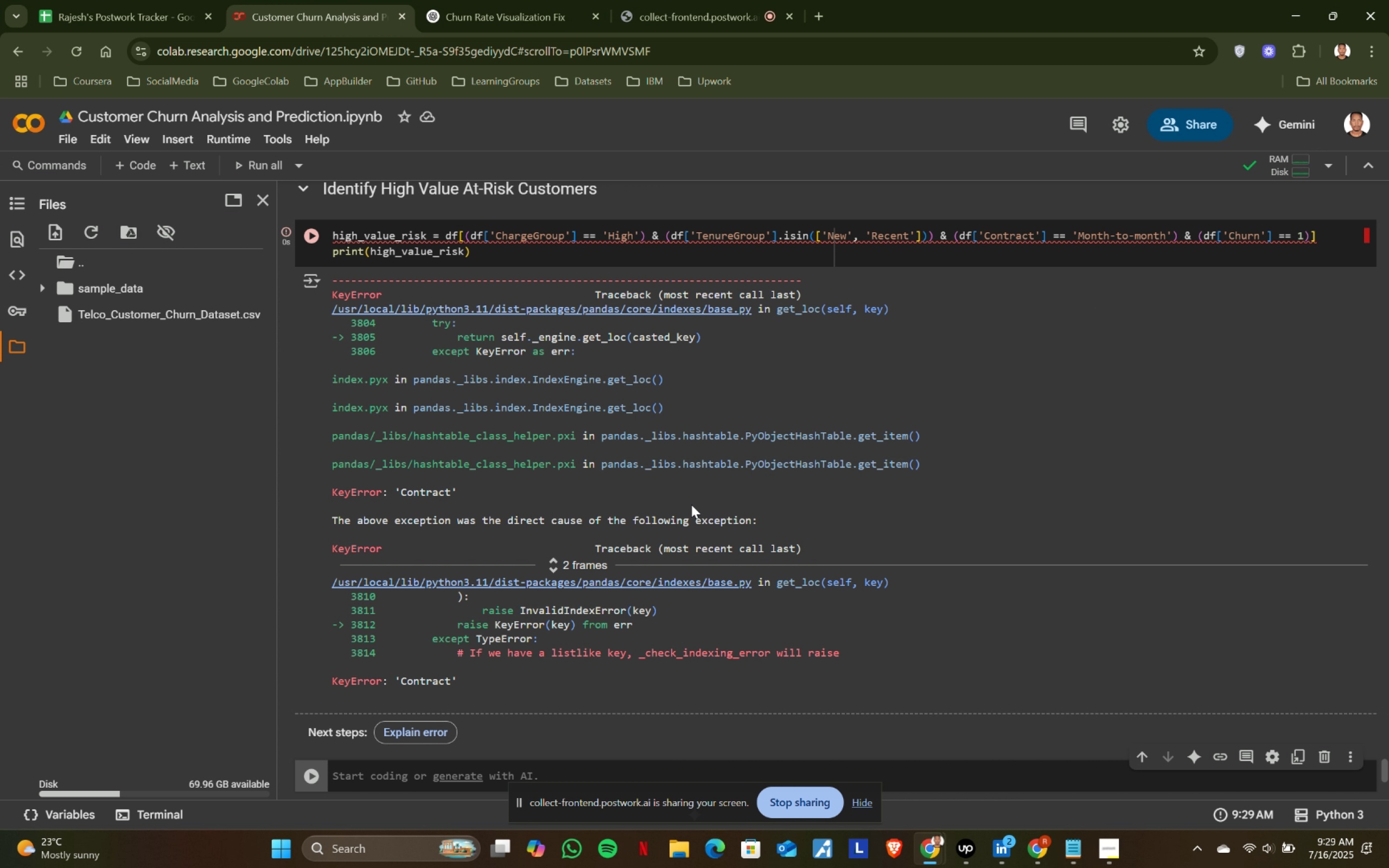 
scroll: coordinate [521, 406], scroll_direction: up, amount: 6.0
 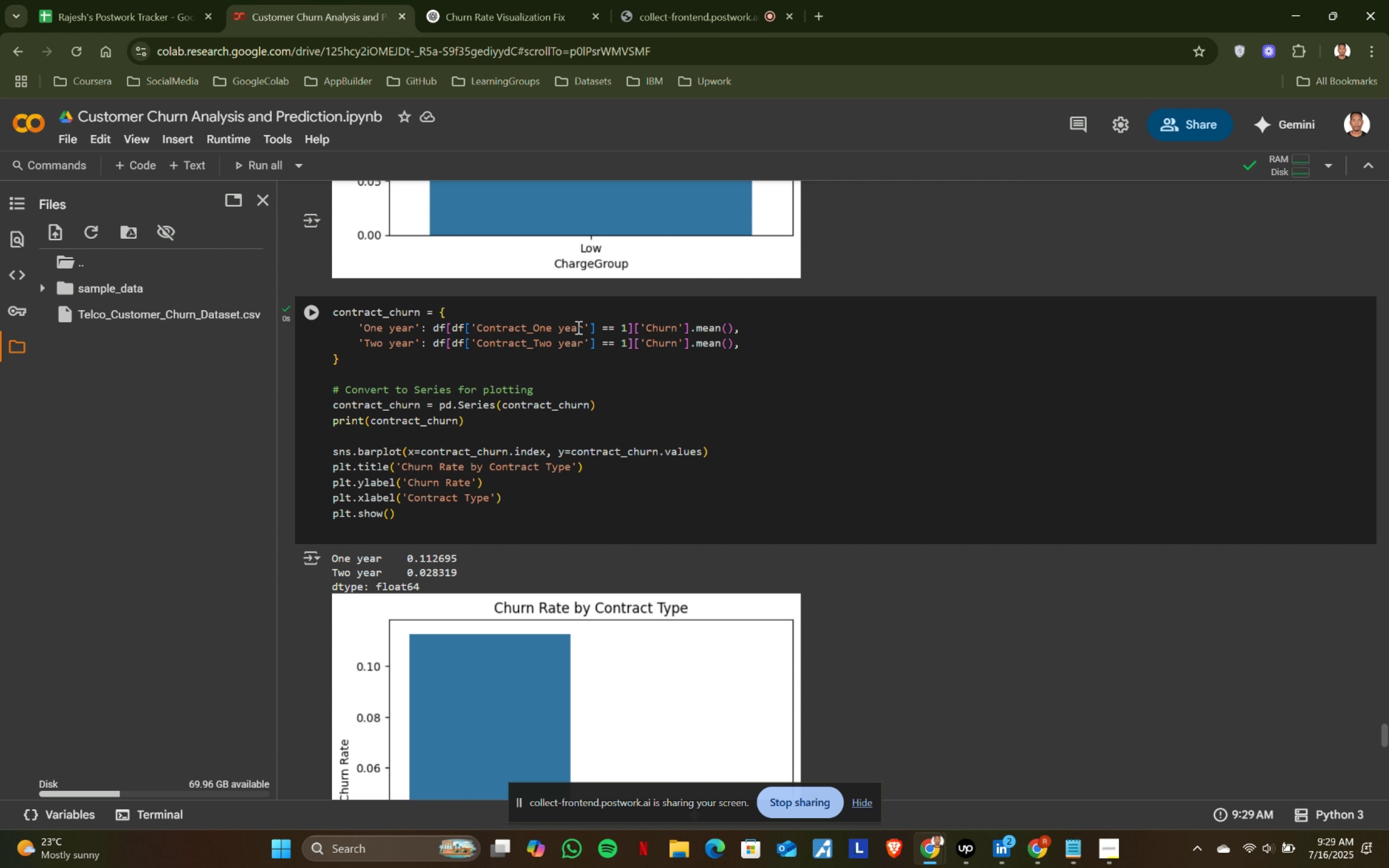 
left_click([583, 326])
 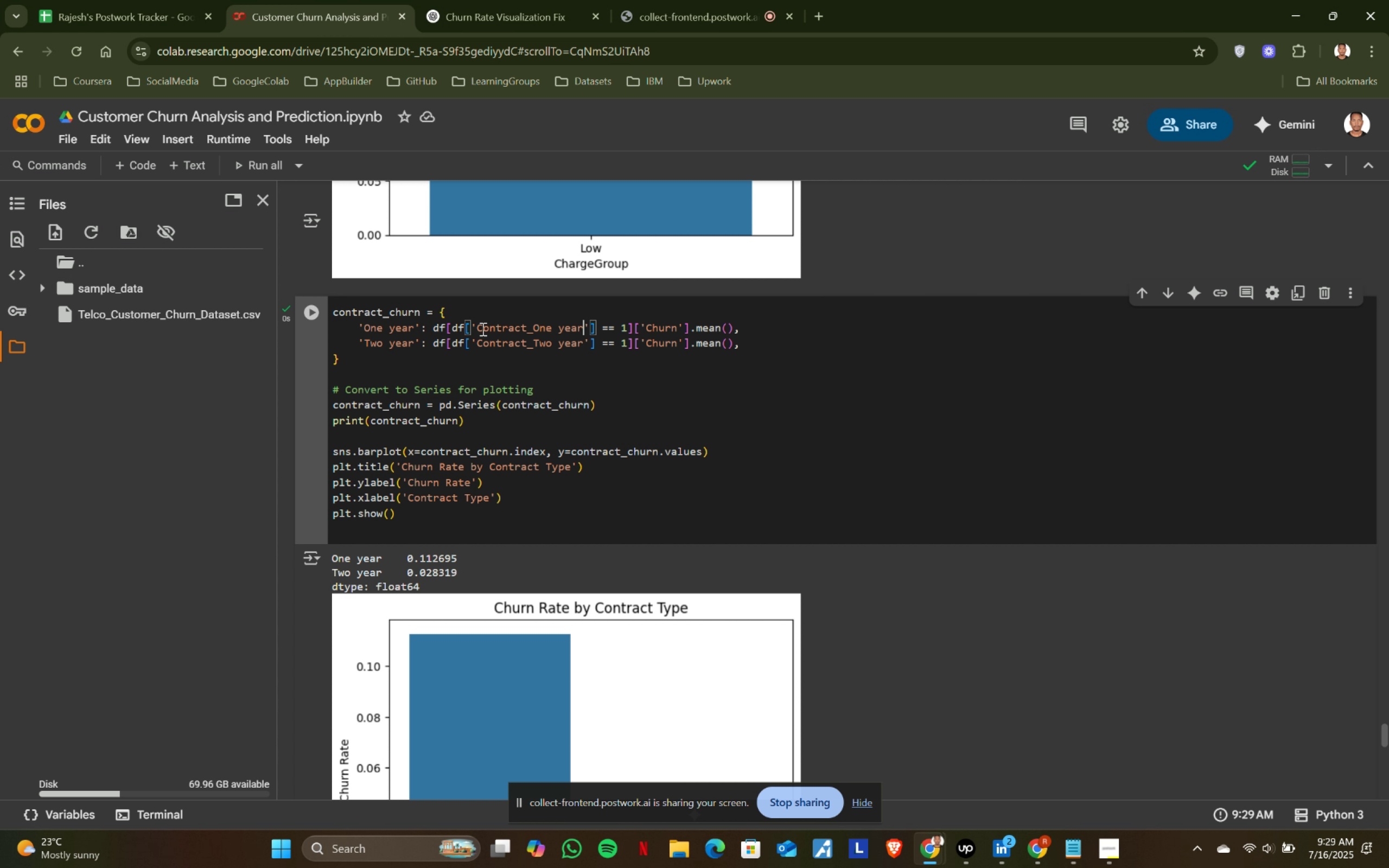 
hold_key(key=ShiftLeft, duration=0.62)
left_click([479, 324])
 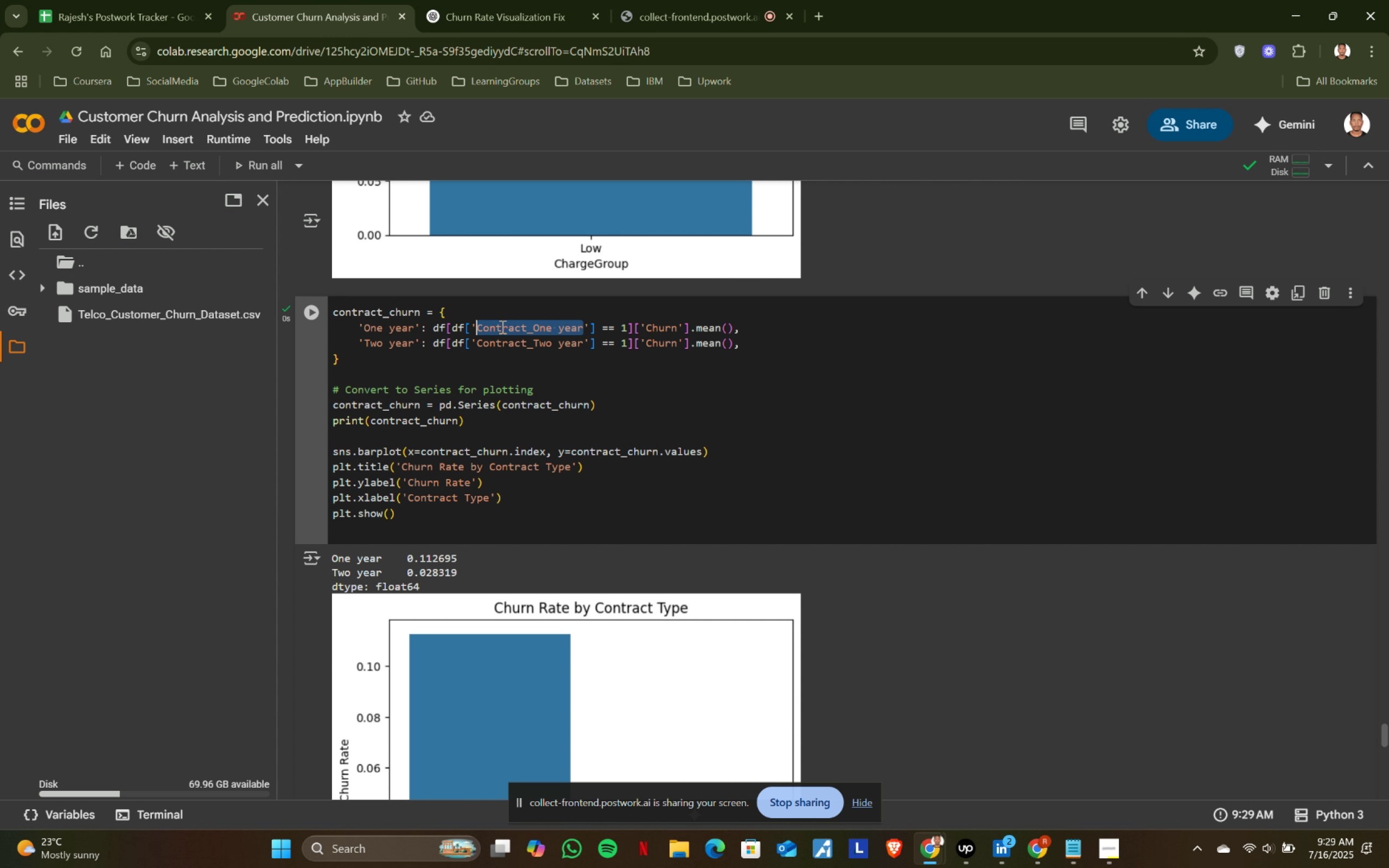 
key(Control+ControlLeft)
 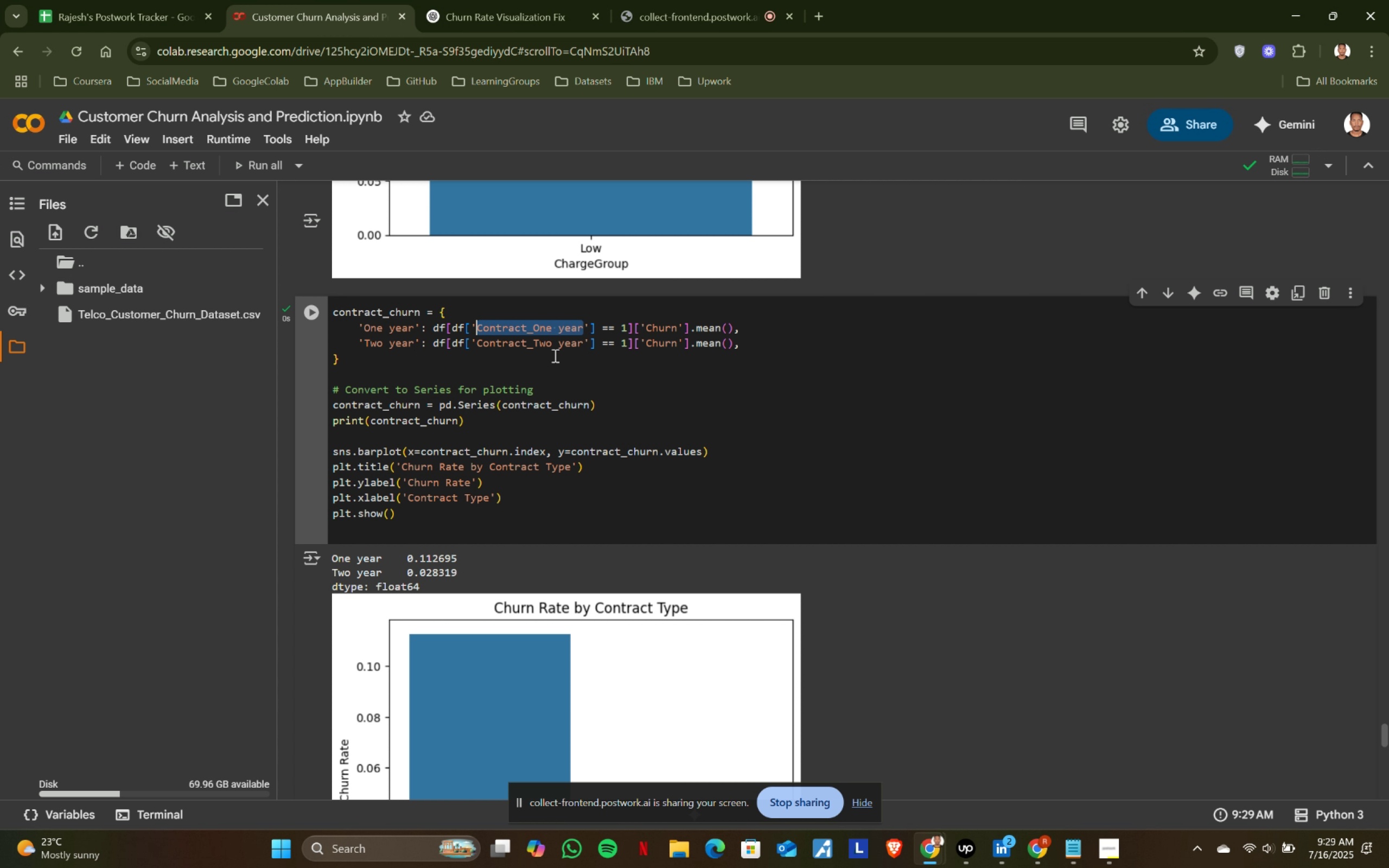 
key(Control+C)
 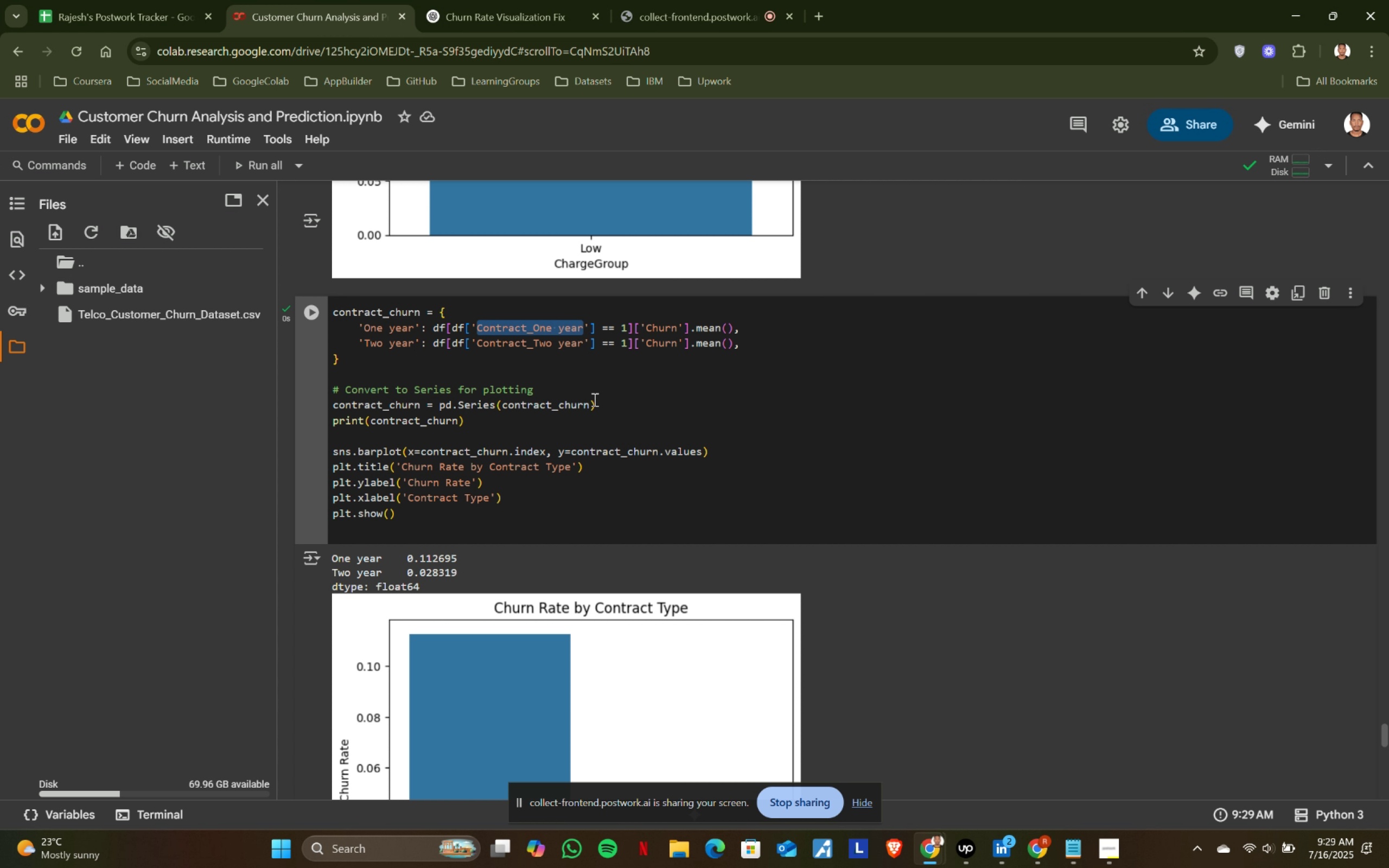 
scroll: coordinate [787, 434], scroll_direction: down, amount: 4.0
 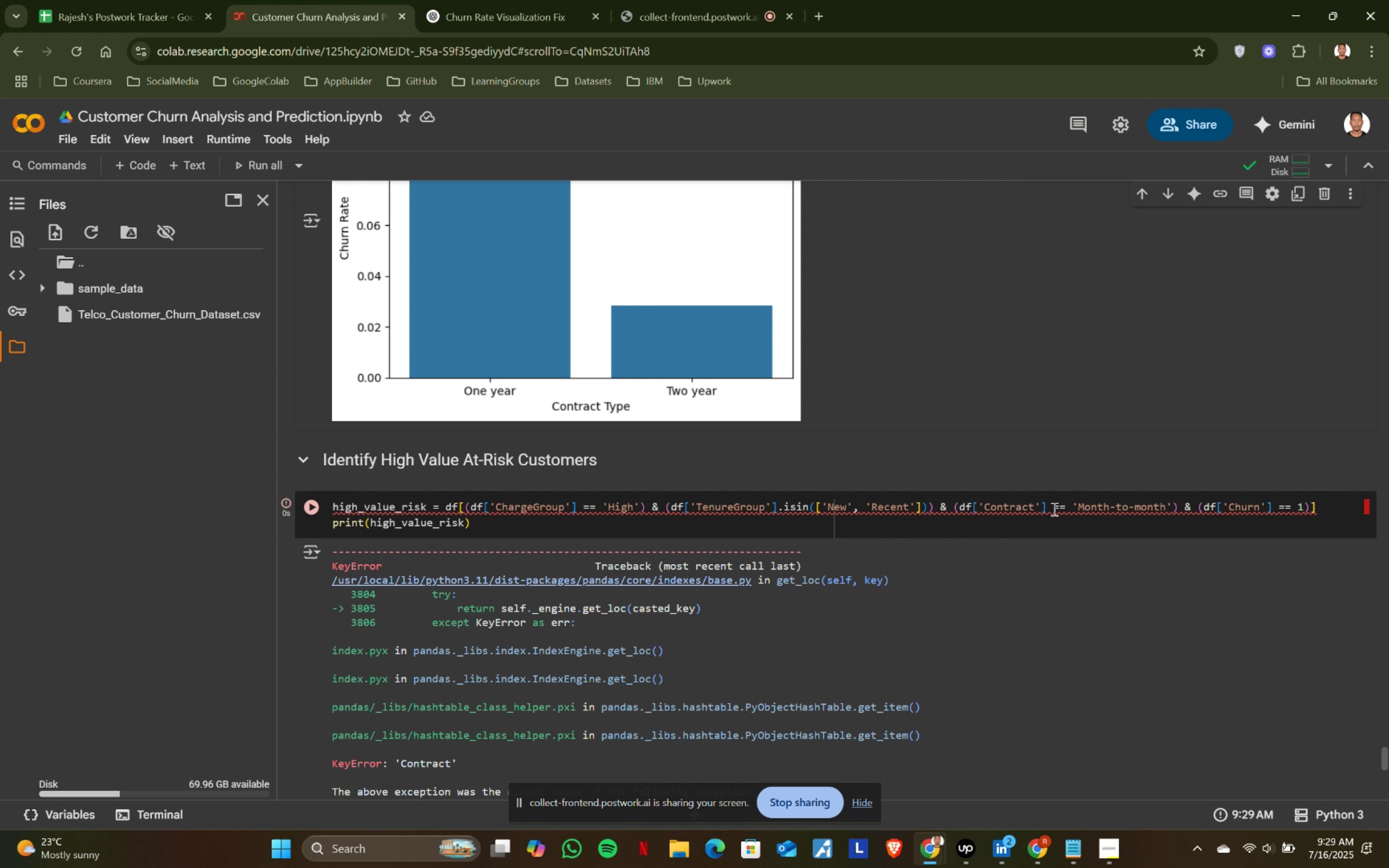 
left_click([1034, 507])
 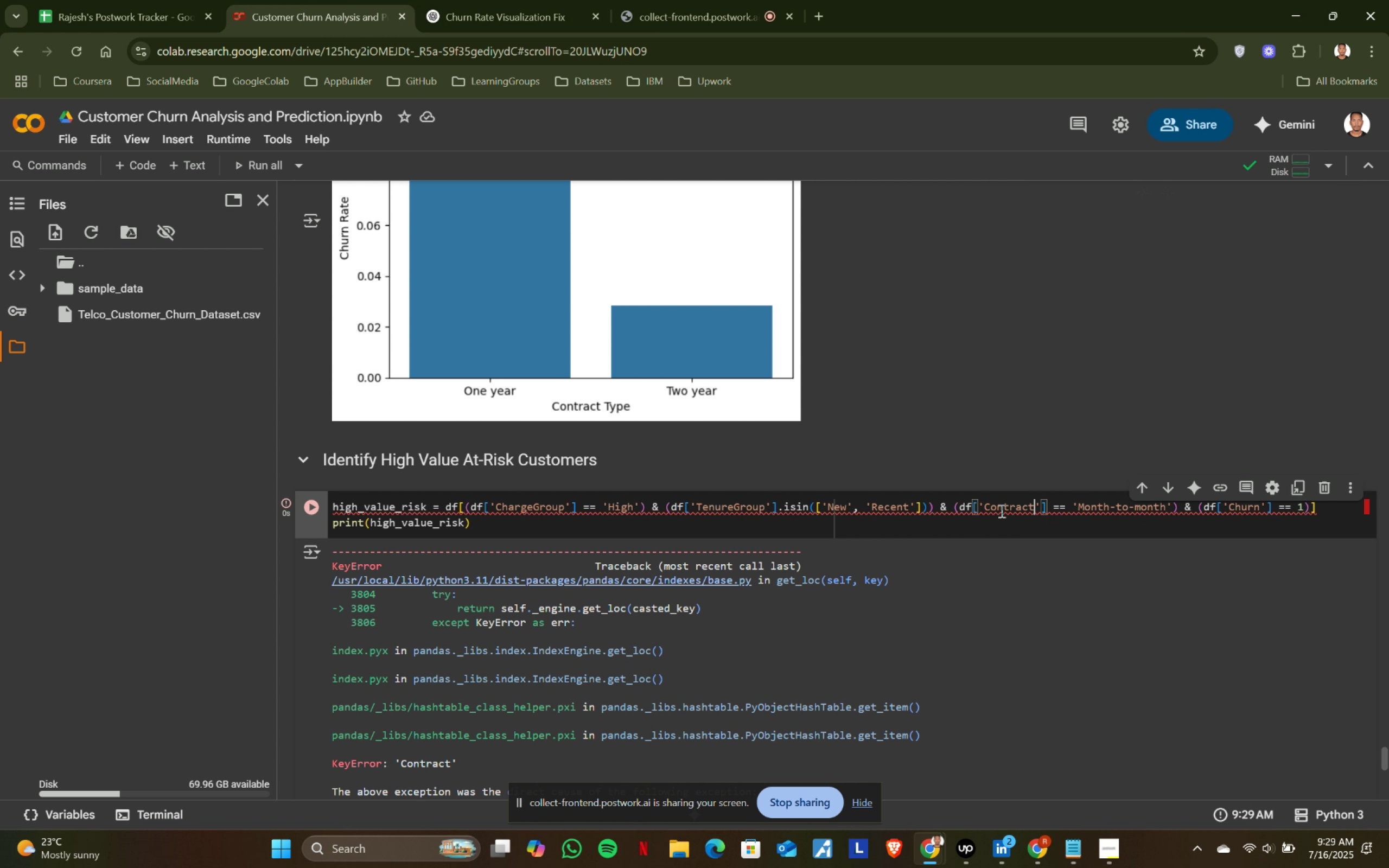 
hold_key(key=ShiftLeft, duration=0.39)
left_click([983, 507])
 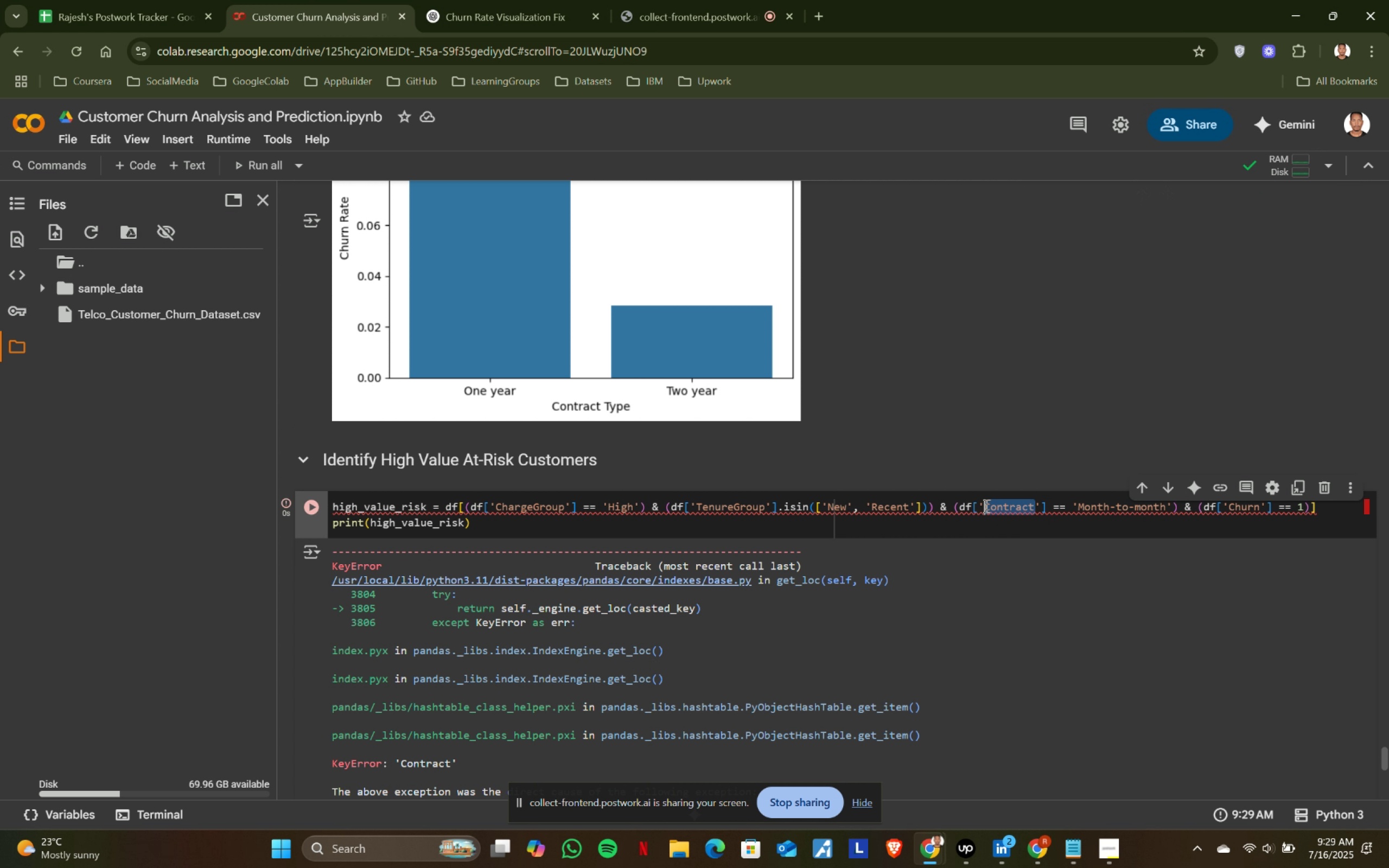 
key(Control+ControlLeft)
 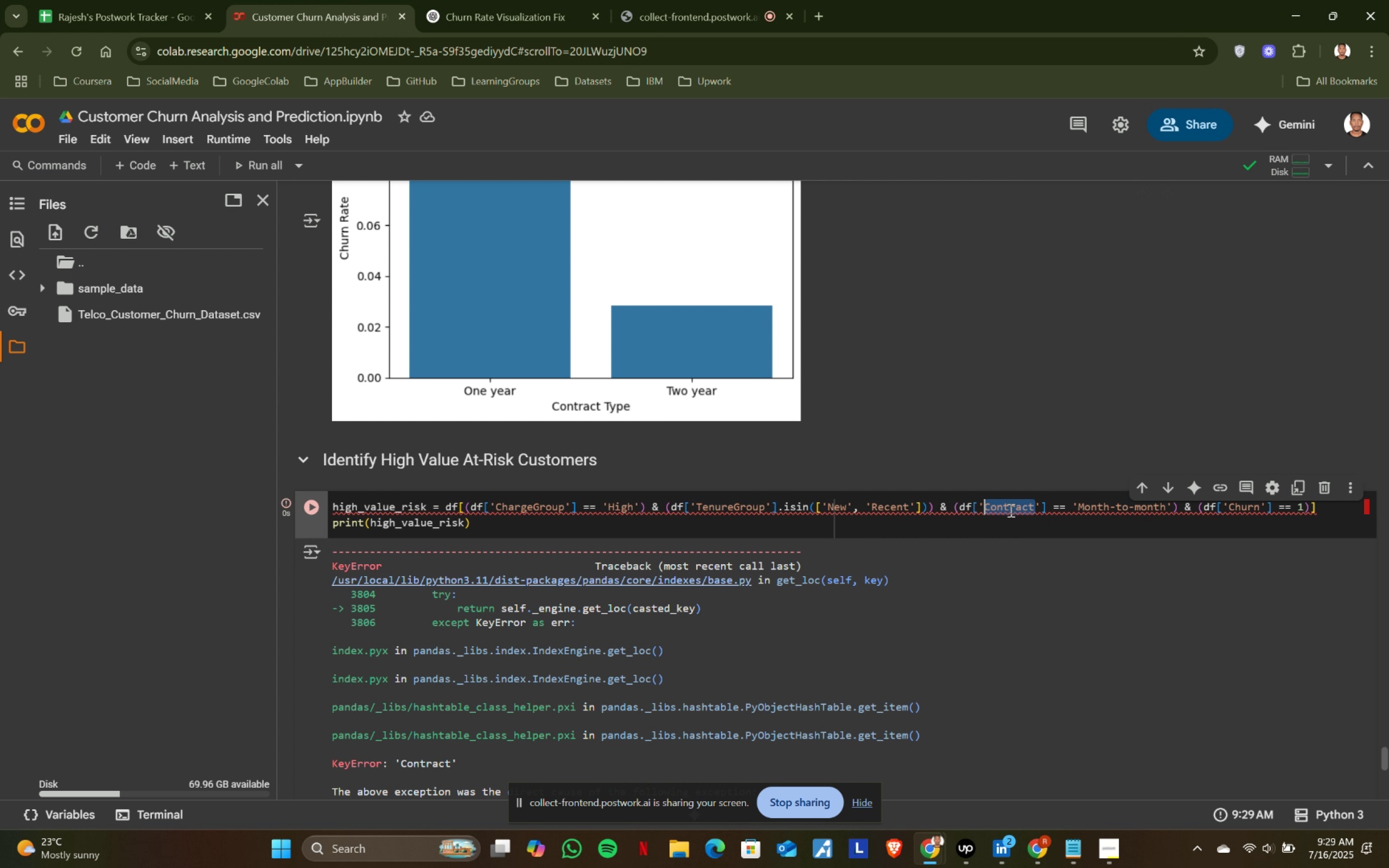 
key(Control+V)
 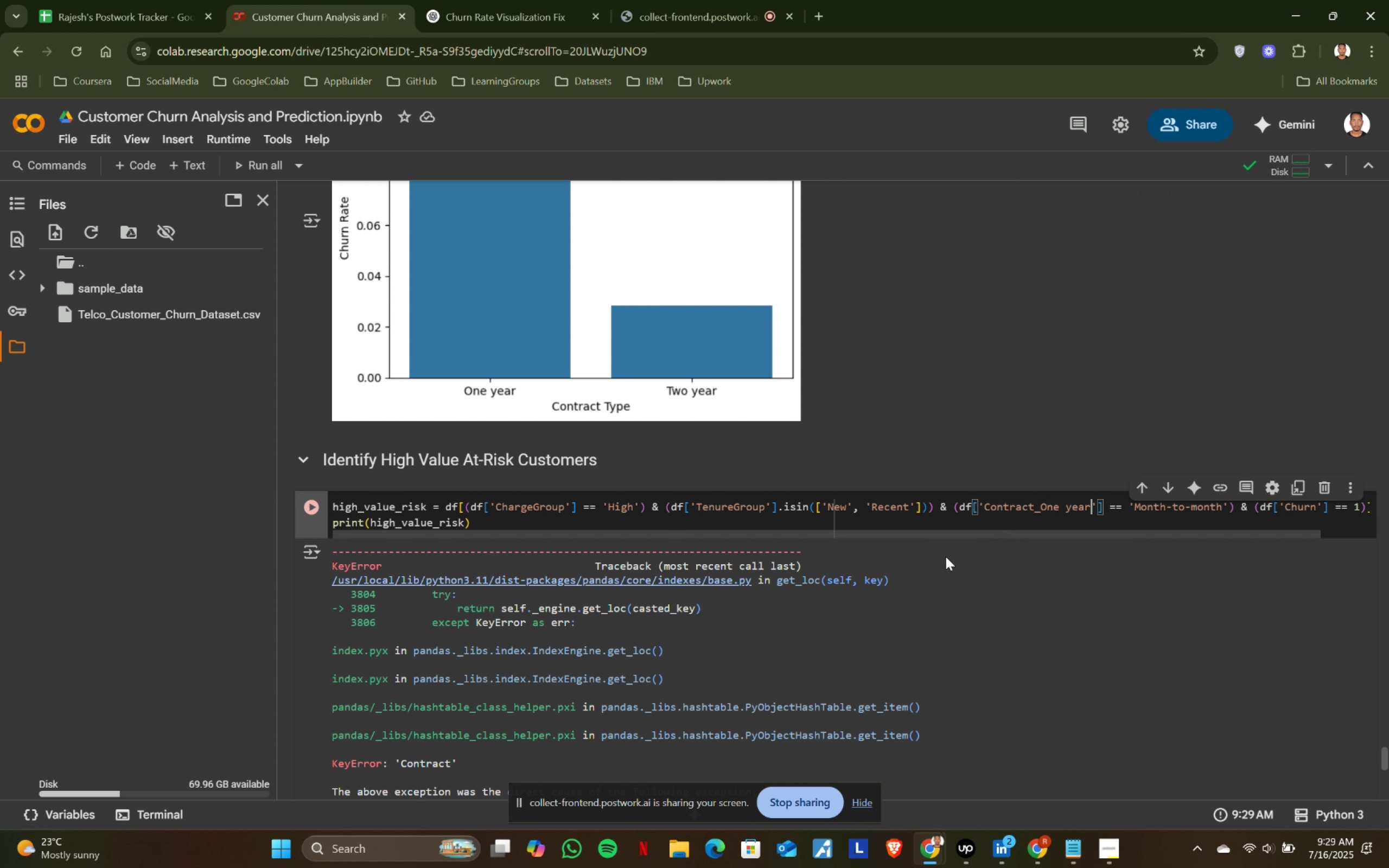 
key(Shift+ShiftRight)
 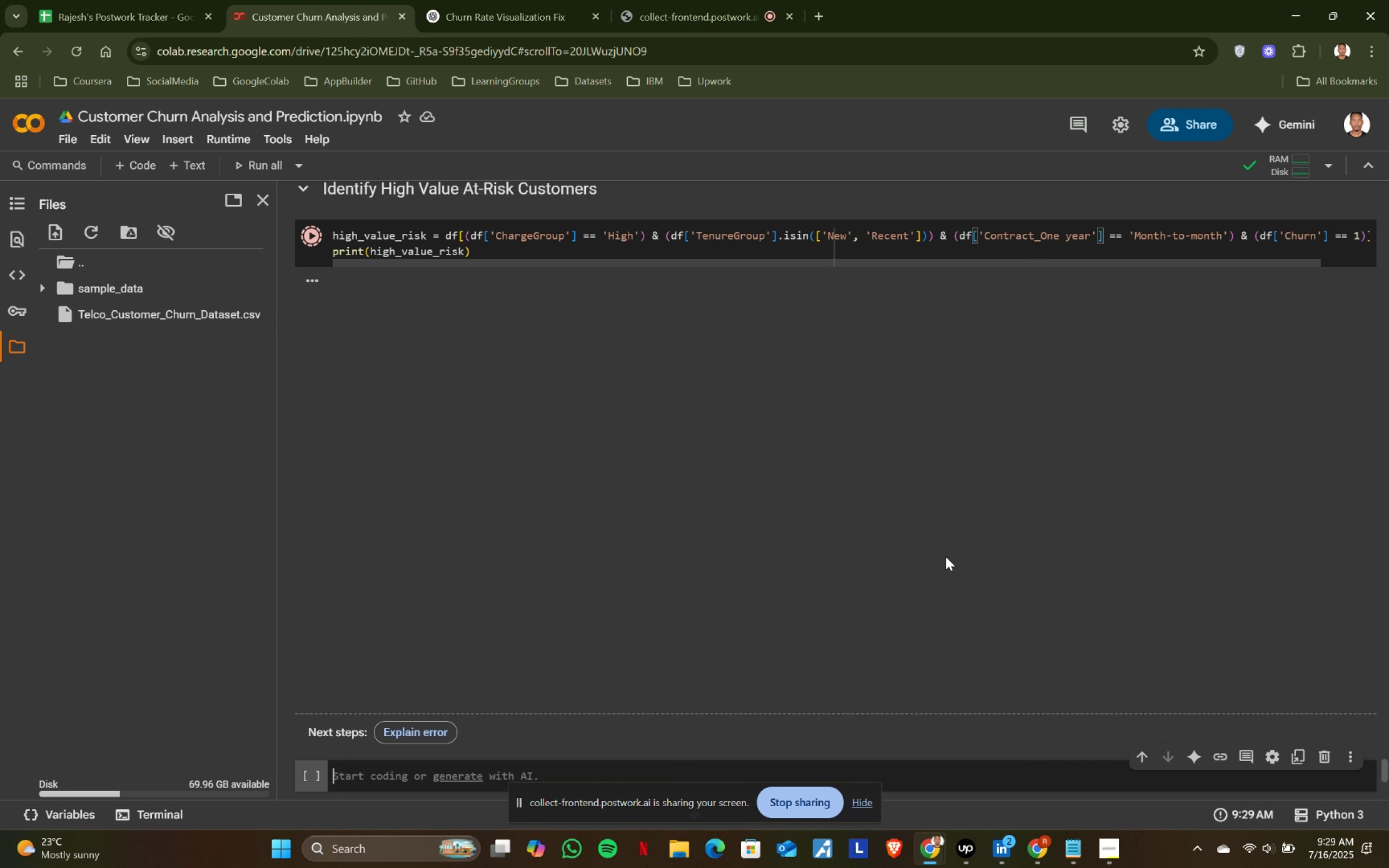 
key(Shift+Enter)
 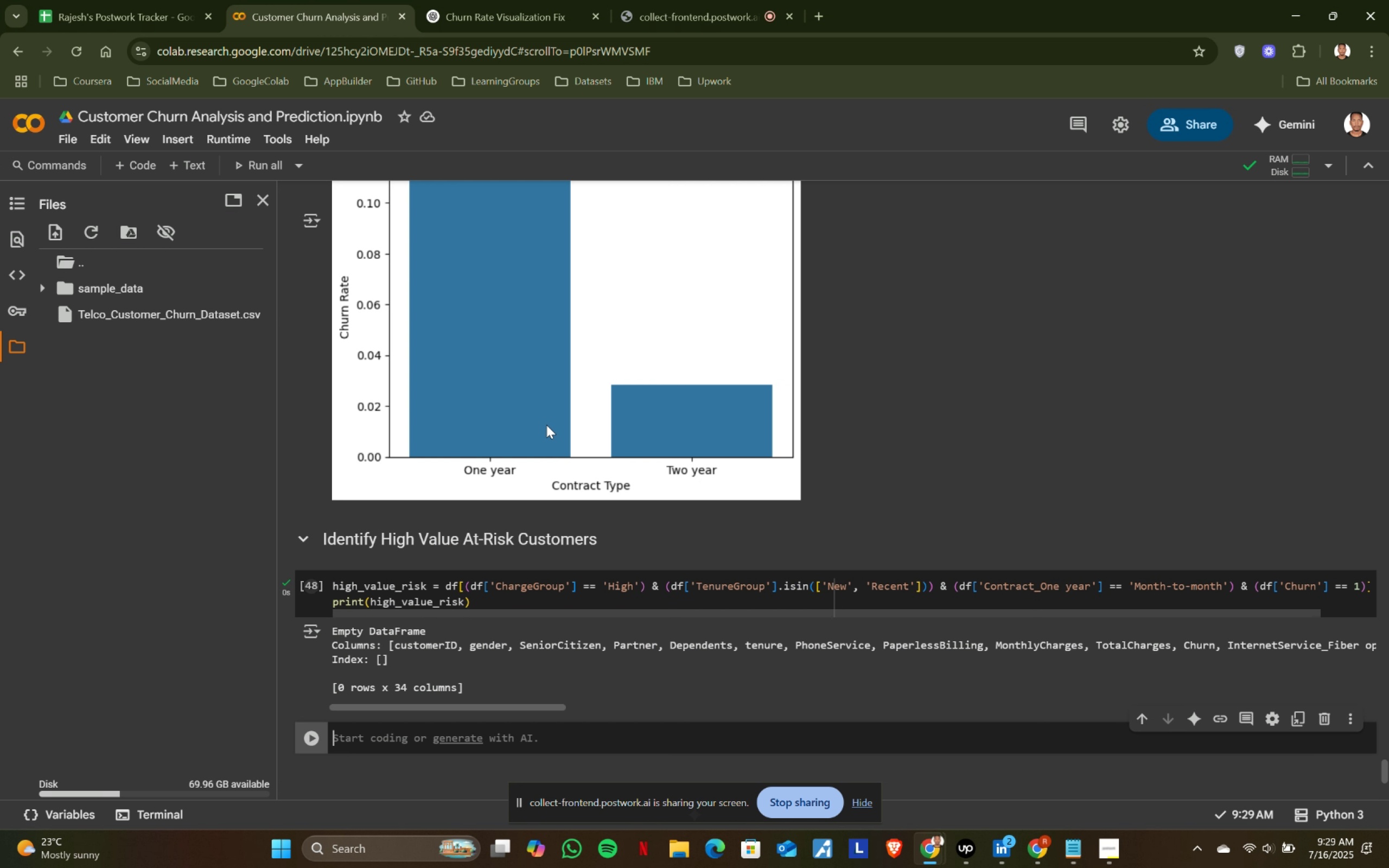 
scroll: coordinate [553, 453], scroll_direction: down, amount: 1.0
 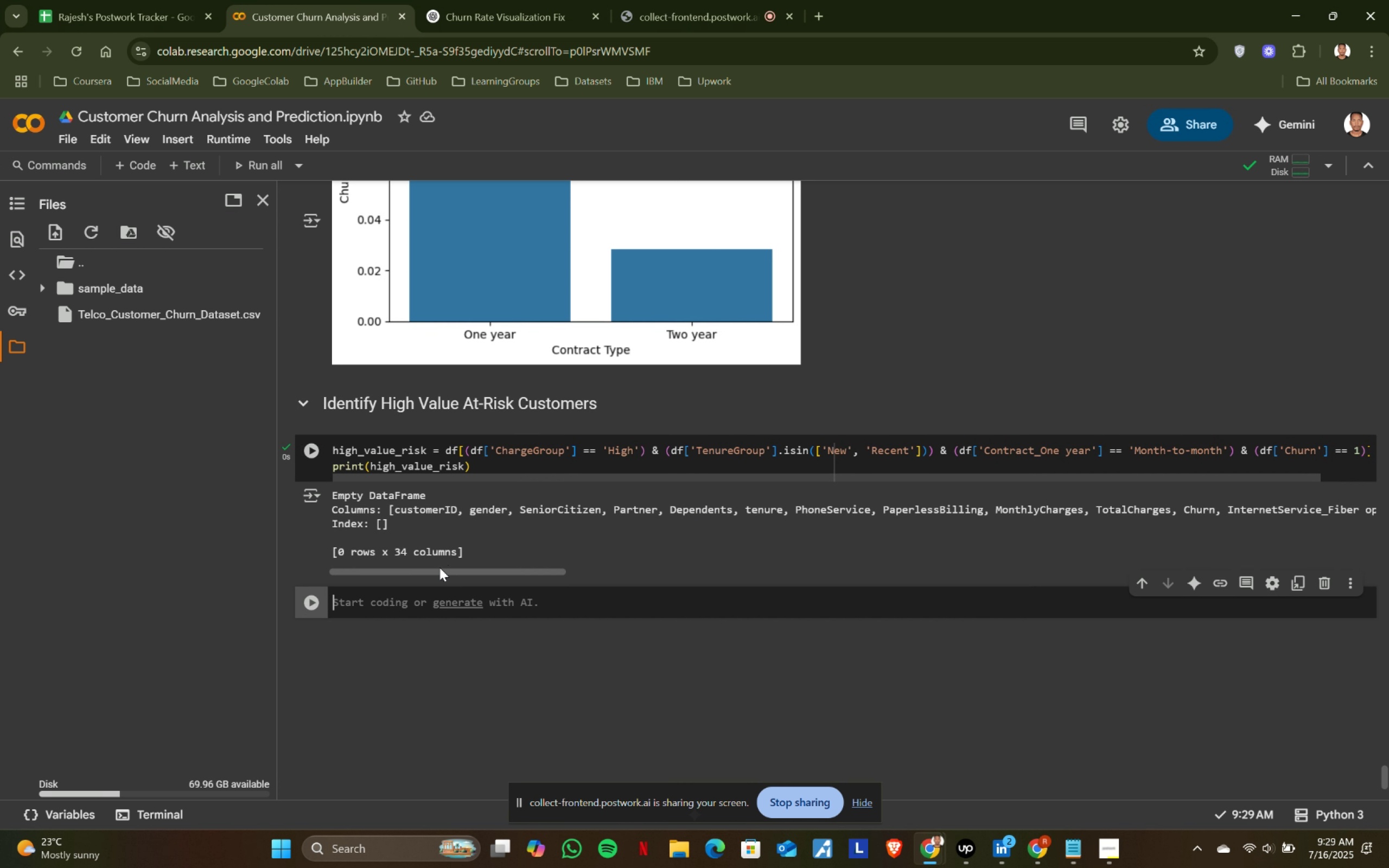 
left_click_drag(start_coordinate=[422, 571], to_coordinate=[371, 569])
 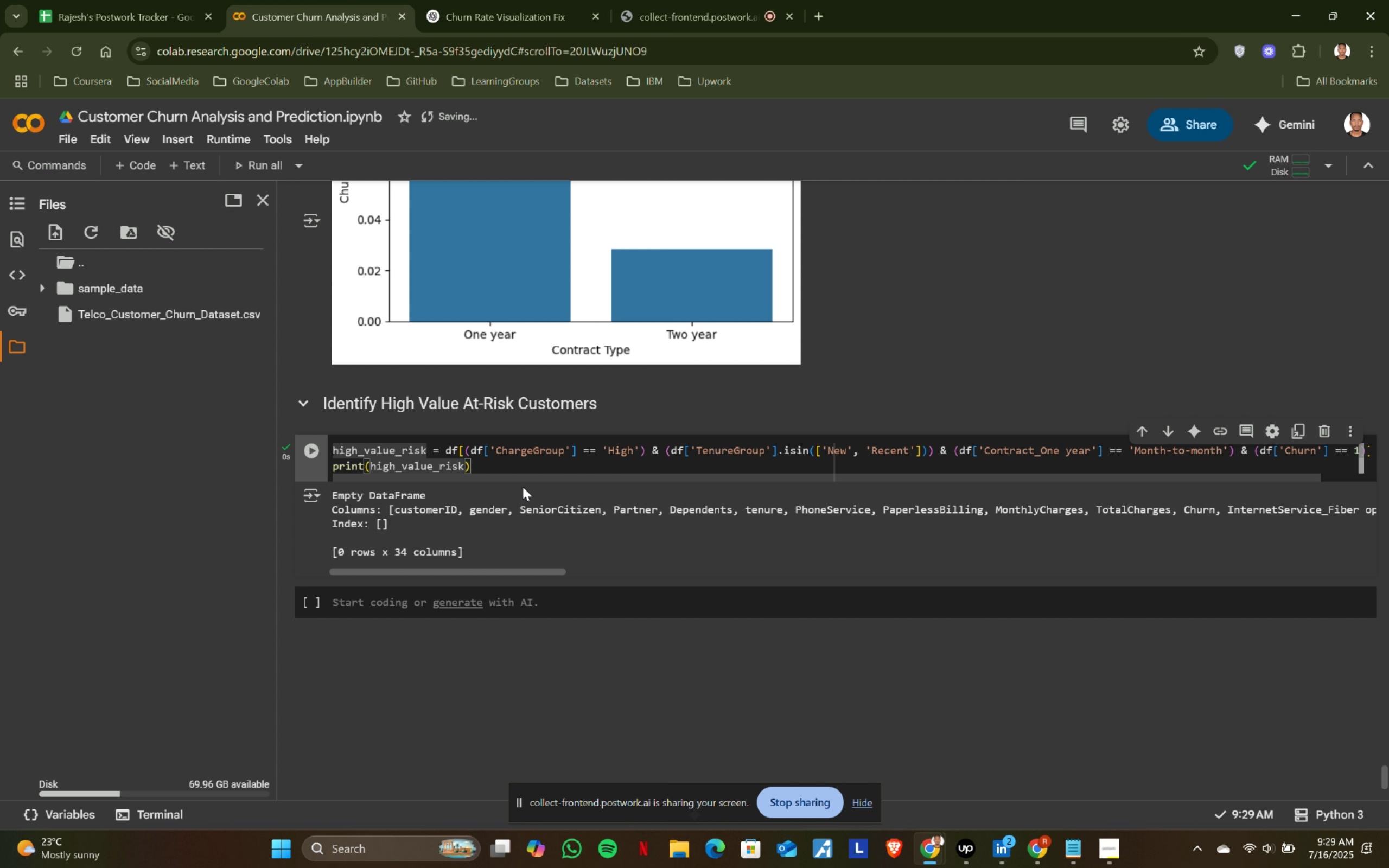 
left_click([463, 461])
 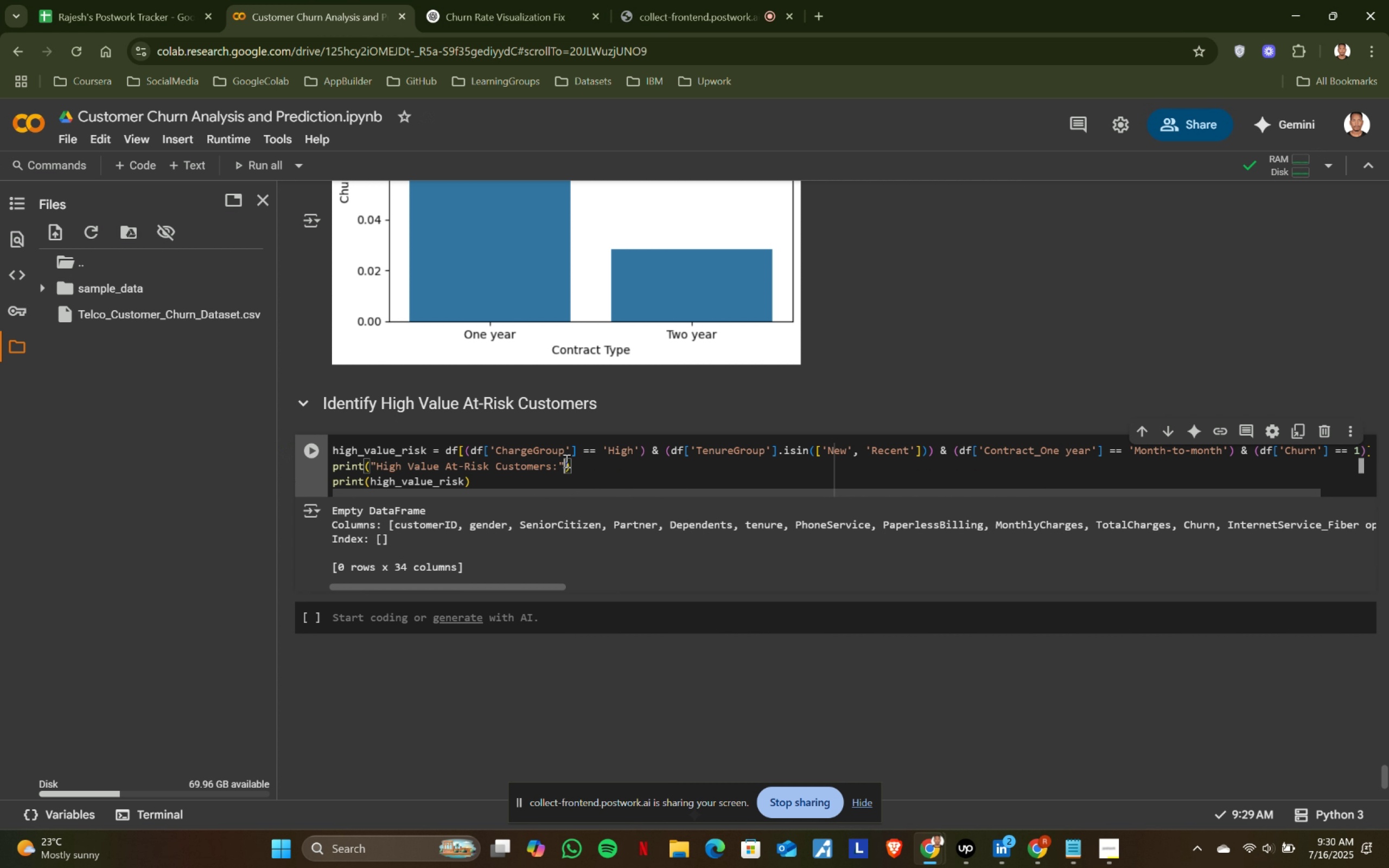 
wait(13.89)
 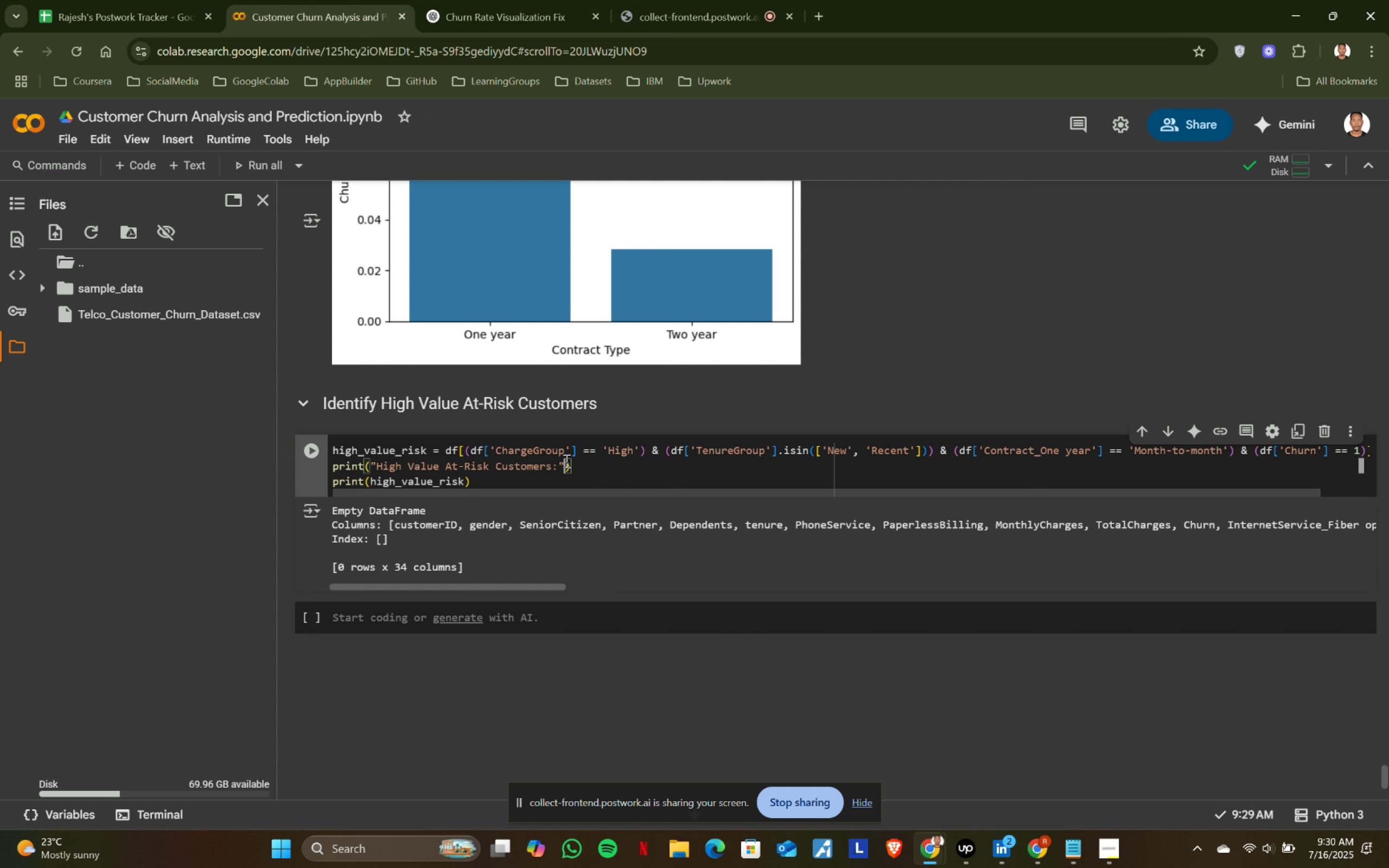 
hold_key(key=Backspace, duration=0.82)
 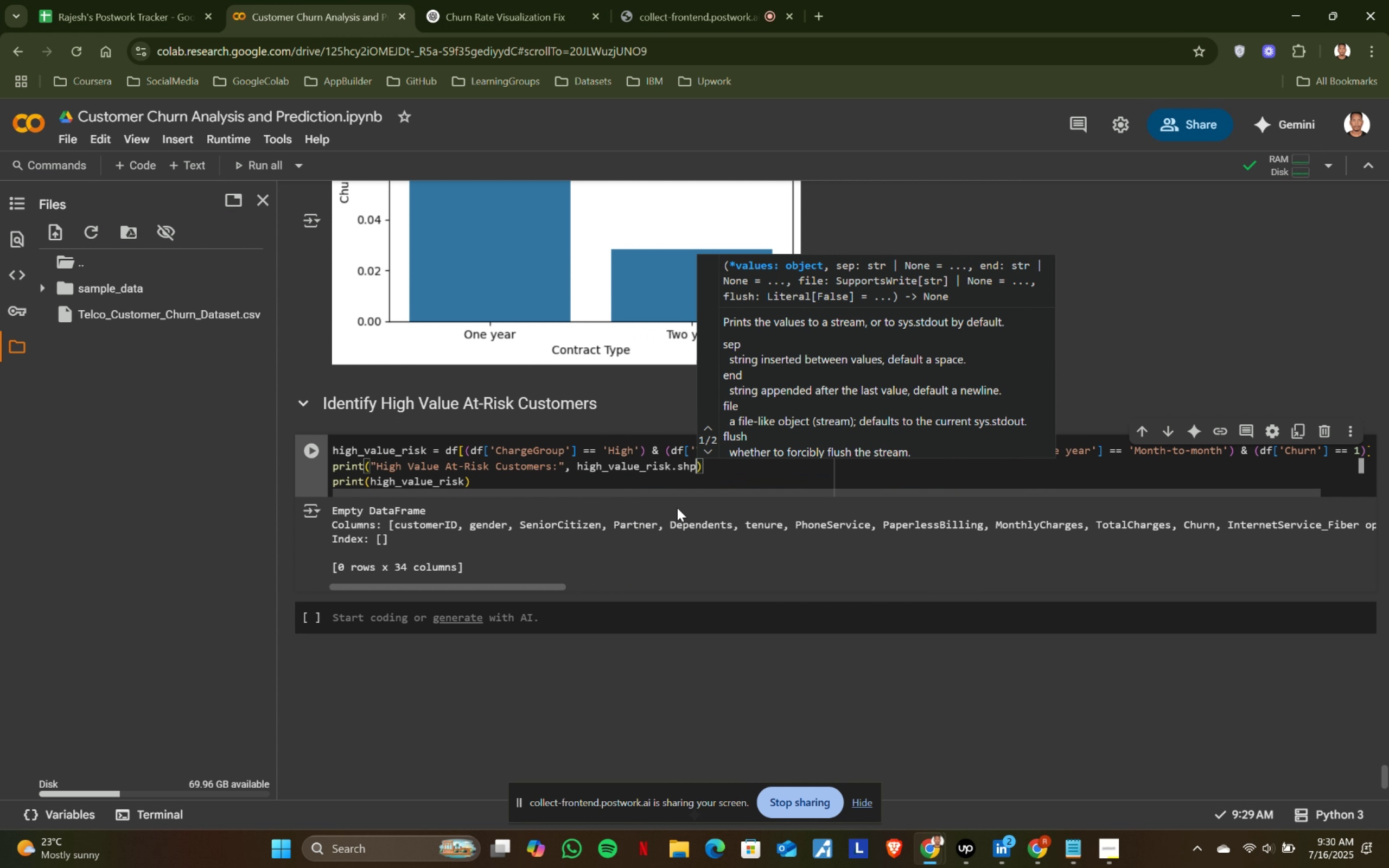 
key(Backspace)
key(Backspace)
key(Backspace)
key(Backspace)
type("Hi)
key(Tab)
 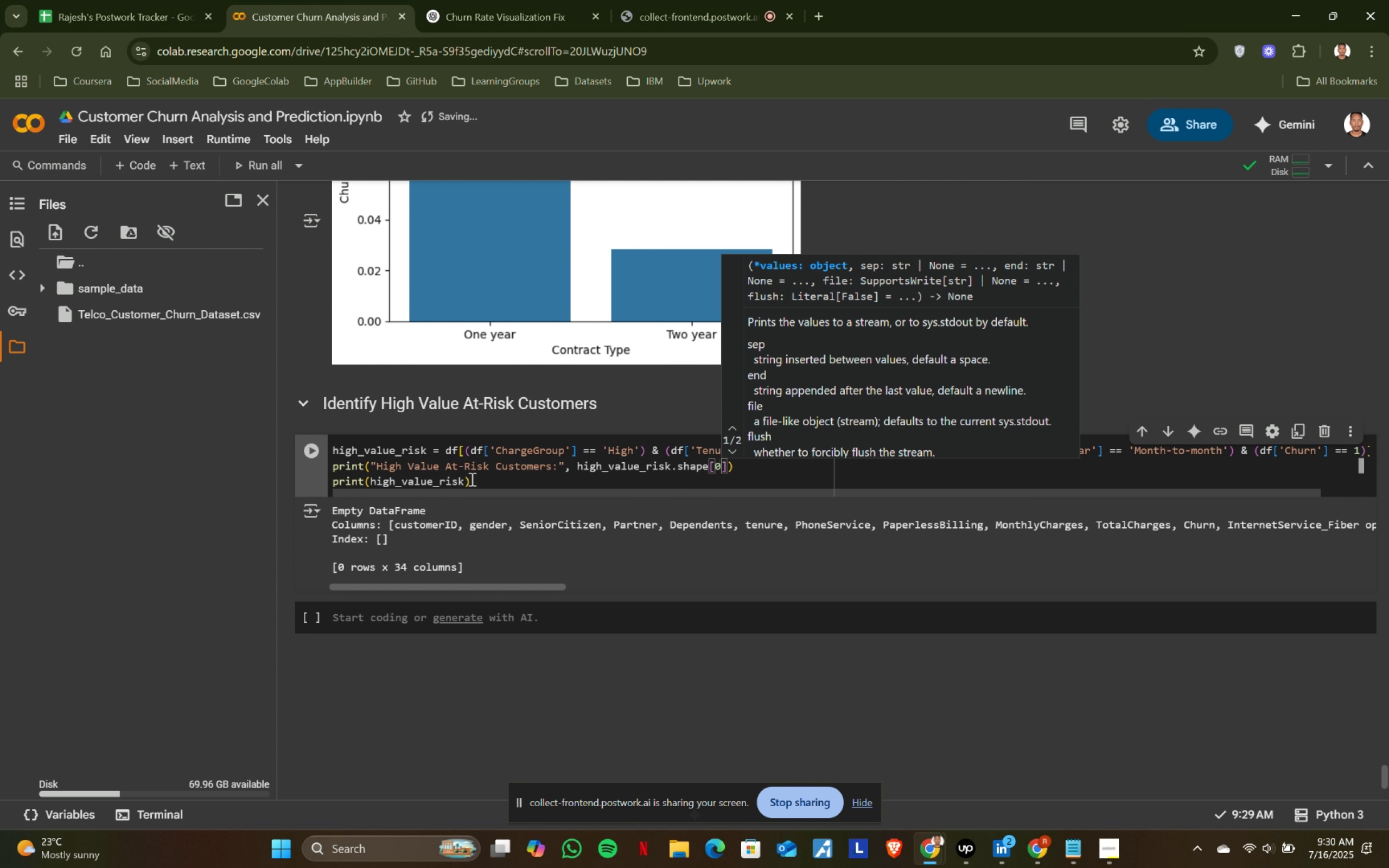 
left_click([564, 461])
 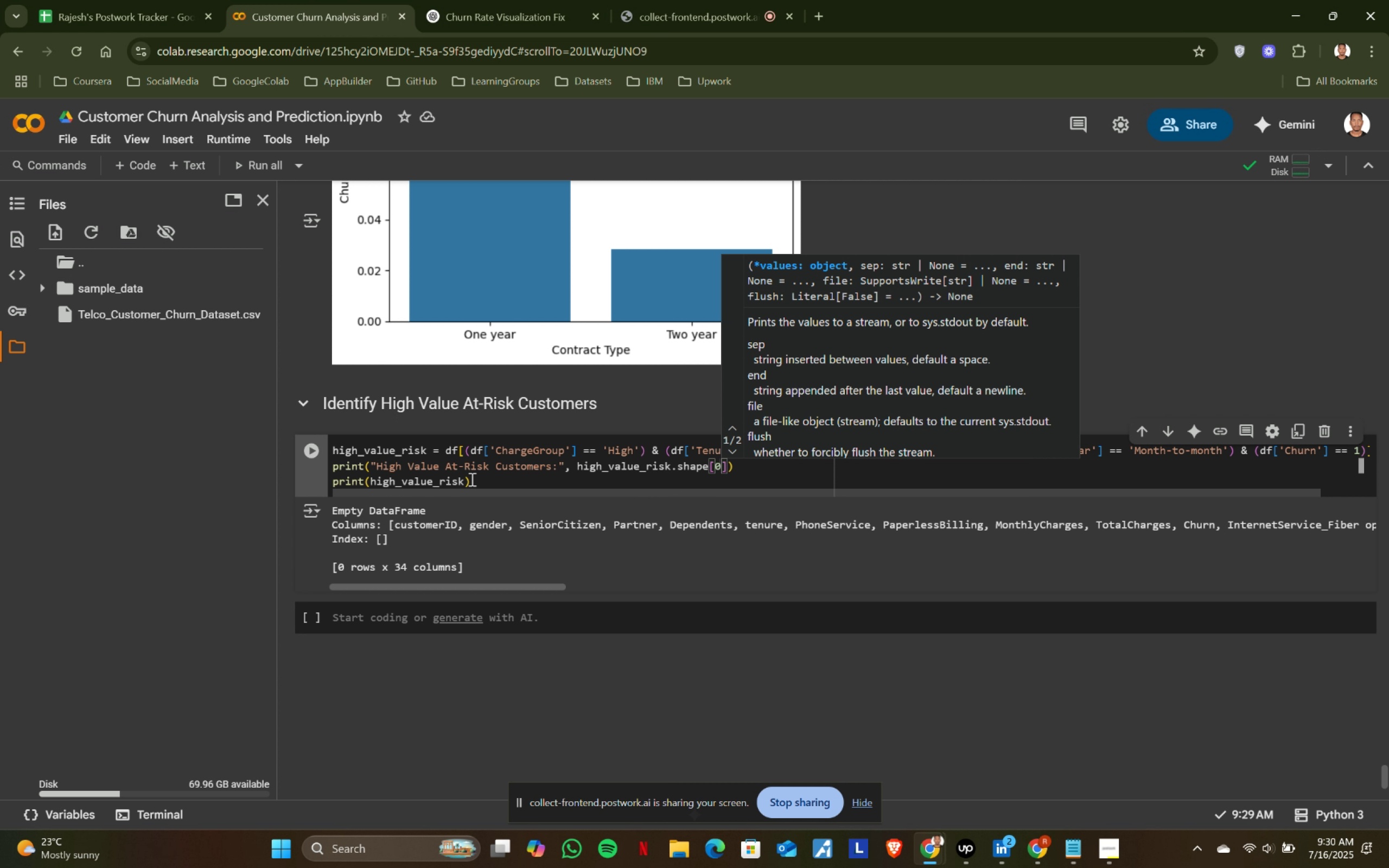 
type(, higj)
key(Backspace)
type(h)
 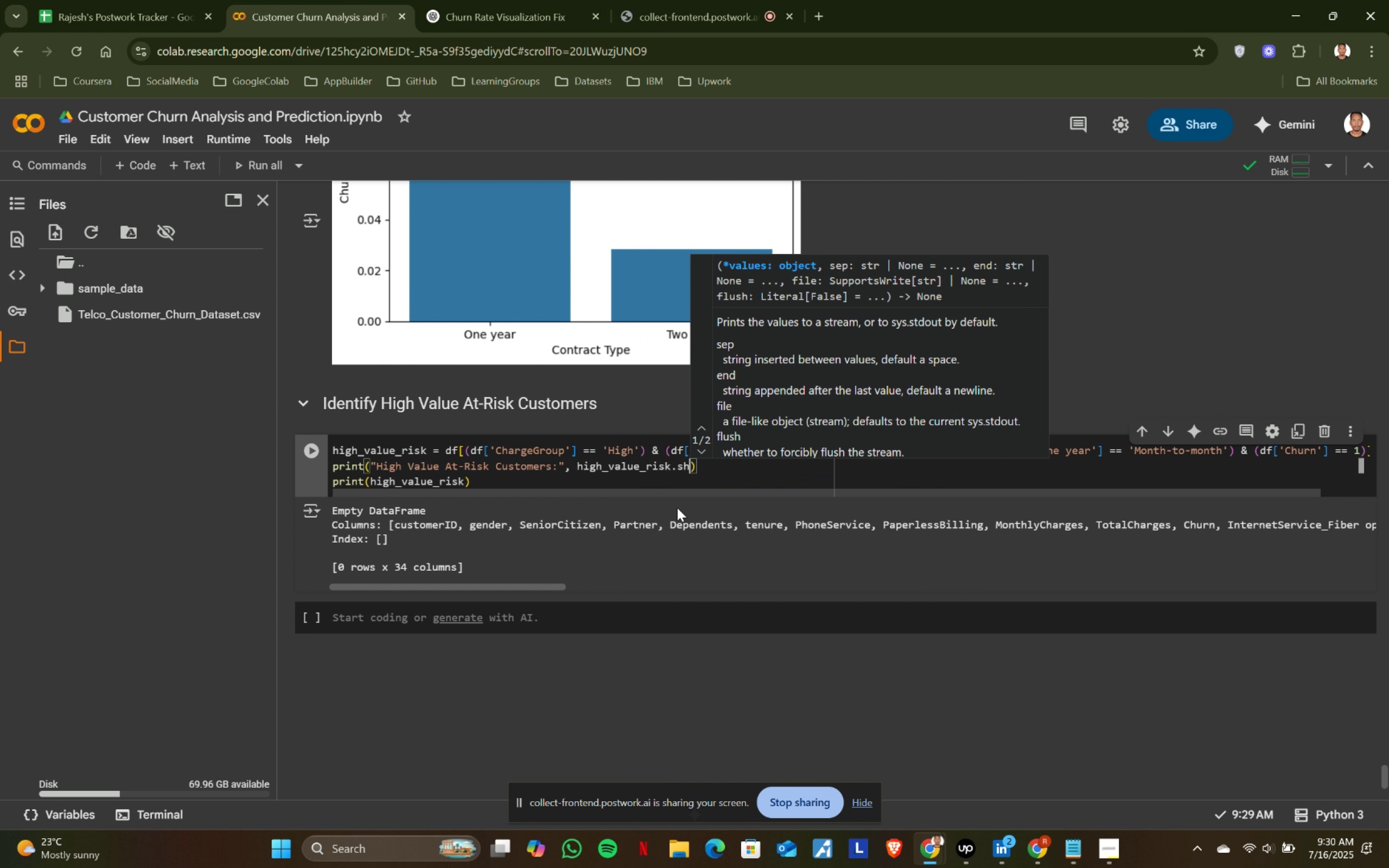 
key(Enter)
 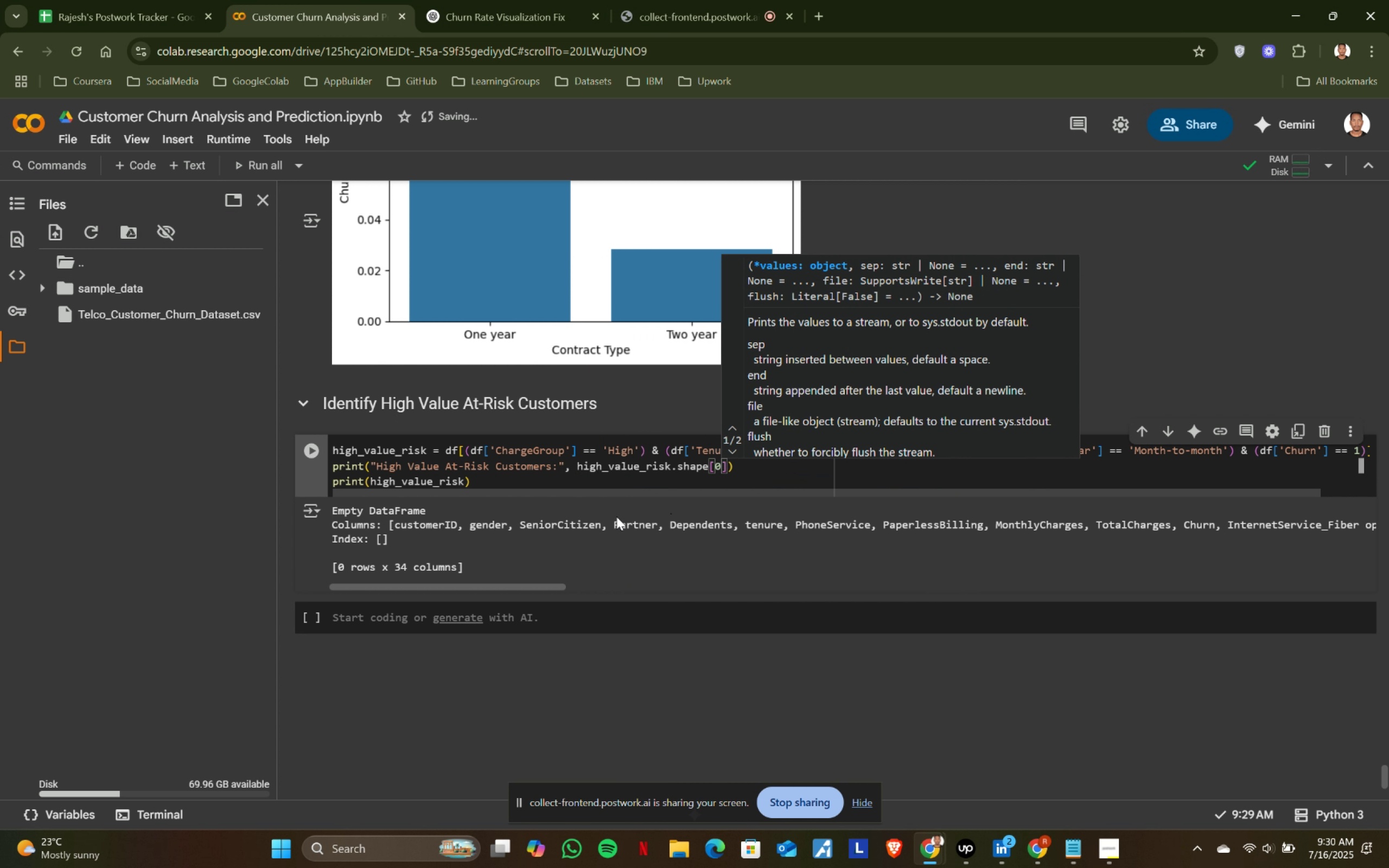 
type(.shp)
key(Backspace)
type(ape[0)
 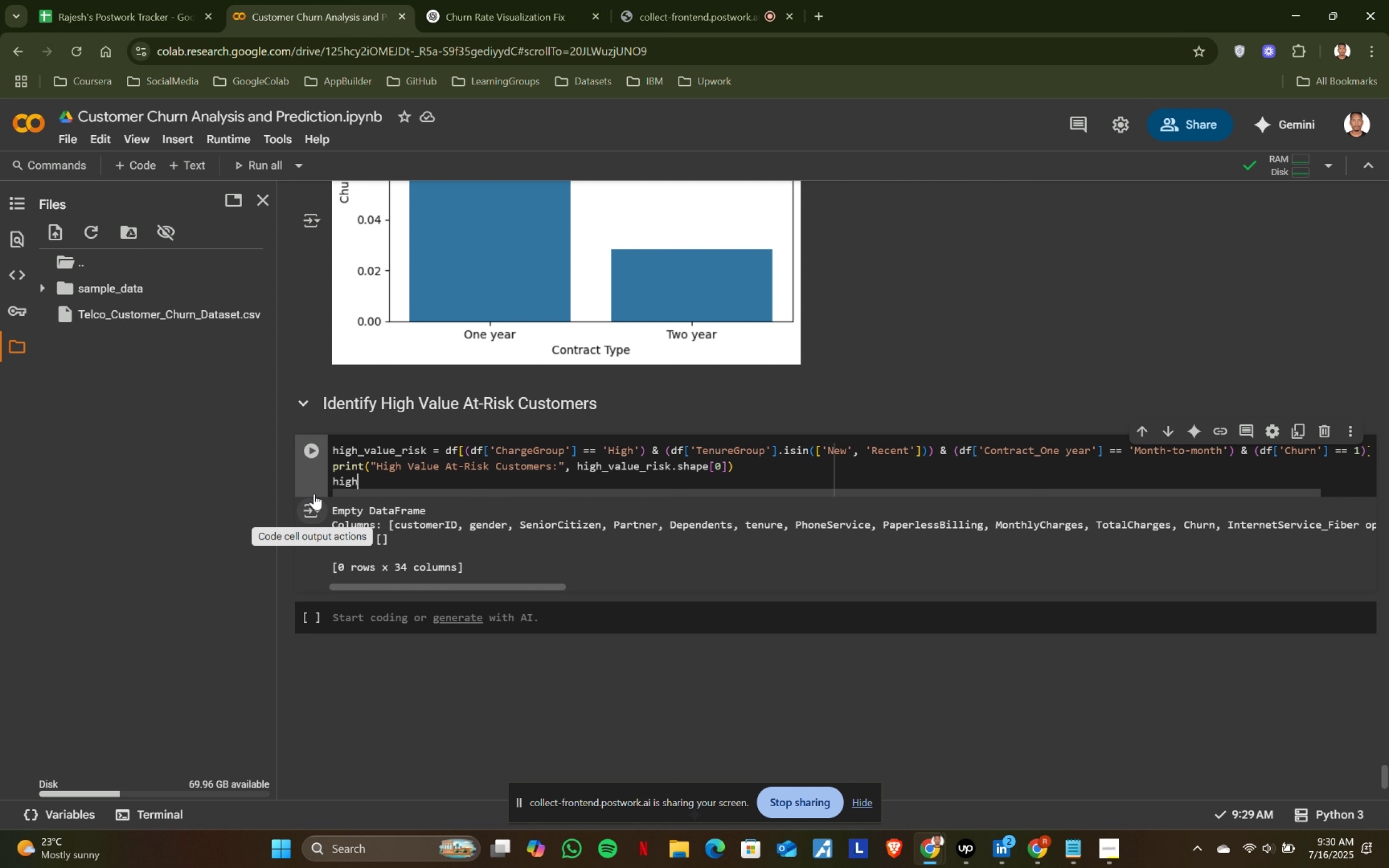 
wait(16.9)
 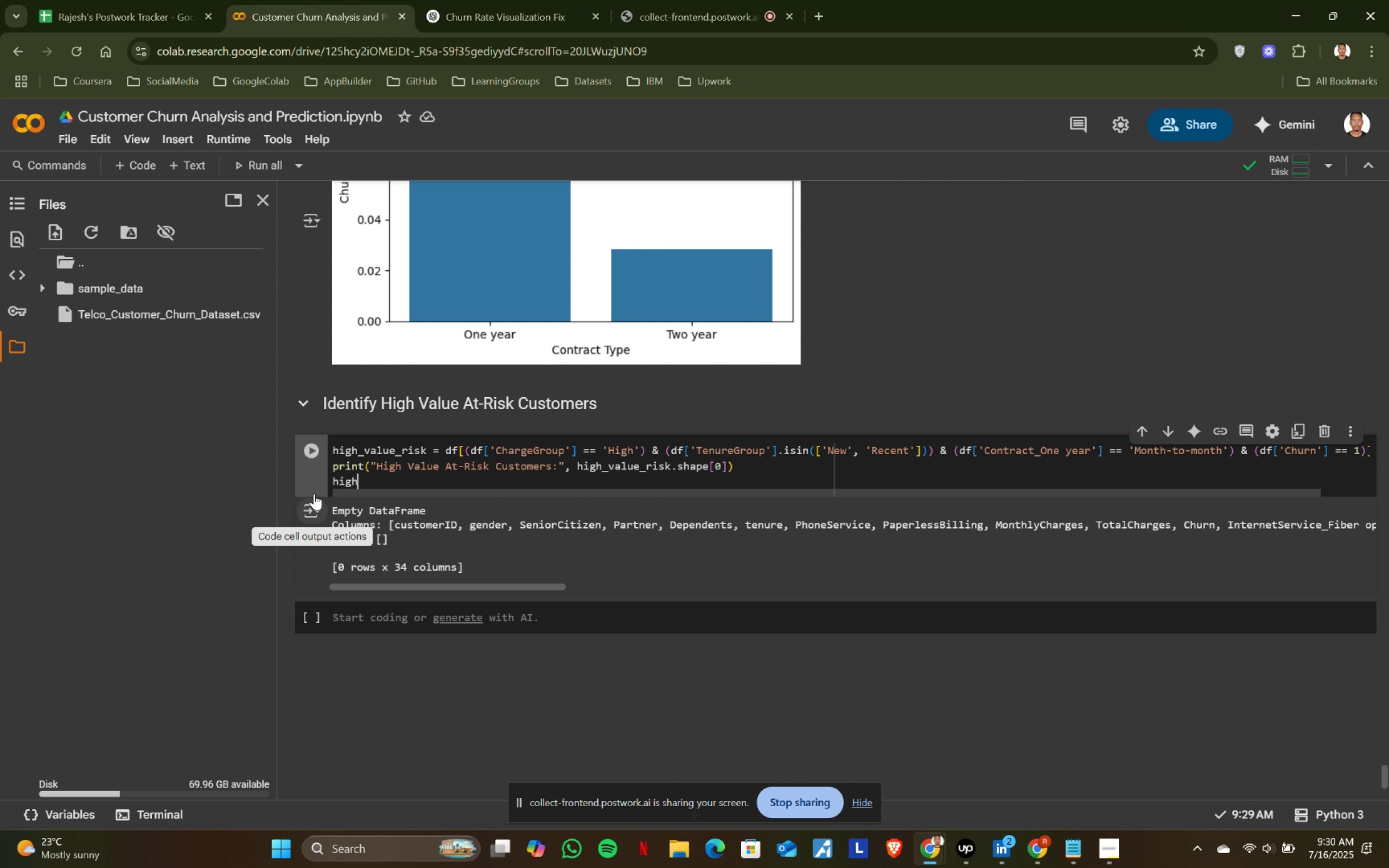 
left_click_drag(start_coordinate=[482, 482], to_coordinate=[314, 494])
 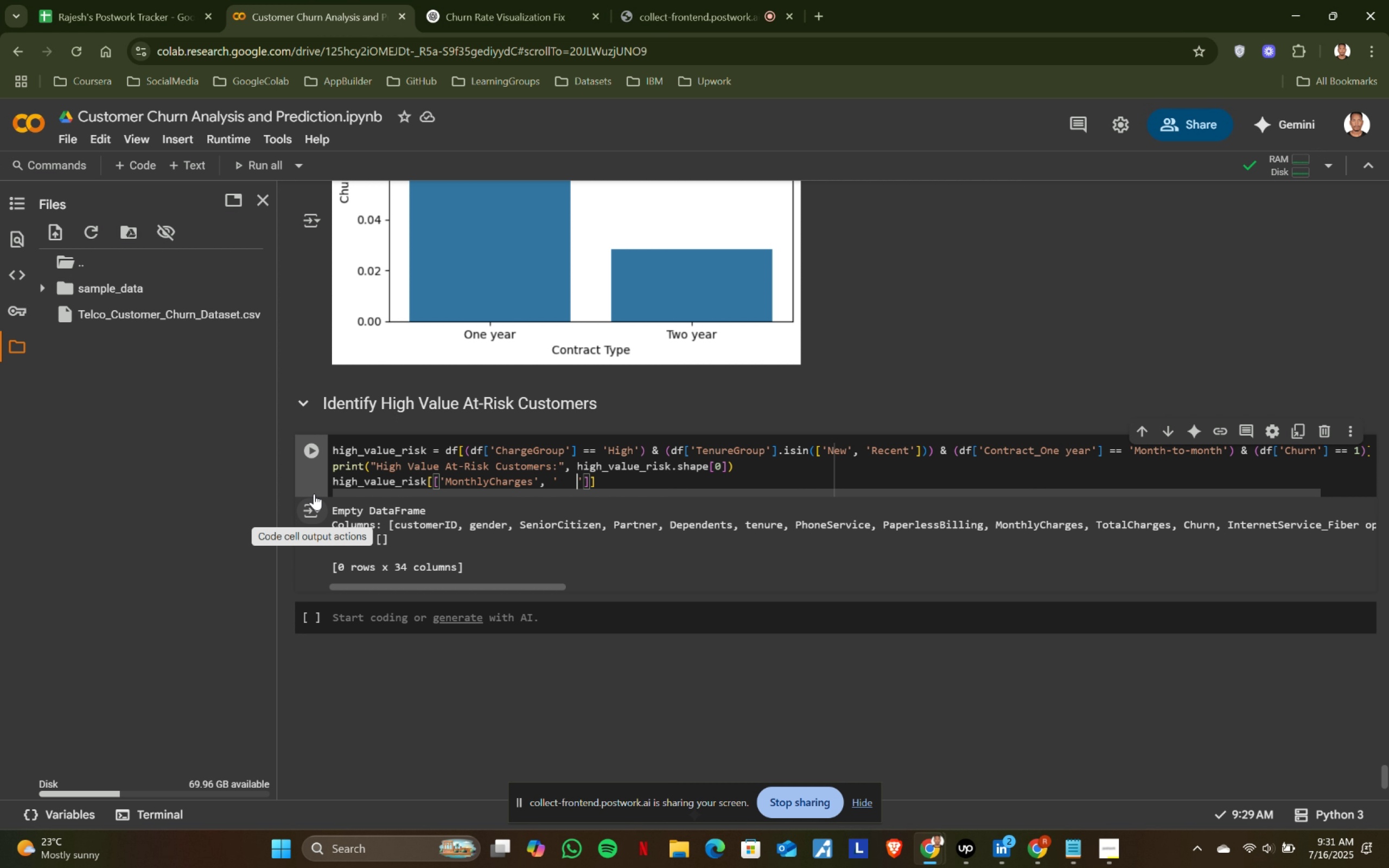 
type(high)
 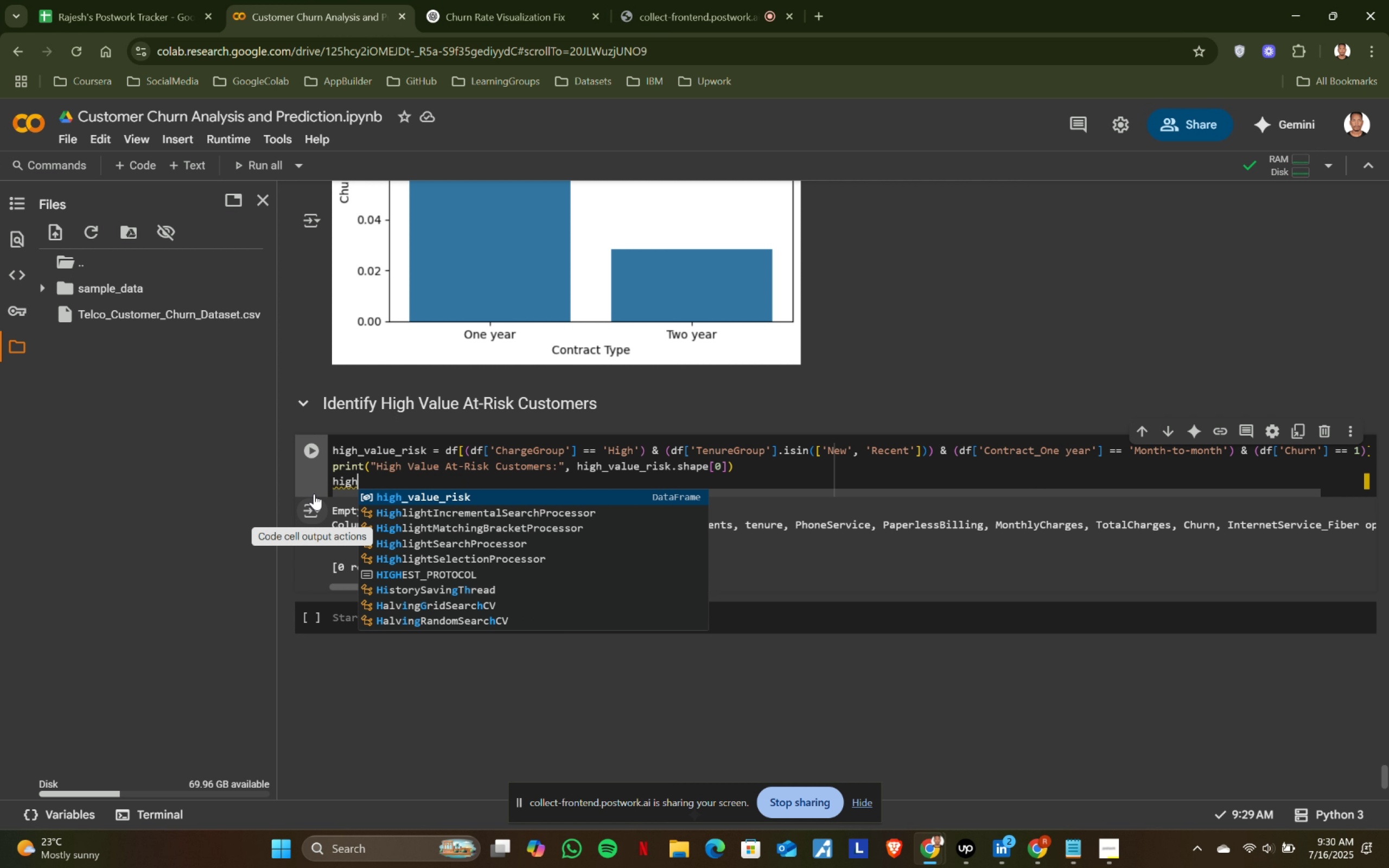 
key(Enter)
 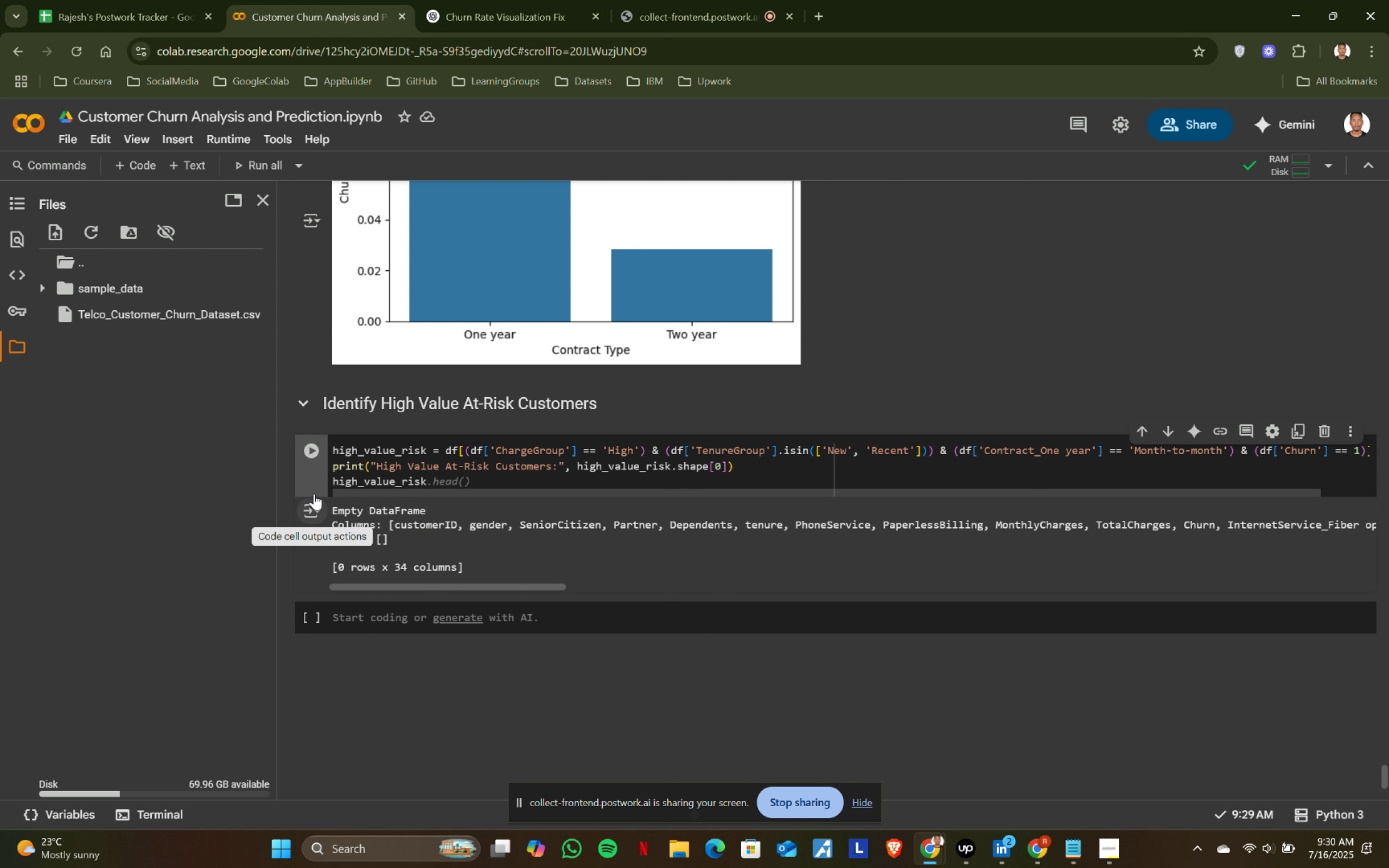 
type([['MonthlyCharges)
 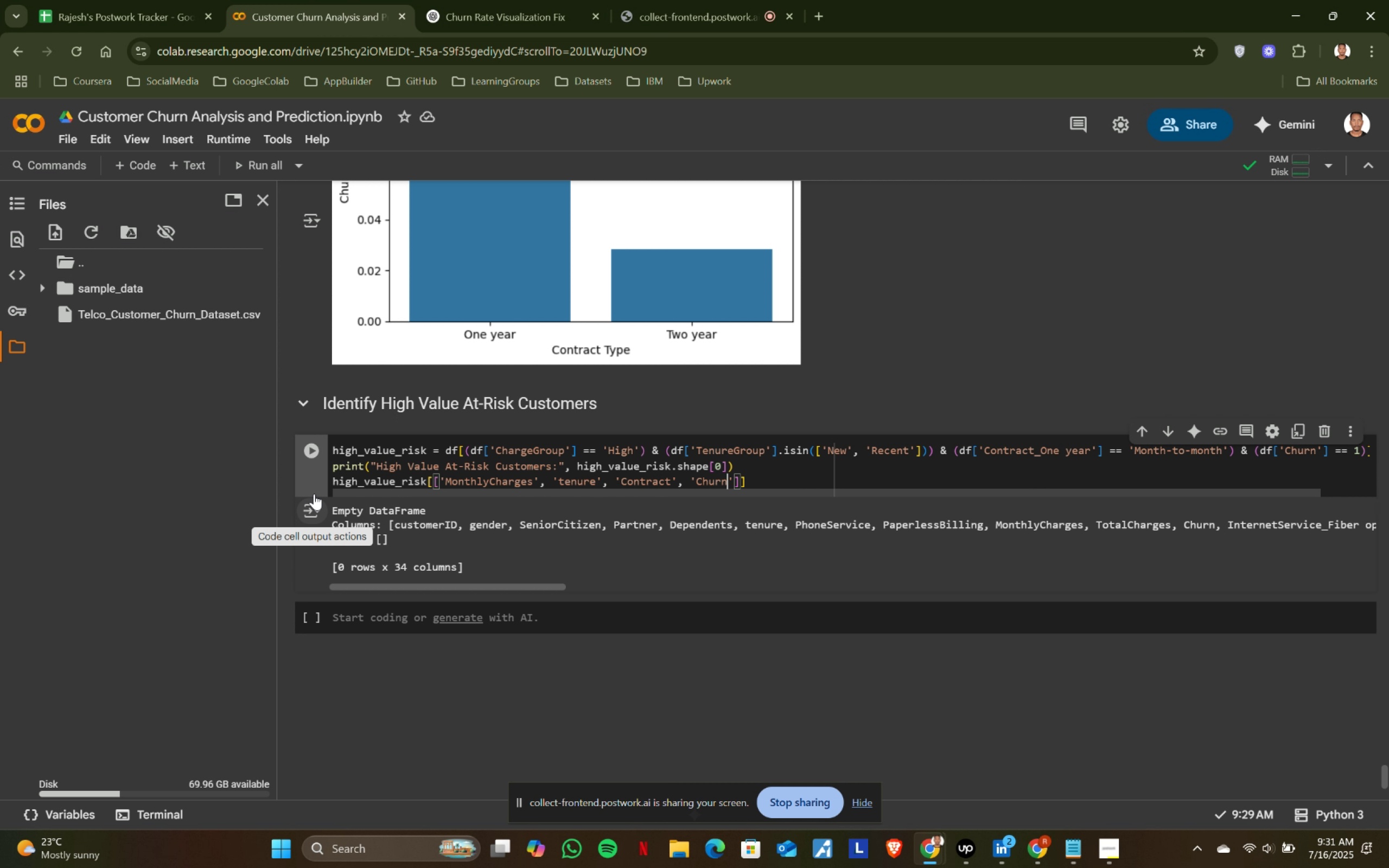 
wait(8.02)
 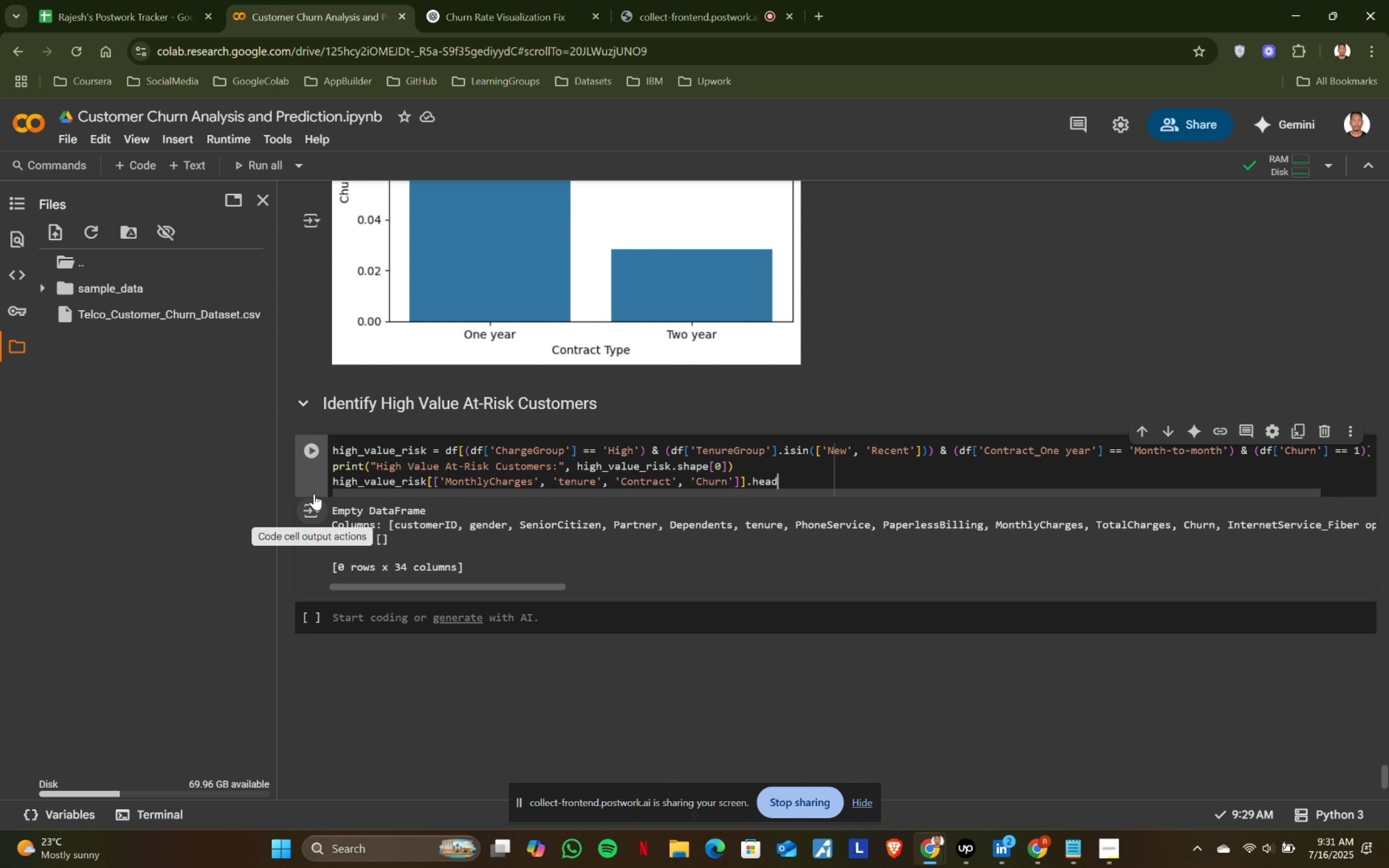 
key(ArrowRight)
 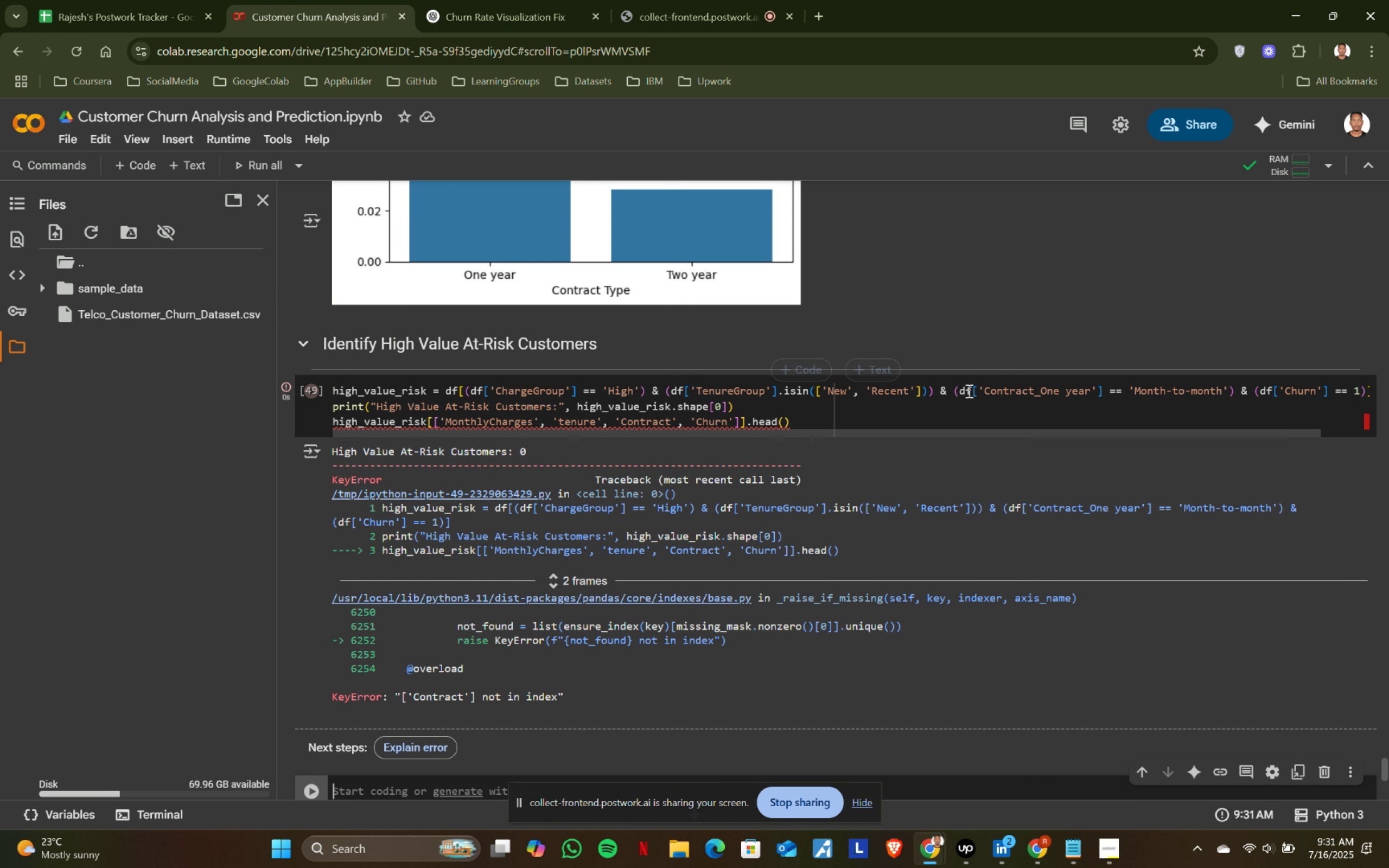 
type(, ')
key(Tab)
key(Backspace)
key(Backspace)
key(Backspace)
key(Backspace)
type(tenure)
 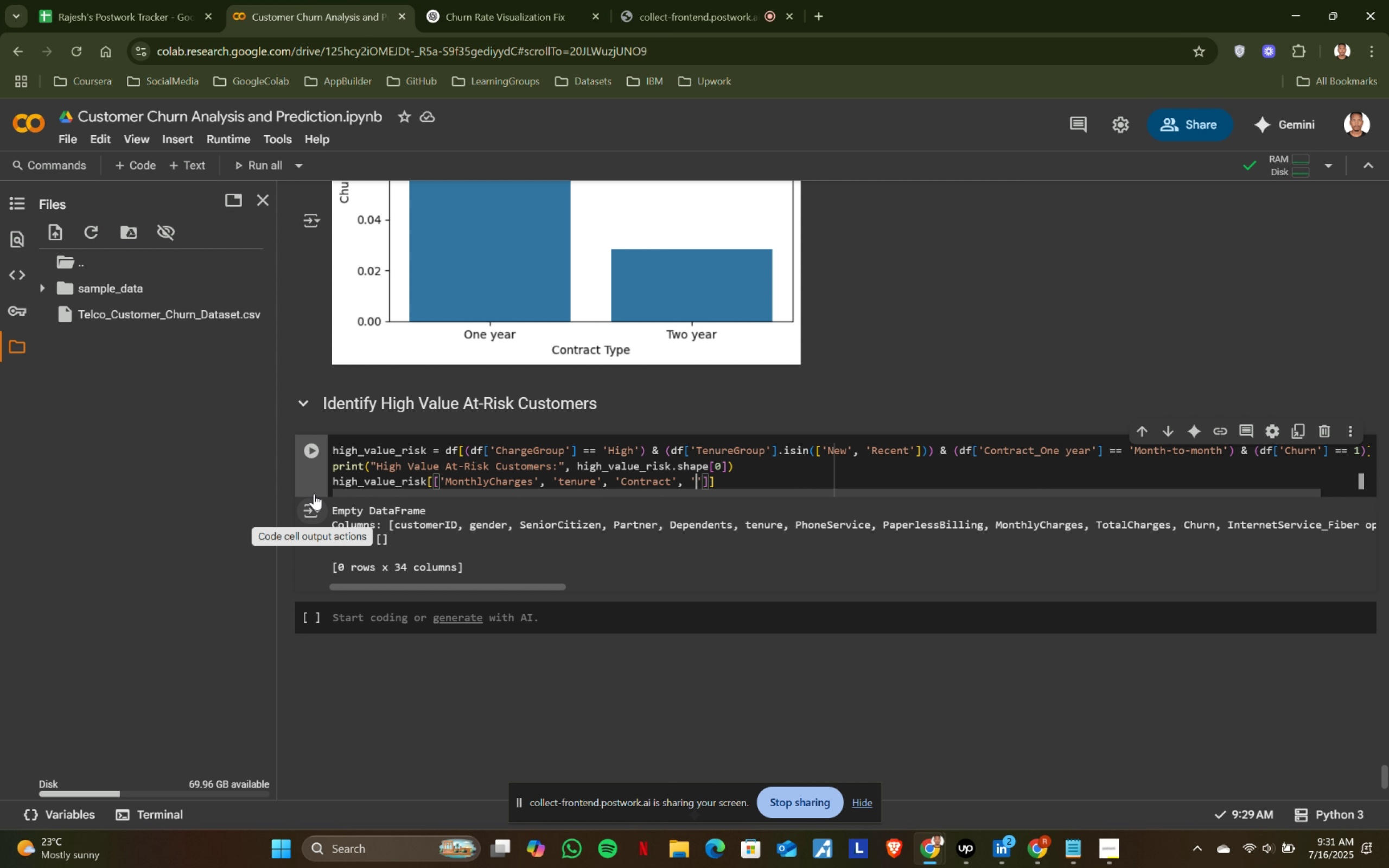 
key(ArrowRight)
 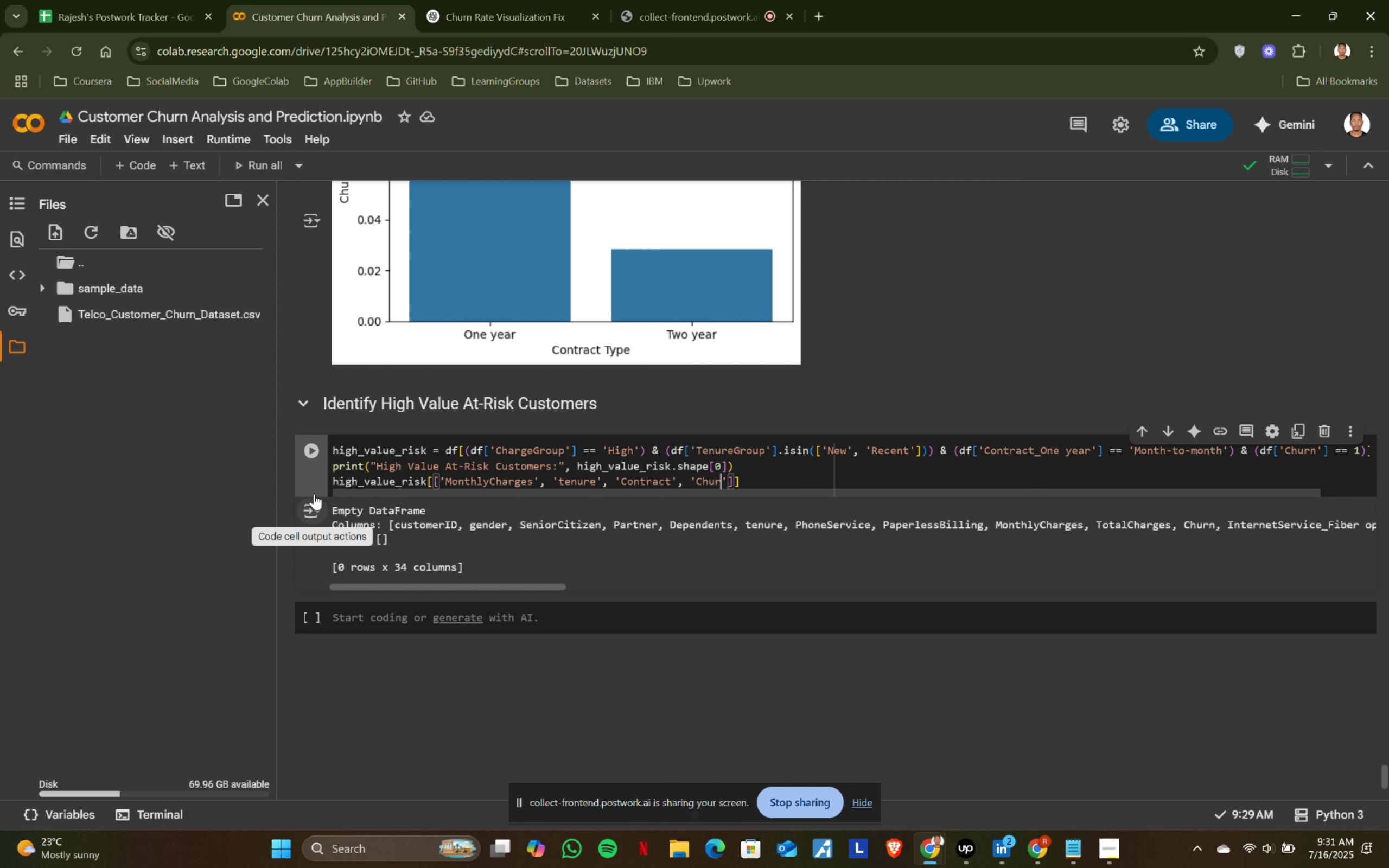 
type(, 'Contract)
 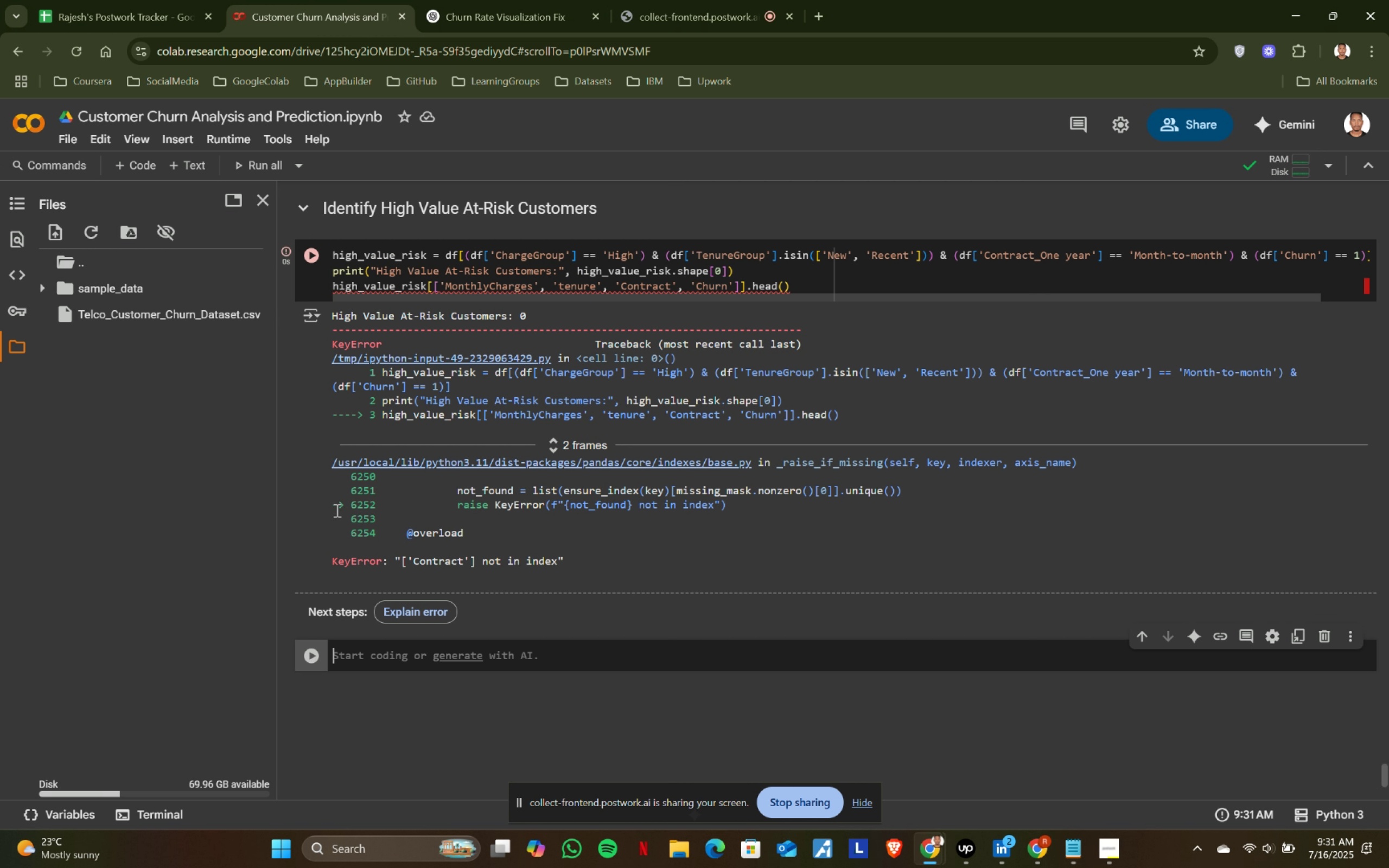 
key(ArrowRight)
 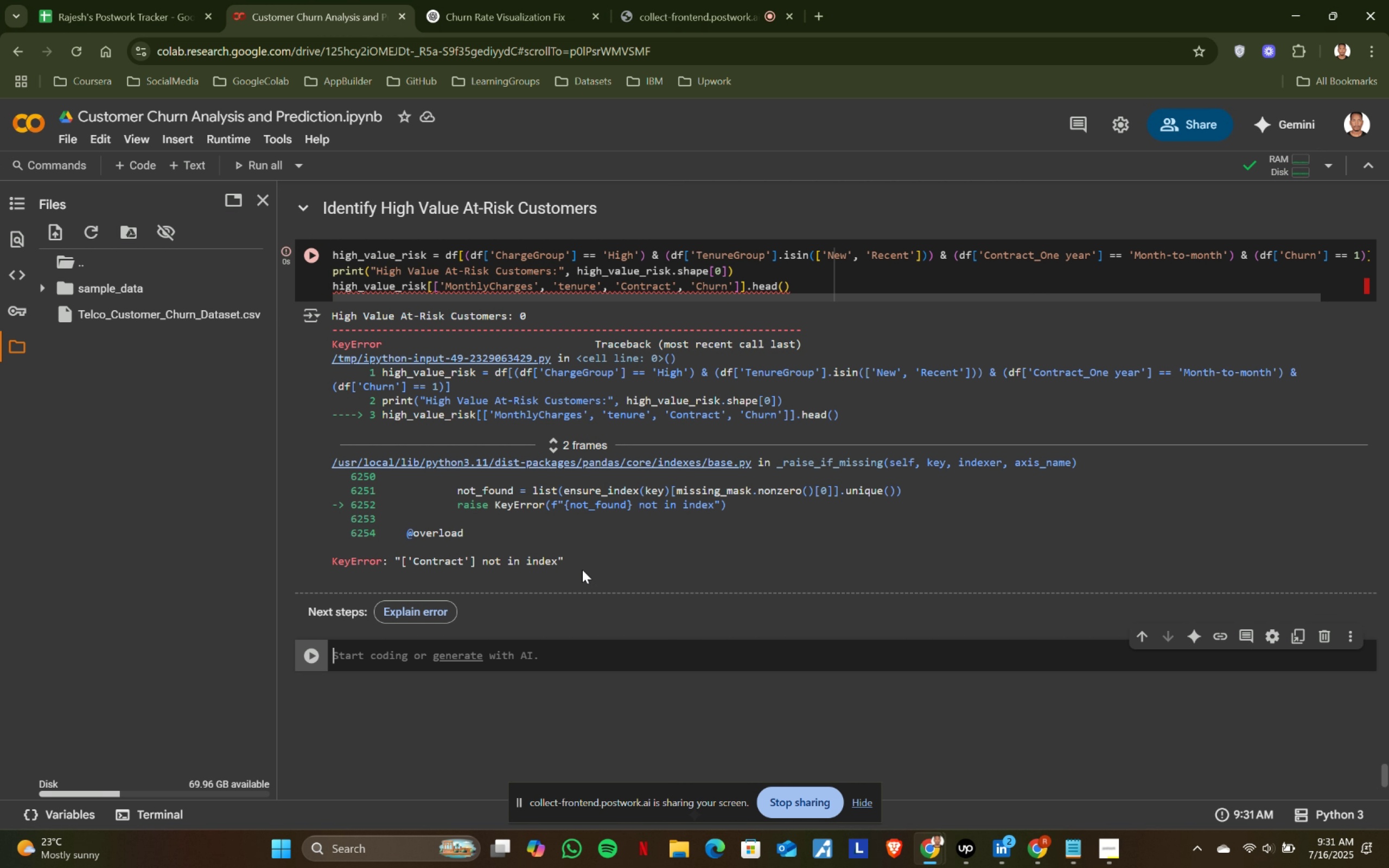 
type(, 'Churn)
 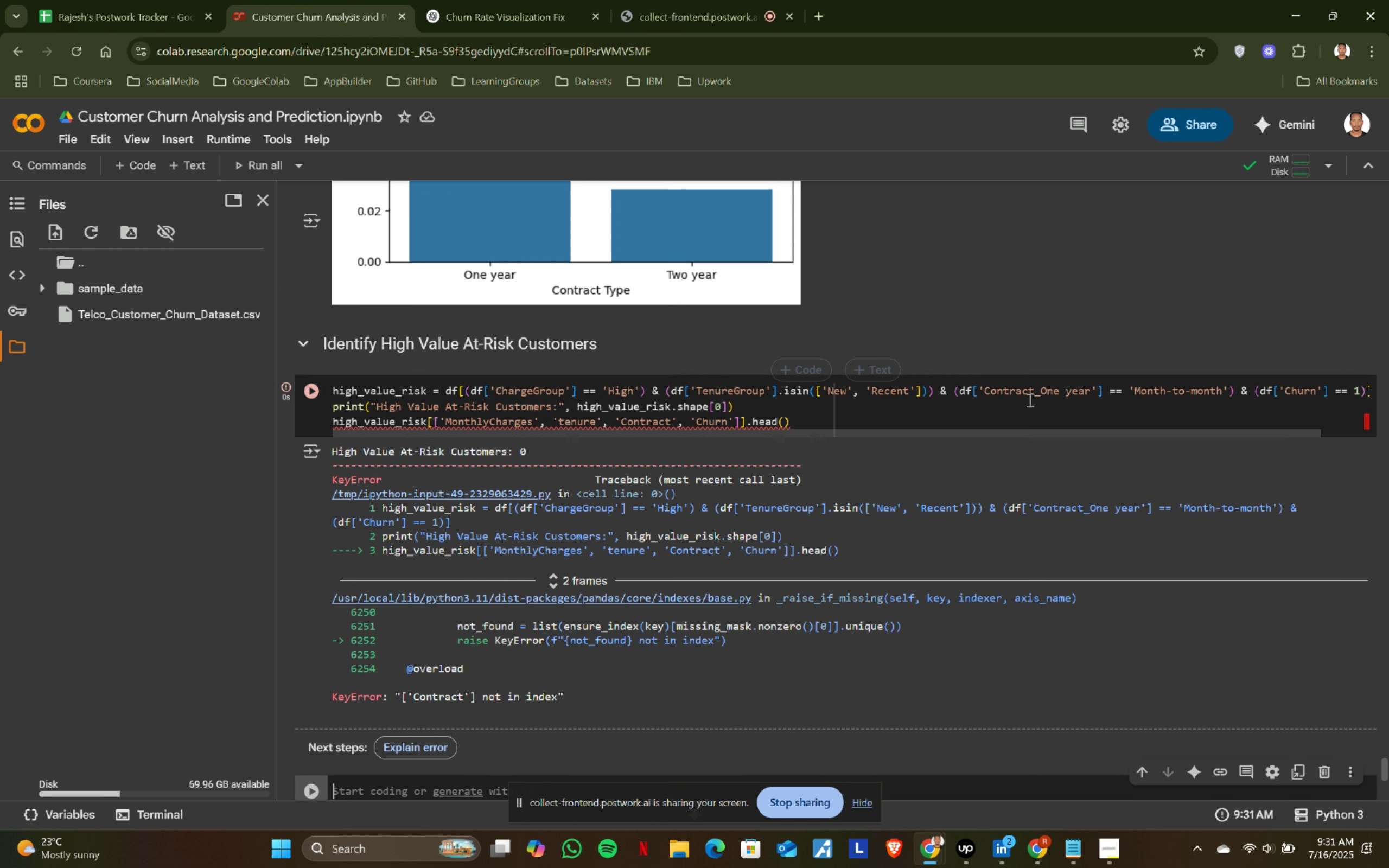 
wait(7.23)
 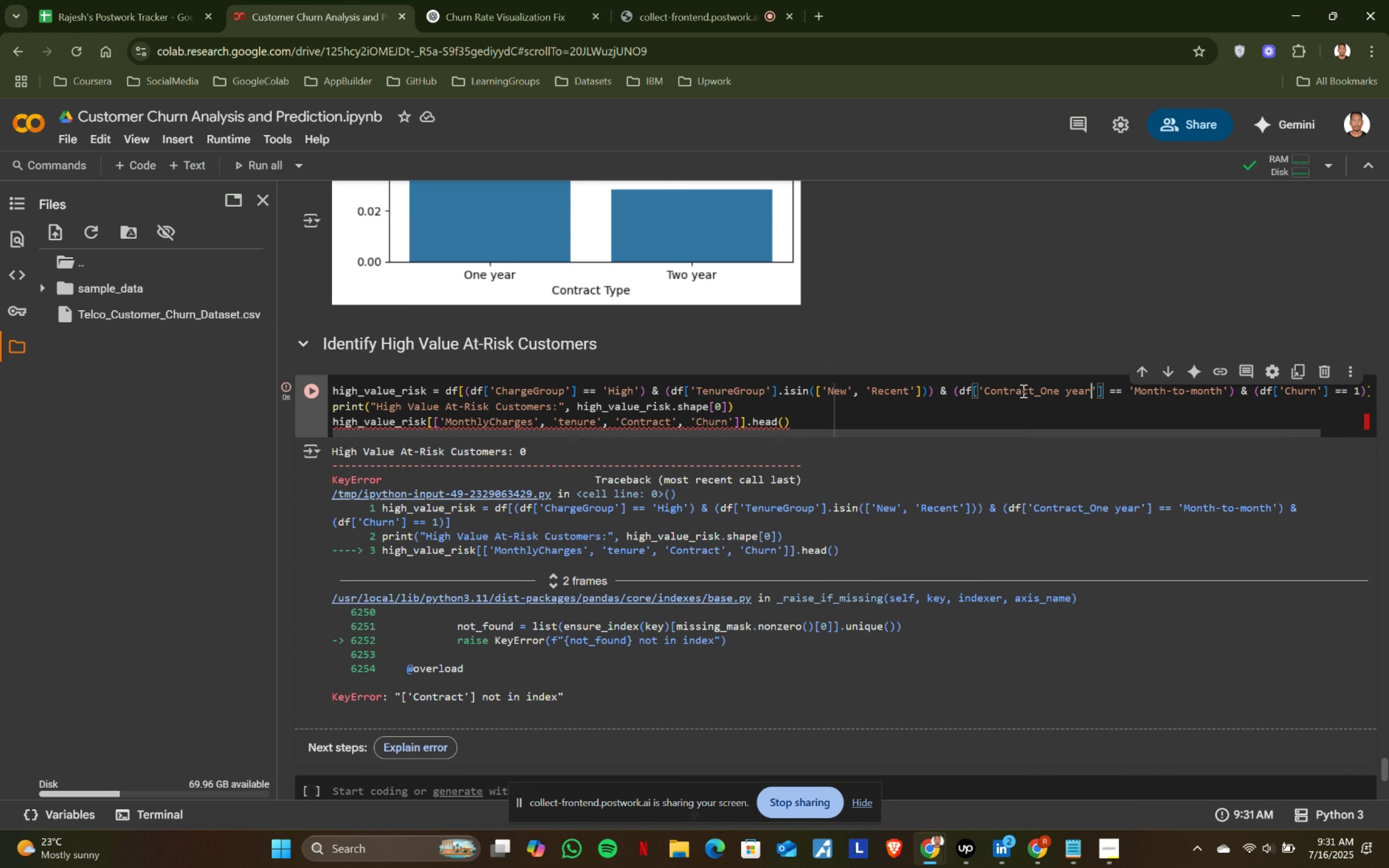 
key(ArrowRight)
 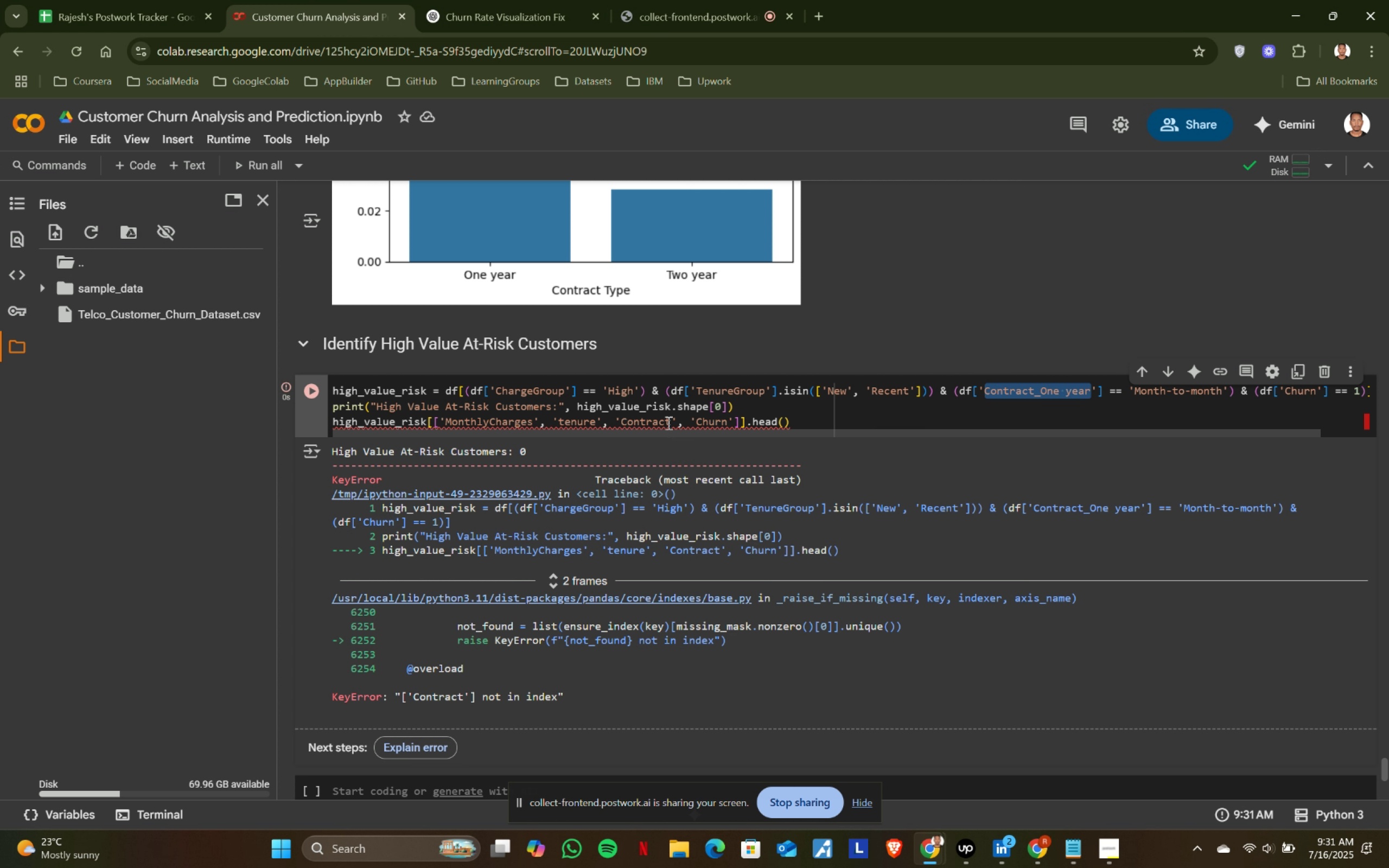 
key(ArrowRight)
 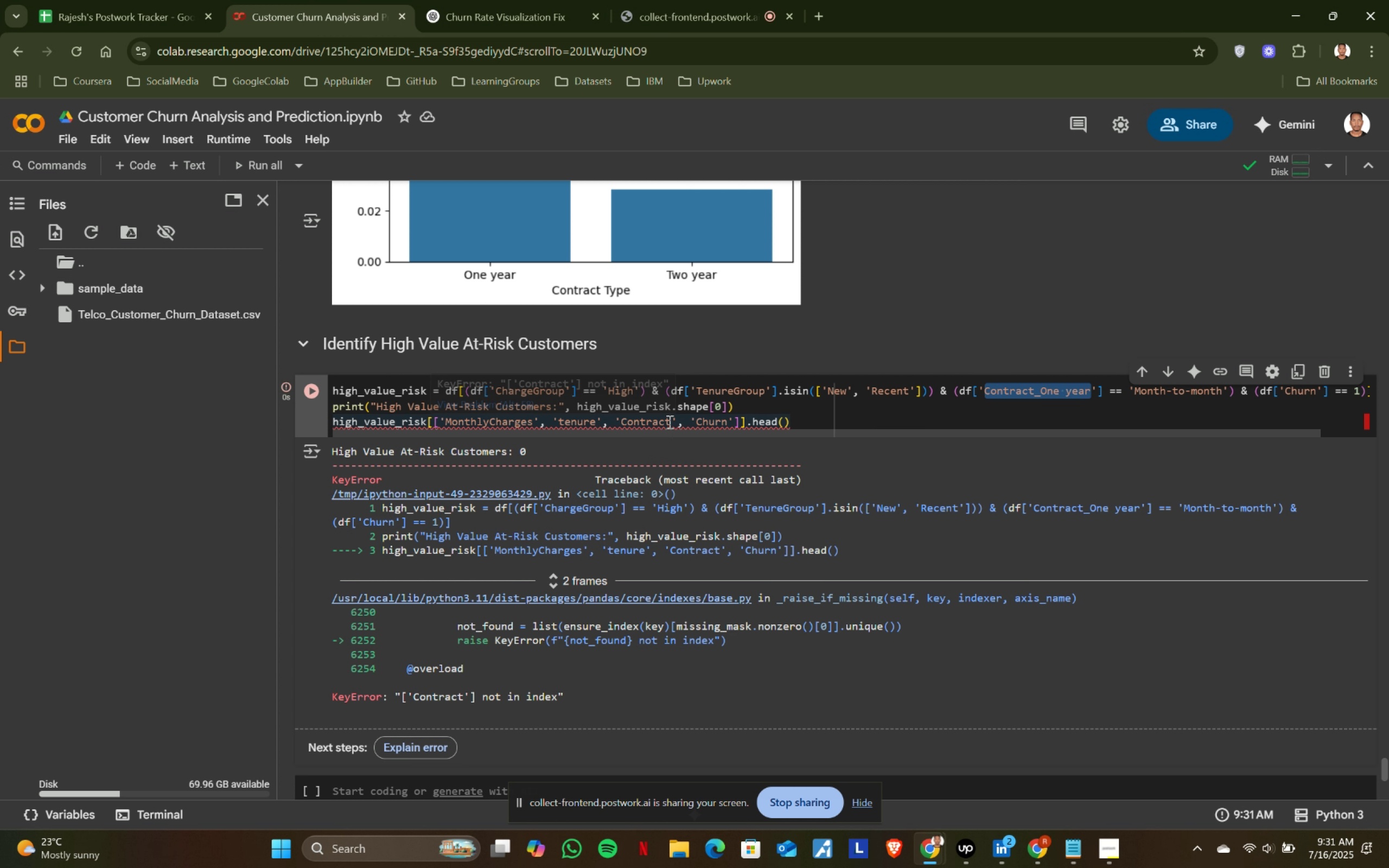 
key(ArrowRight)
 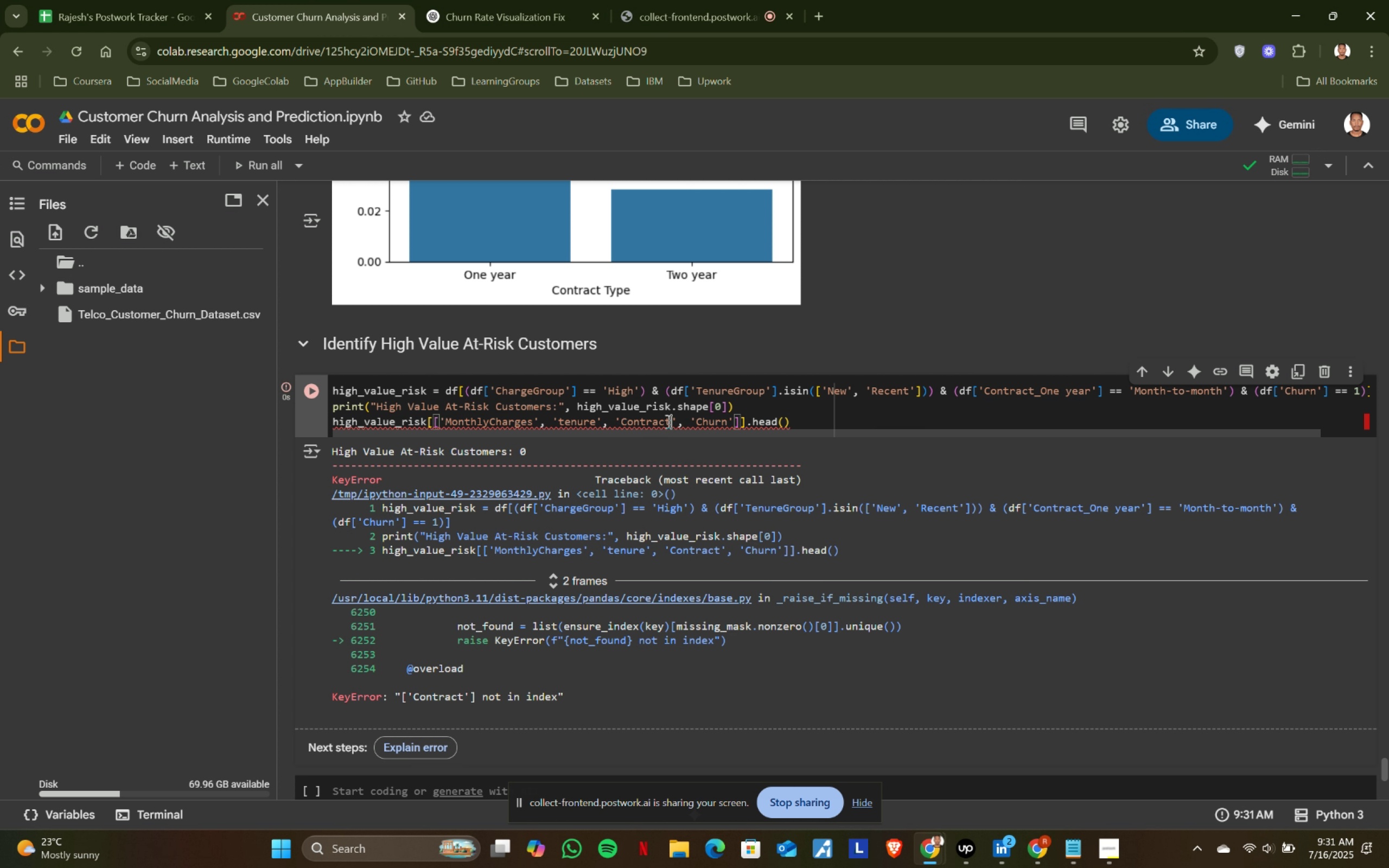 
type(.head()
 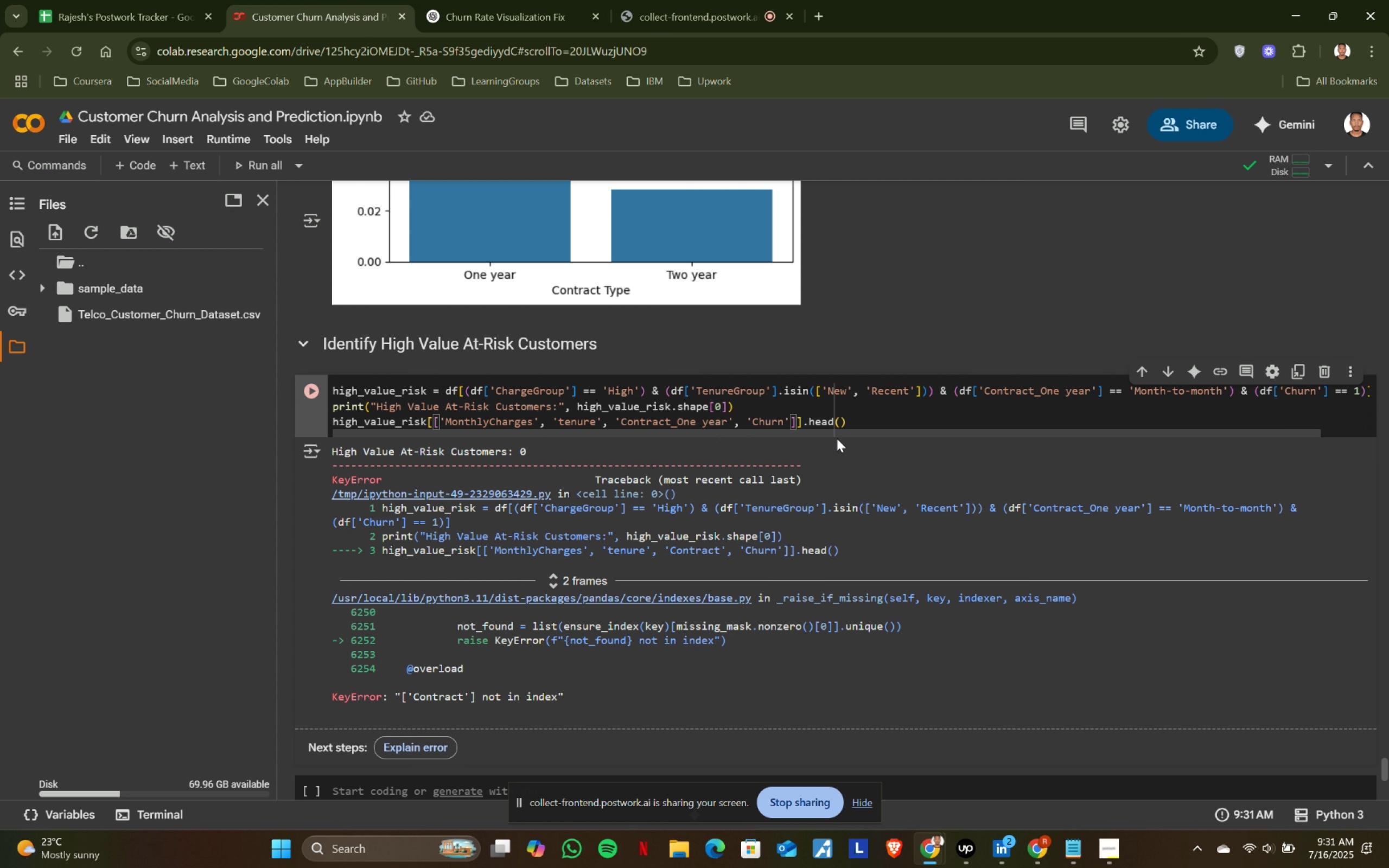 
 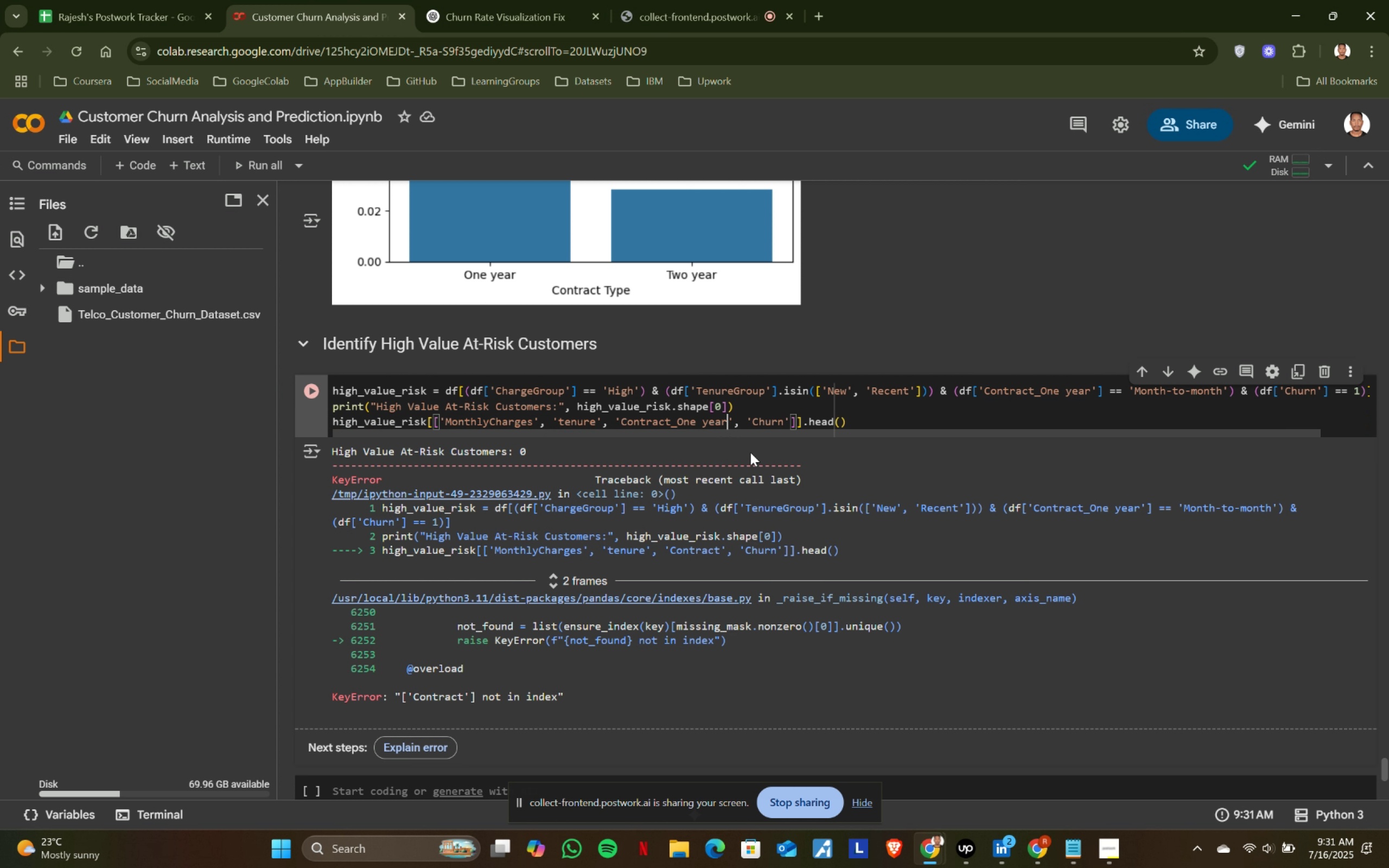 
key(Shift+Enter)
 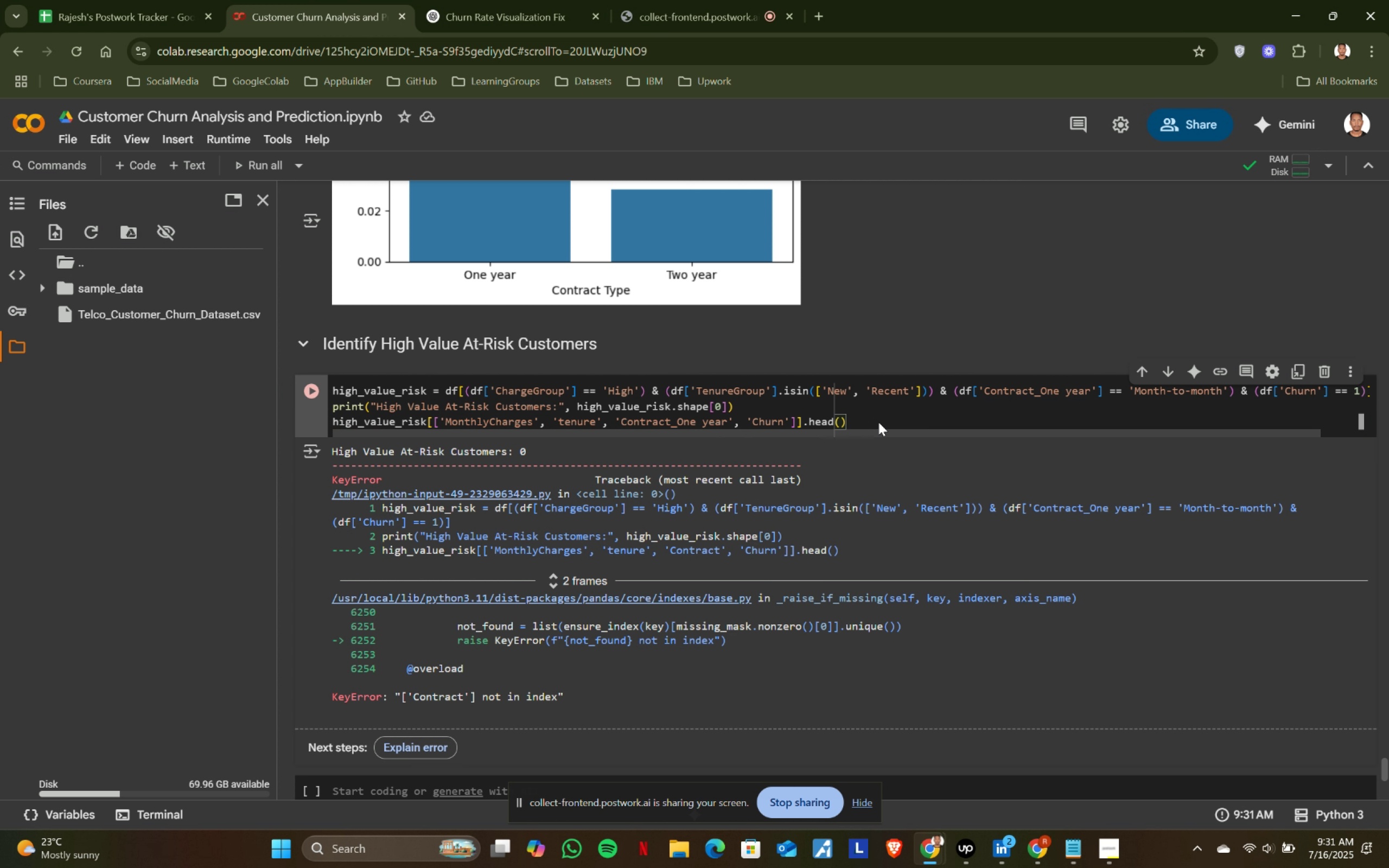 
scroll: coordinate [705, 367], scroll_direction: up, amount: 1.0
 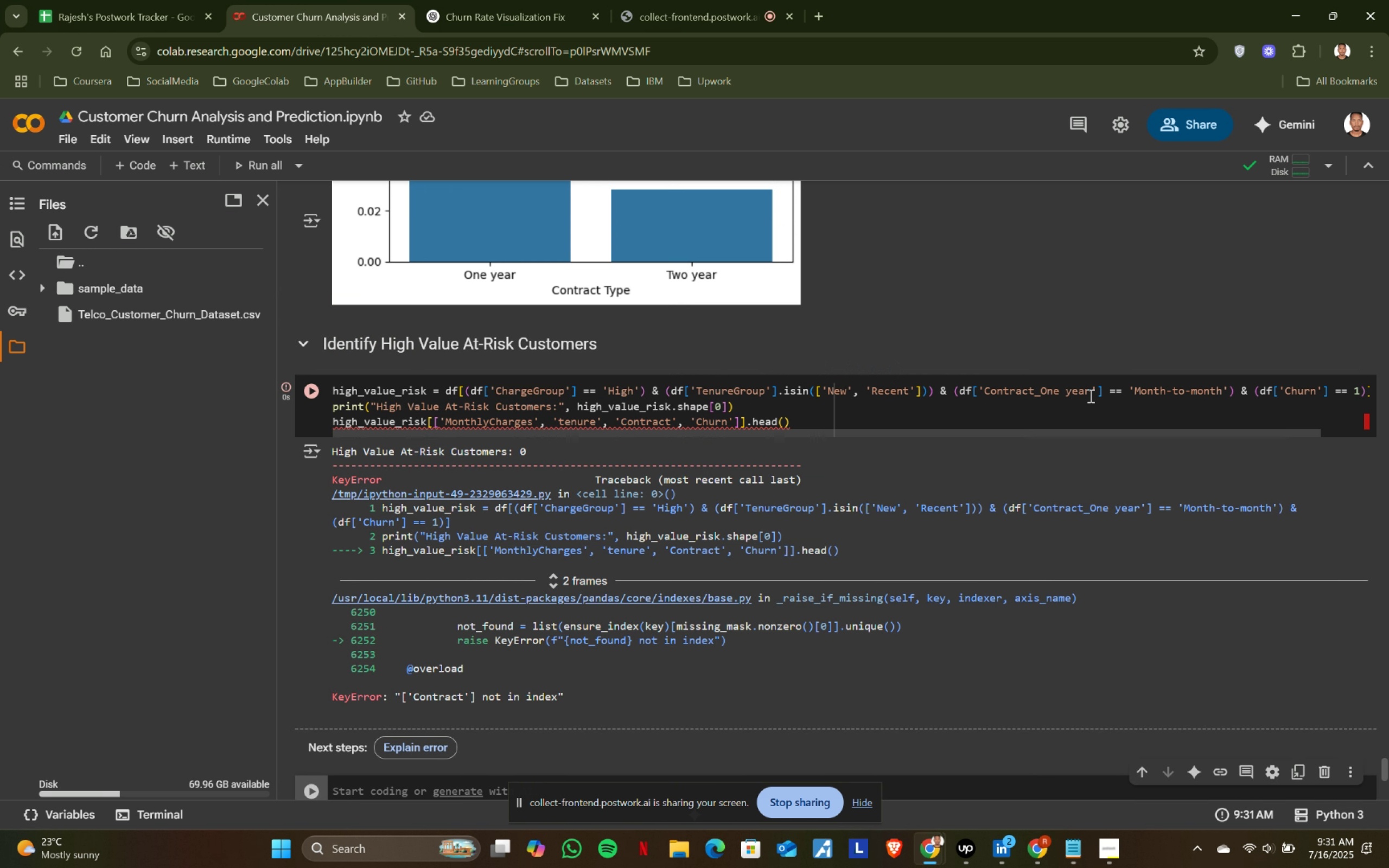 
left_click([1089, 391])
 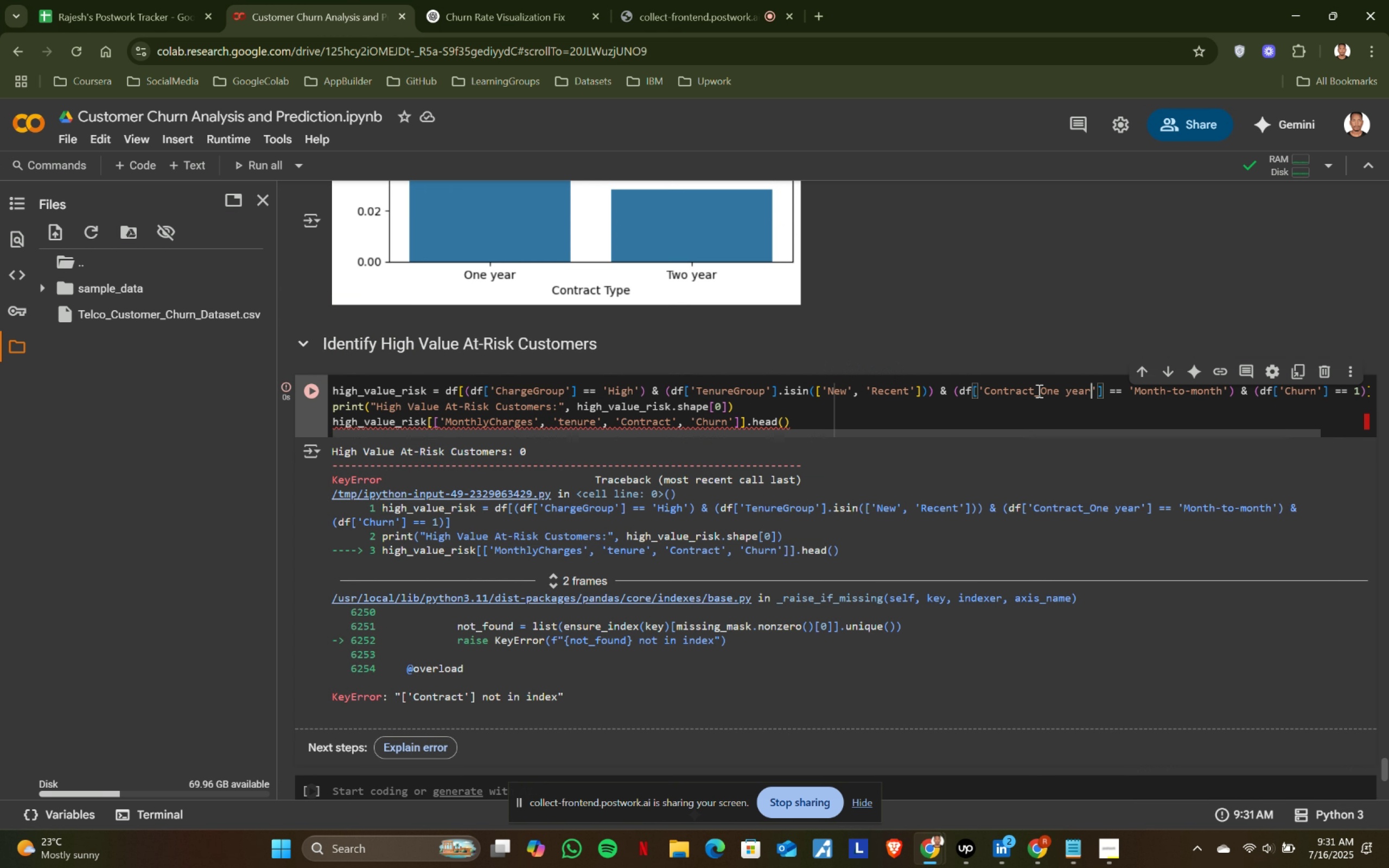 
hold_key(key=ShiftLeft, duration=1.01)
left_click([986, 389])
 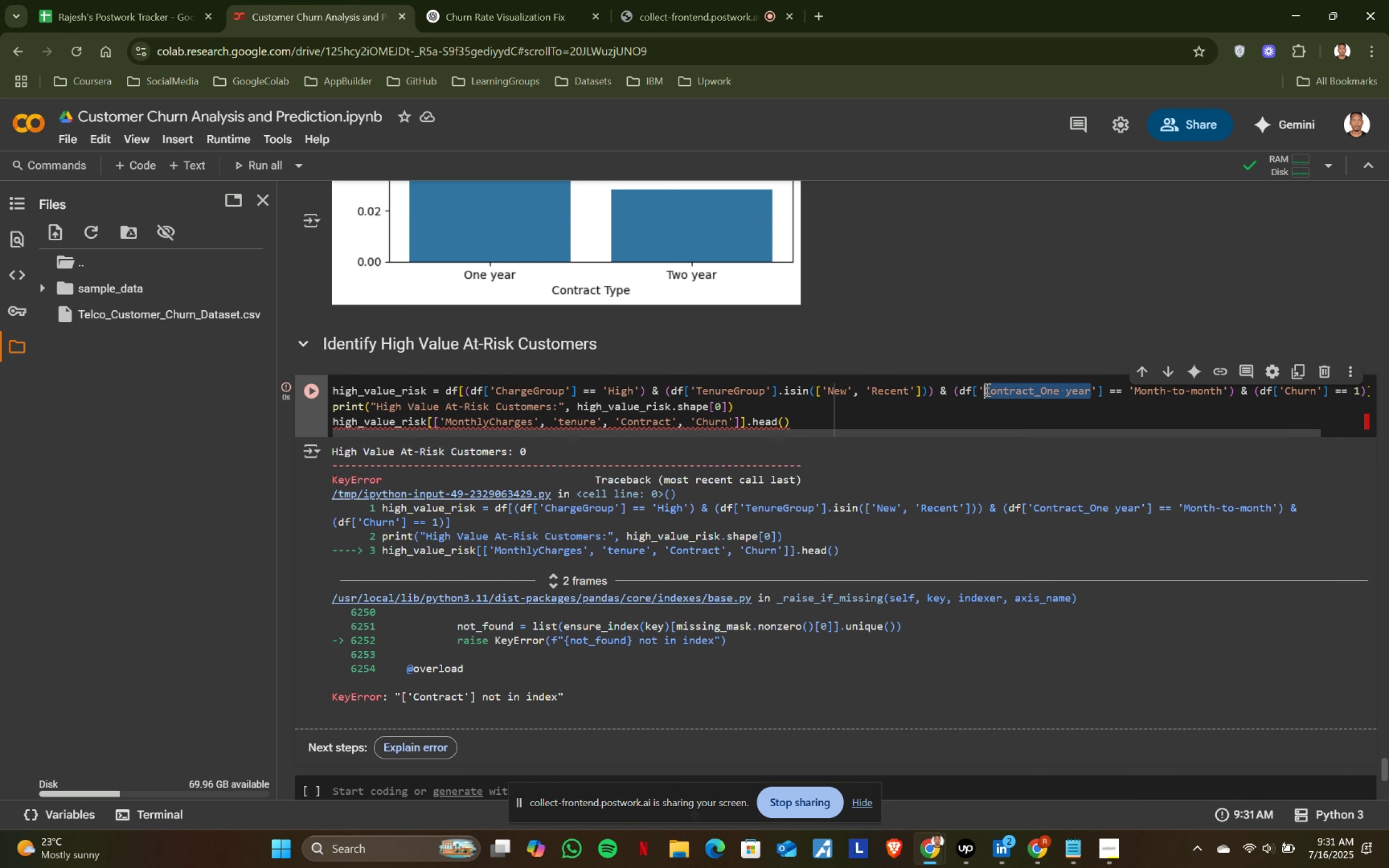 
key(Control+ControlLeft)
 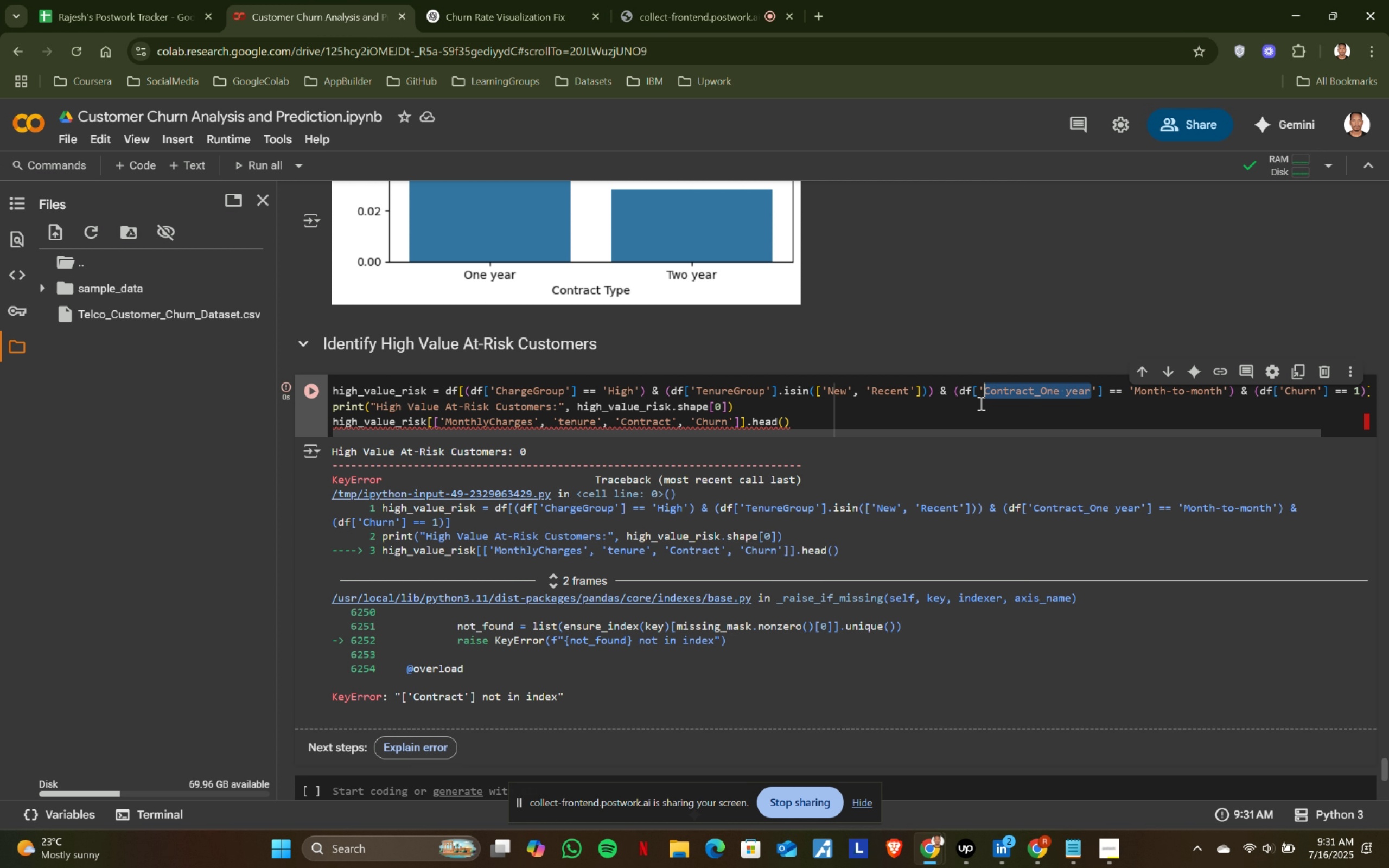 
key(Control+C)
 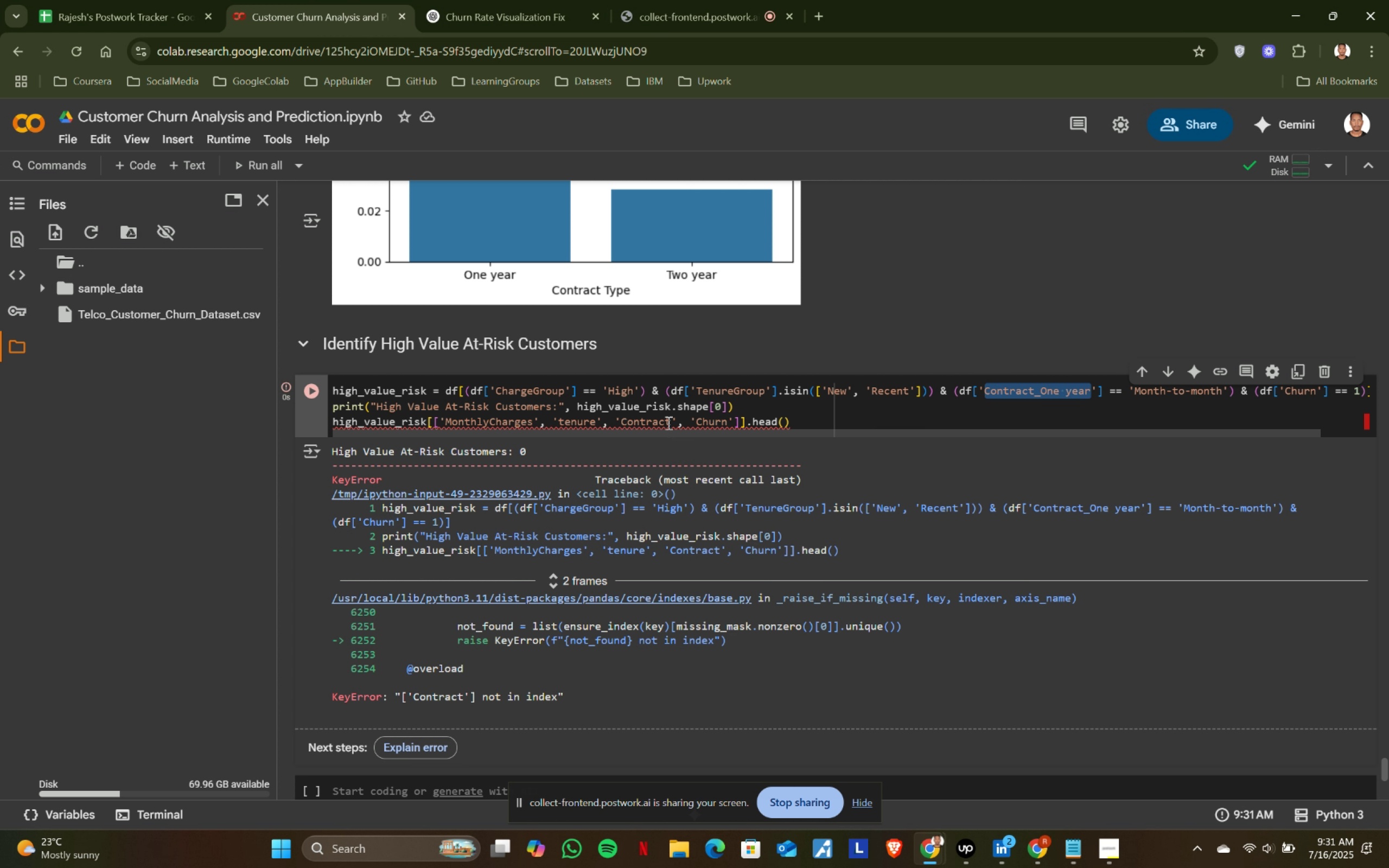 
left_click([668, 422])
 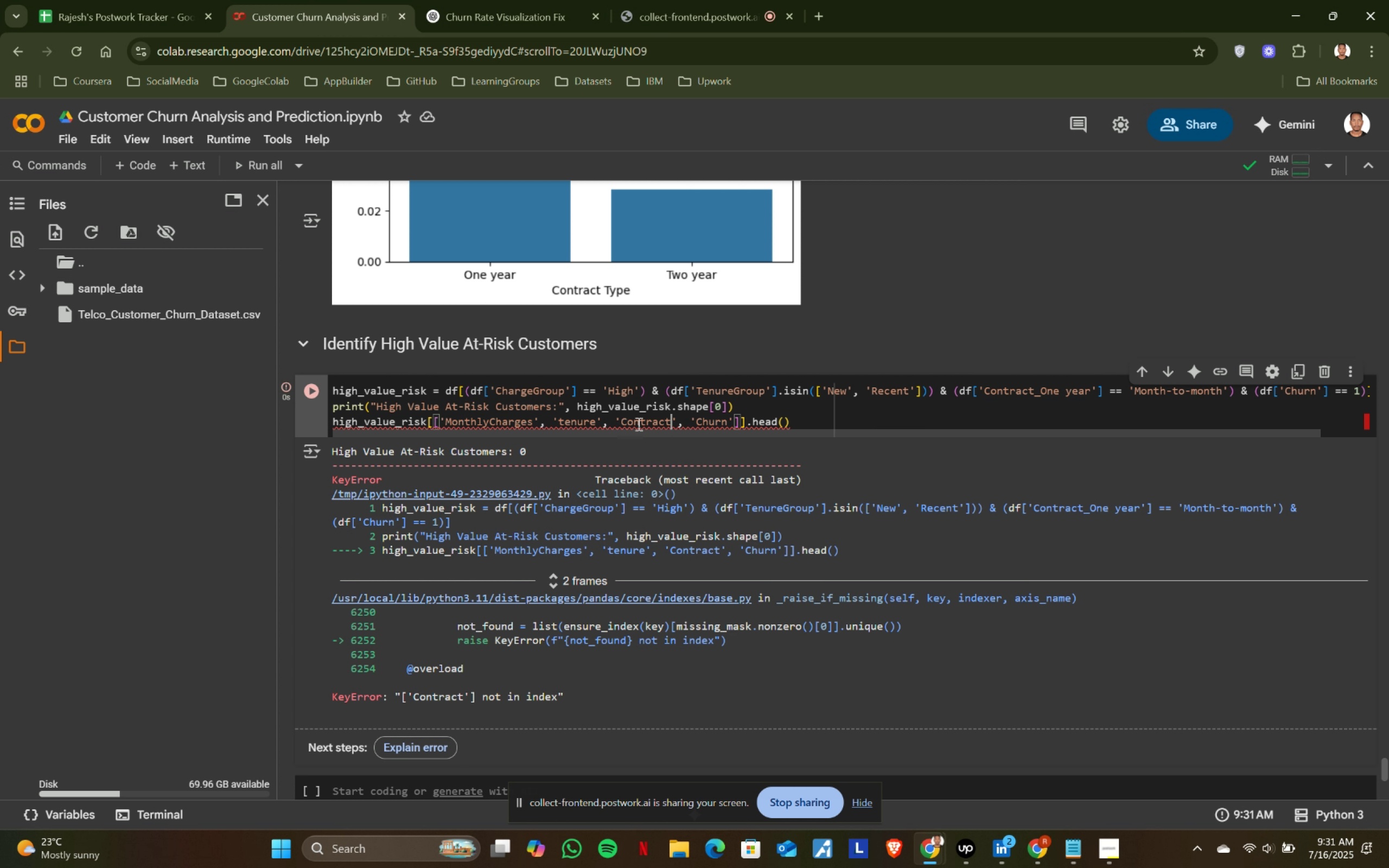 
hold_key(key=ShiftLeft, duration=0.47)
left_click([623, 422])
 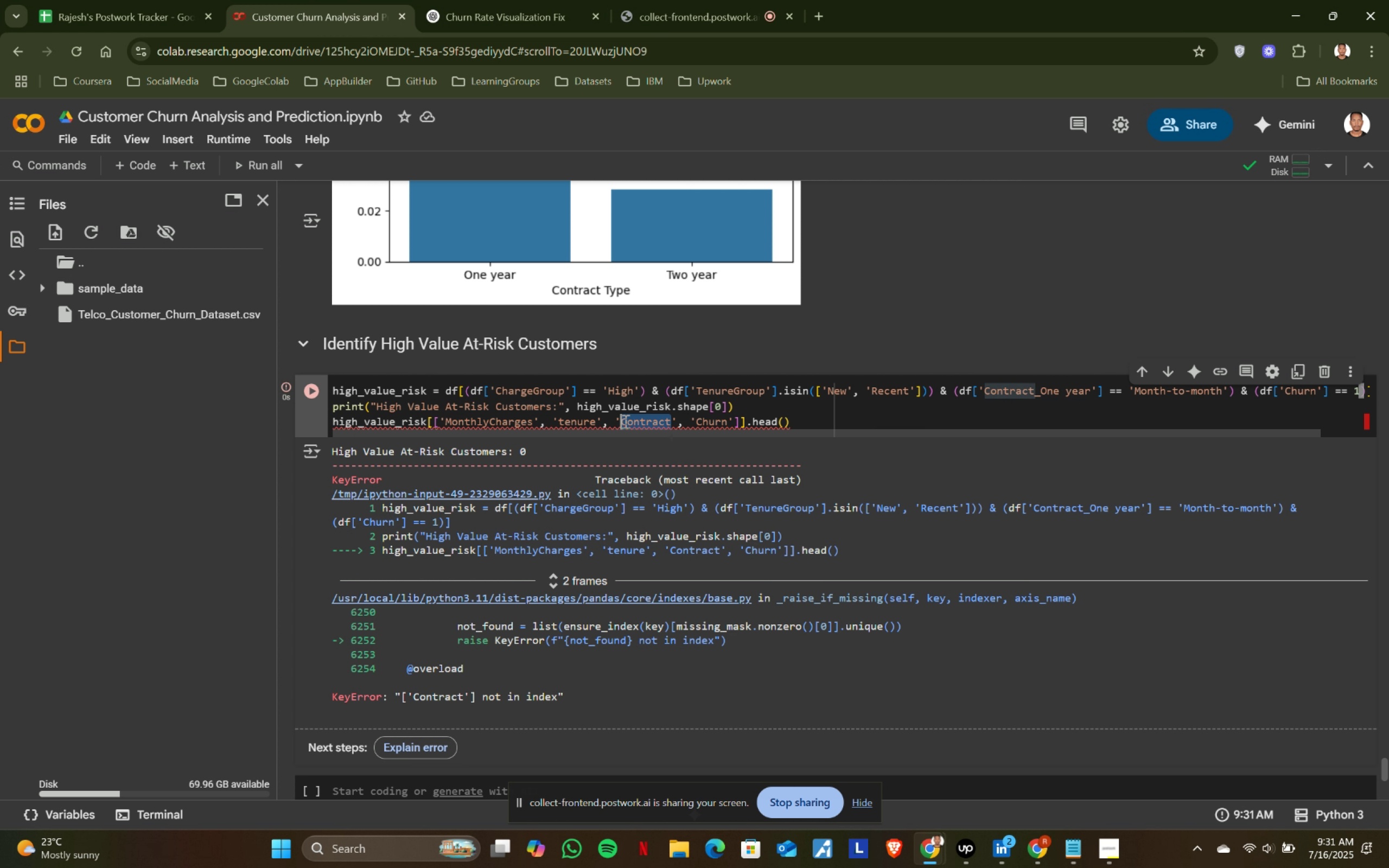 
key(Control+ControlLeft)
 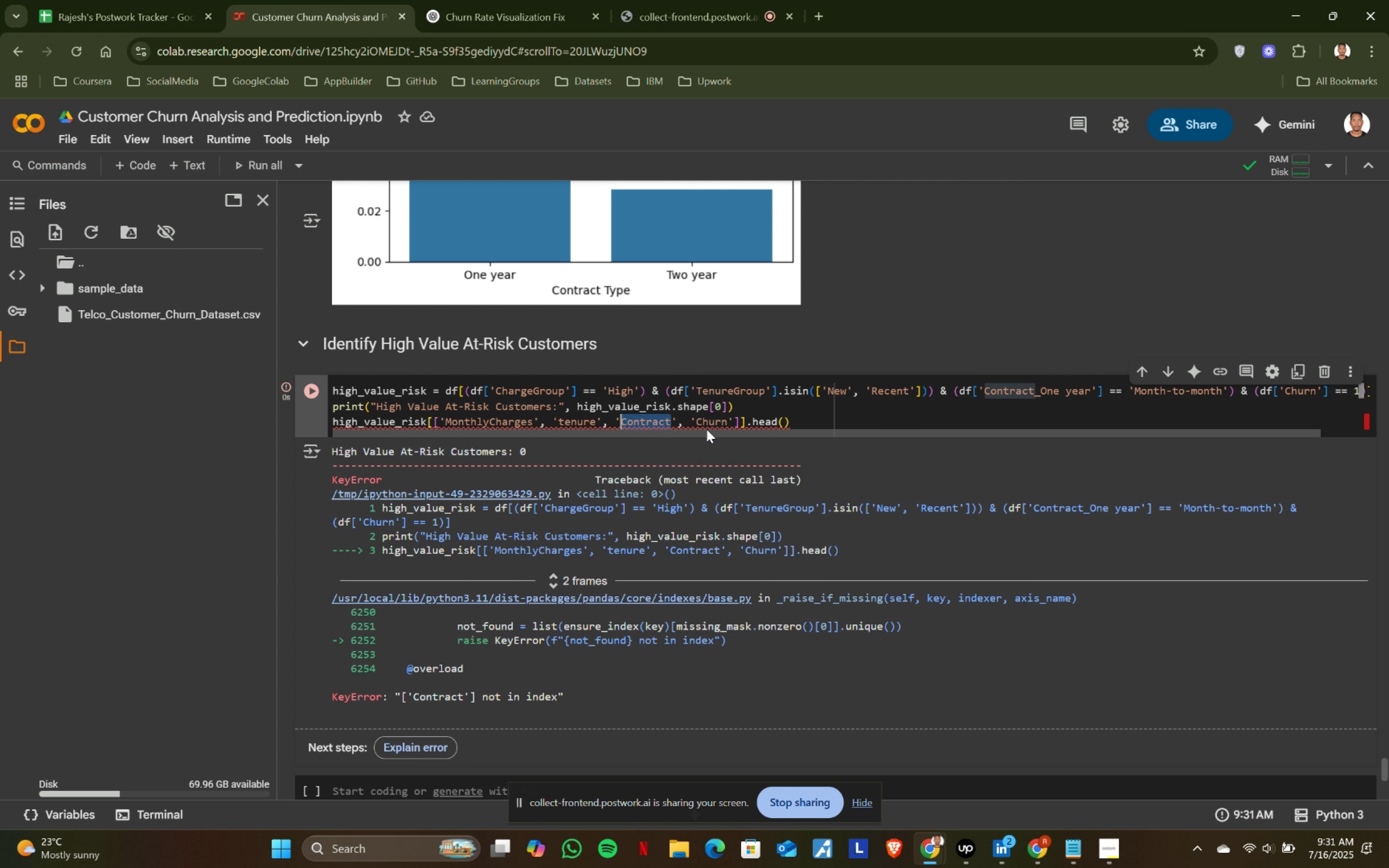 
key(Control+V)
 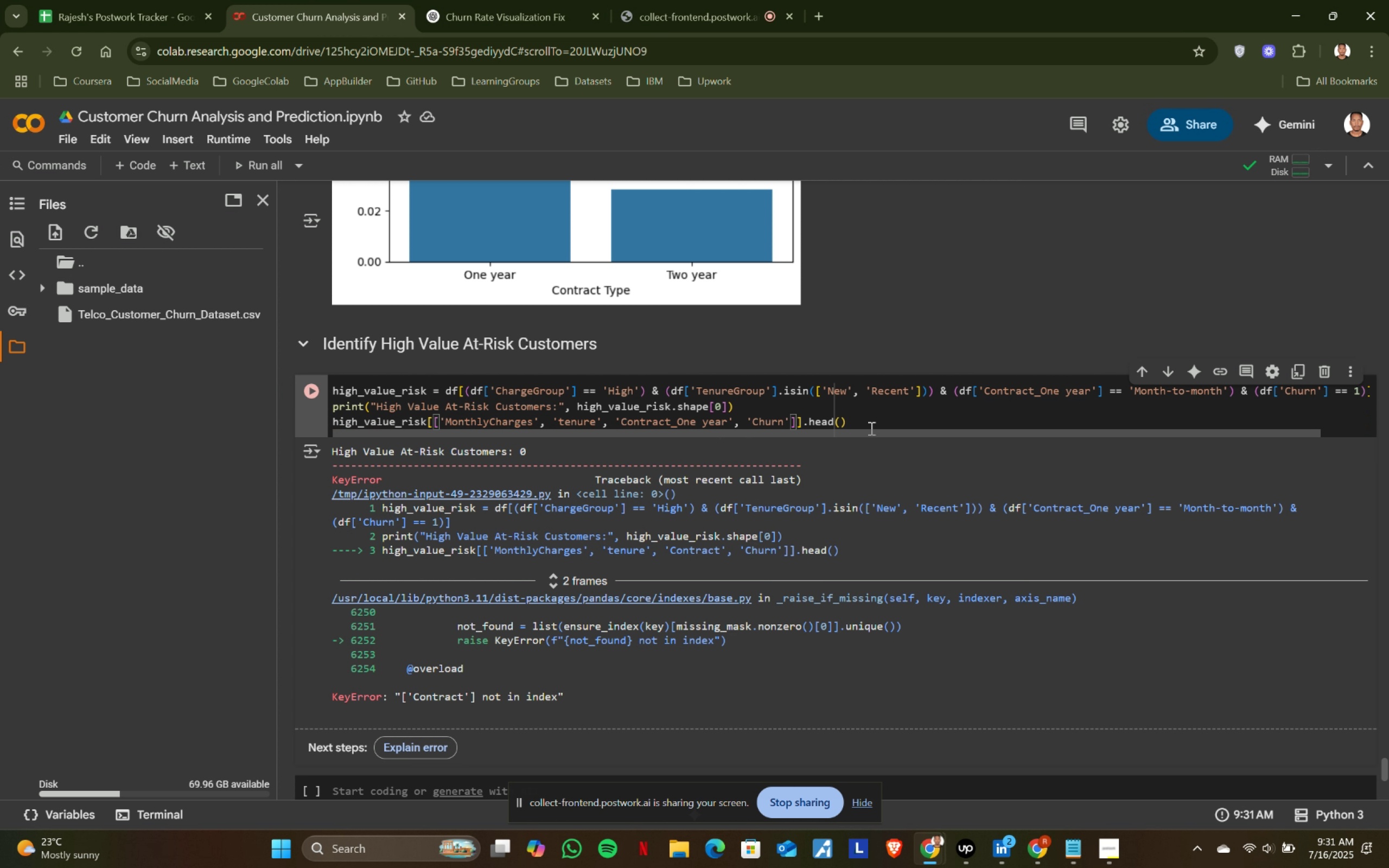 
left_click([878, 422])
 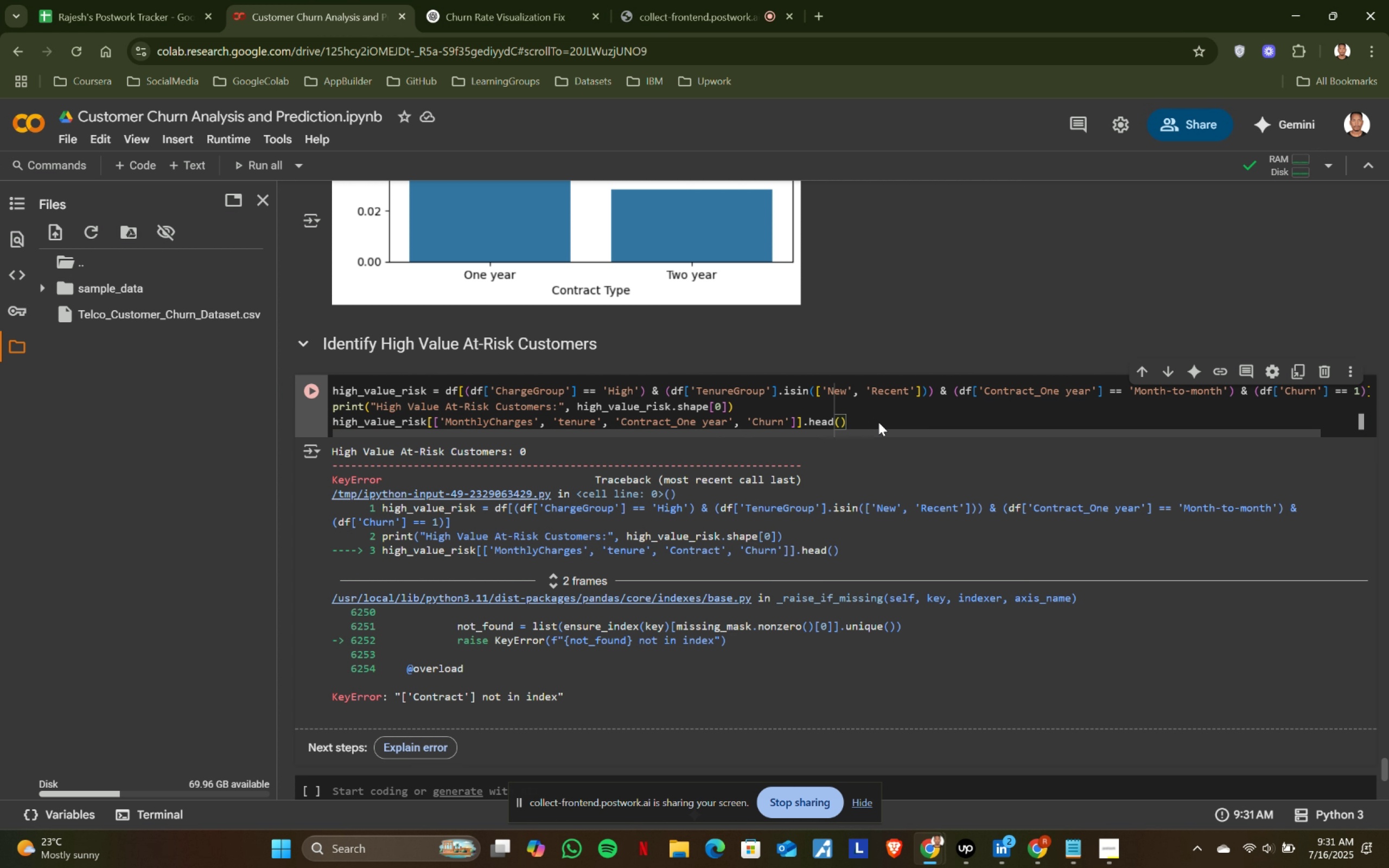 
key(Shift+ShiftRight)
 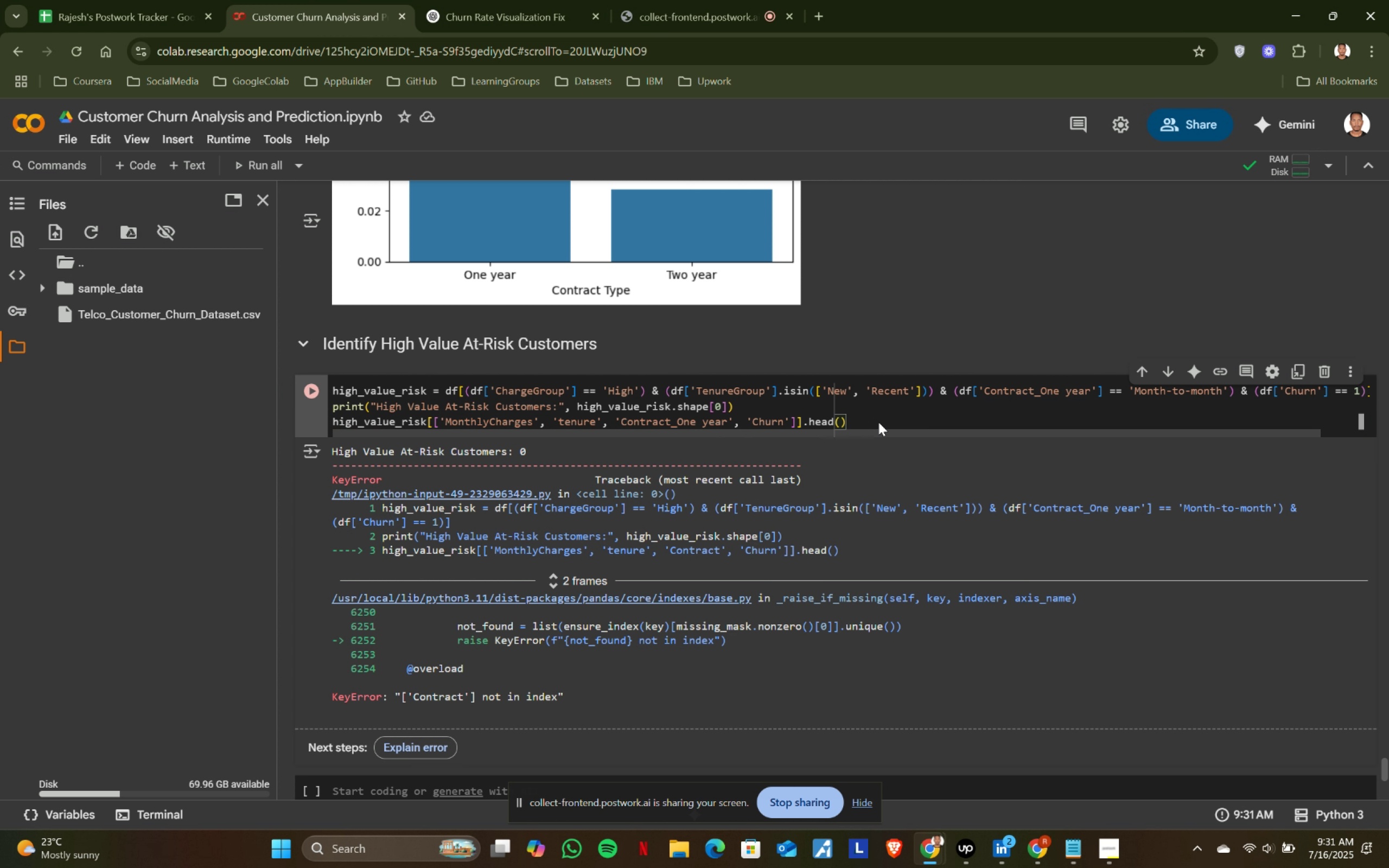 
key(Shift+Enter)
 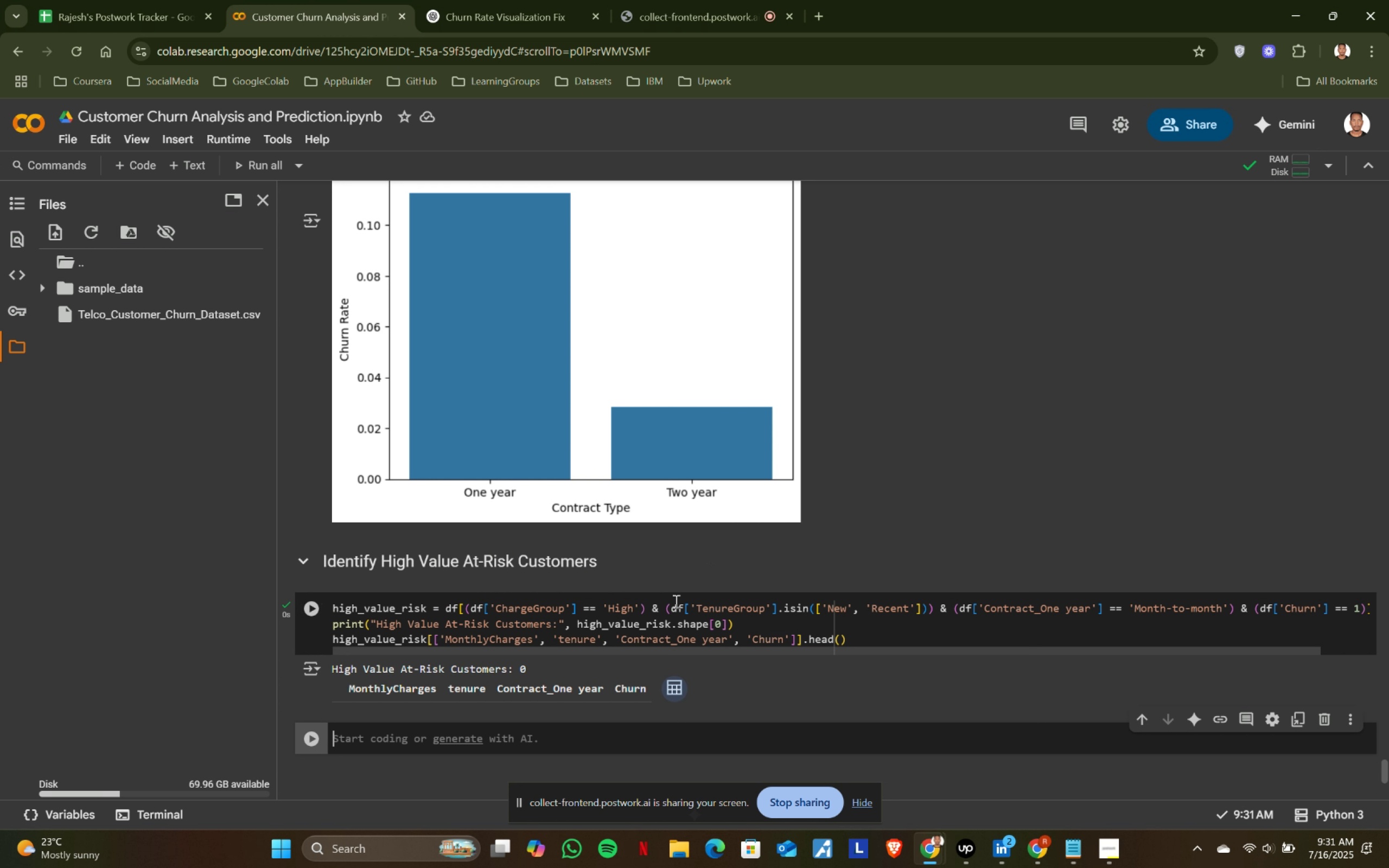 
scroll: coordinate [533, 683], scroll_direction: down, amount: 1.0
 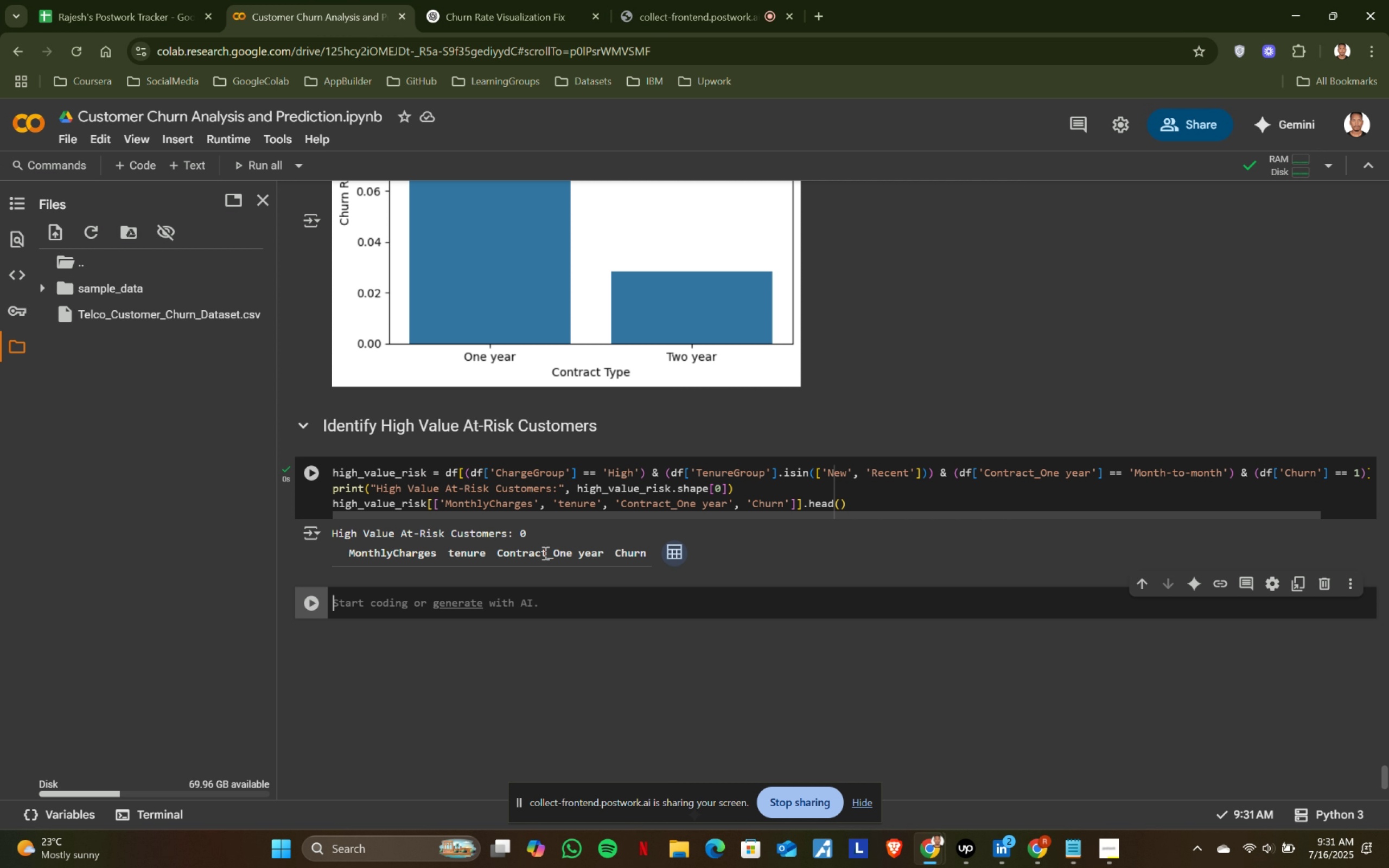 
wait(5.54)
 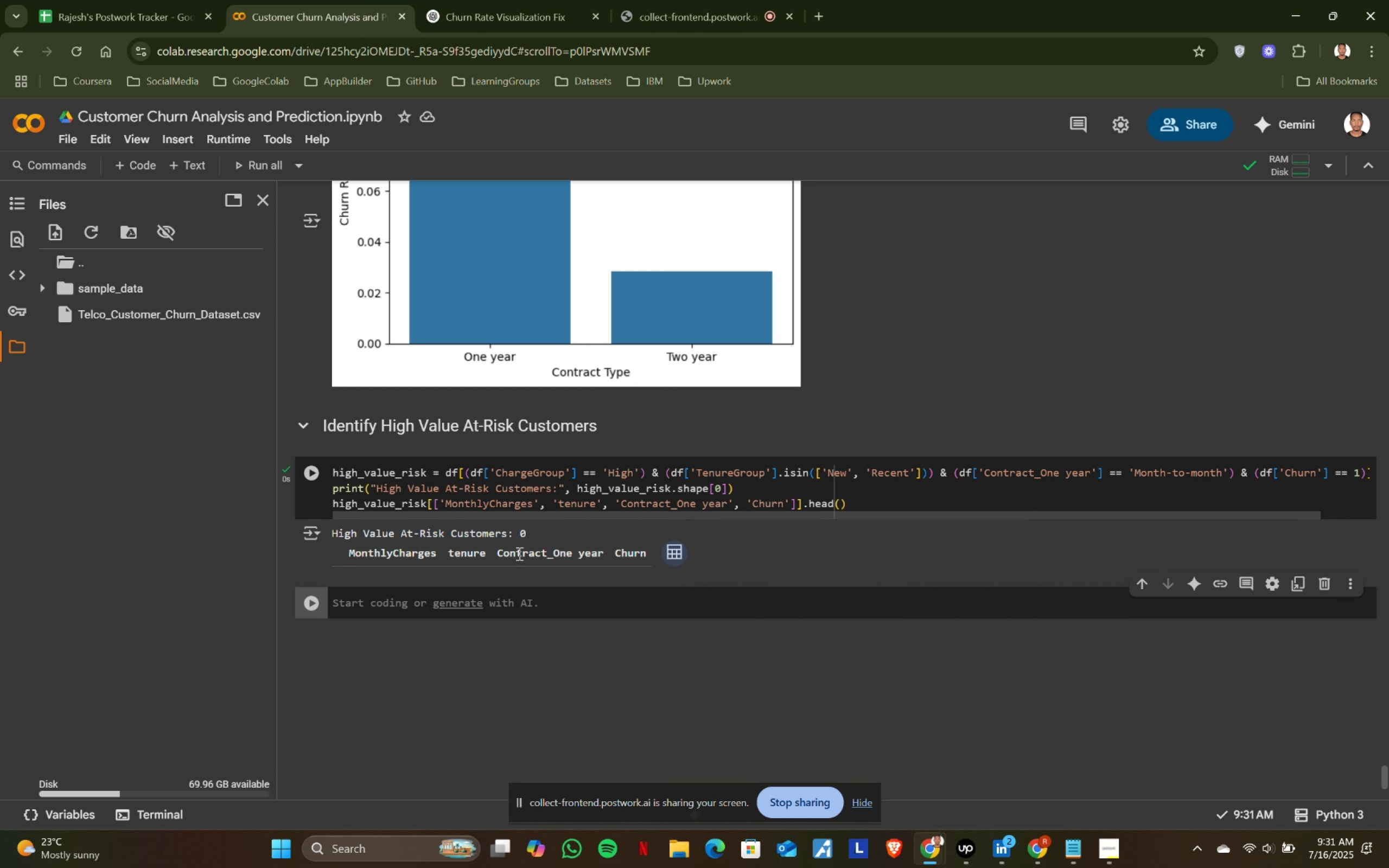 
left_click_drag(start_coordinate=[350, 556], to_coordinate=[540, 556])
 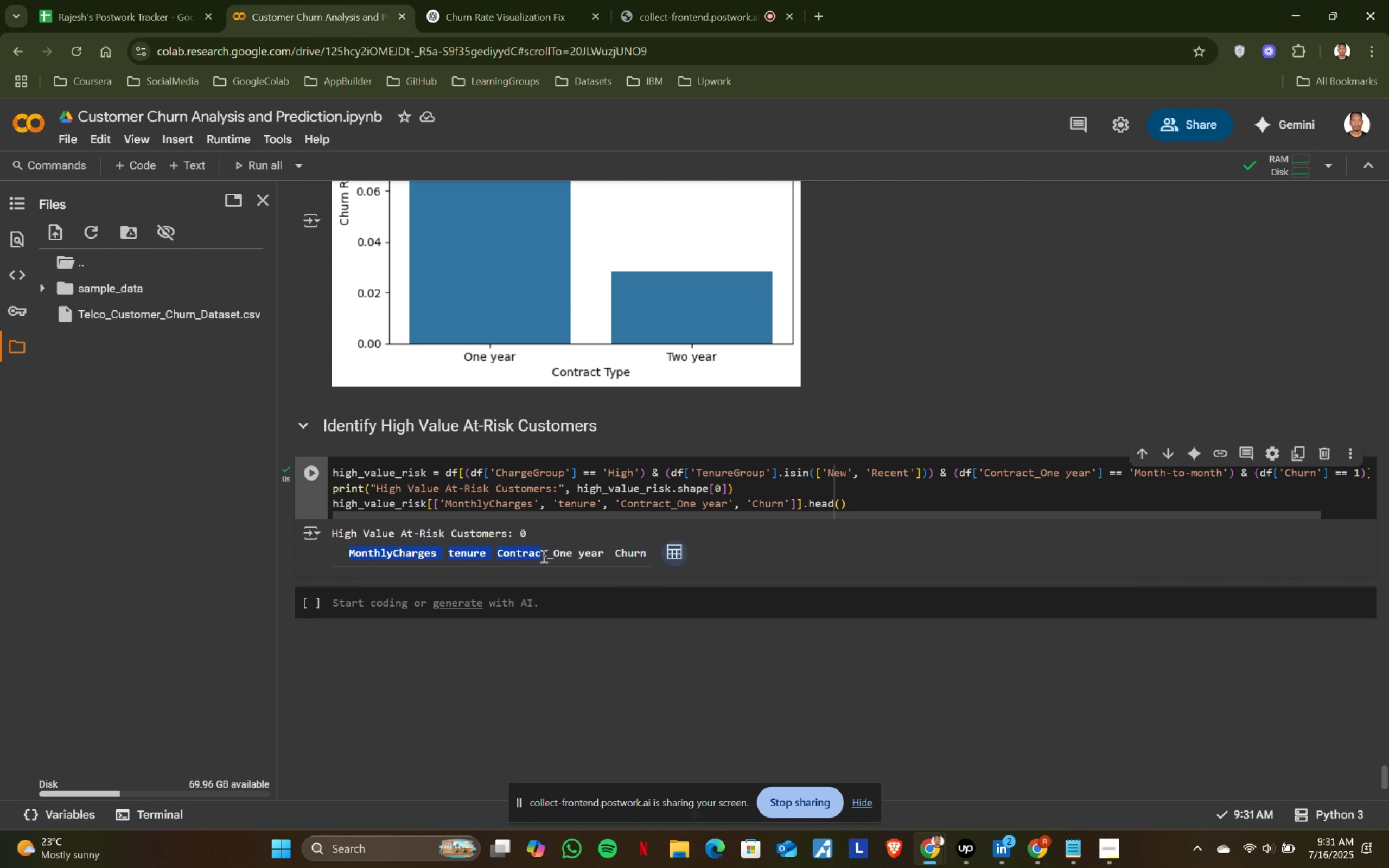 
left_click([543, 556])
 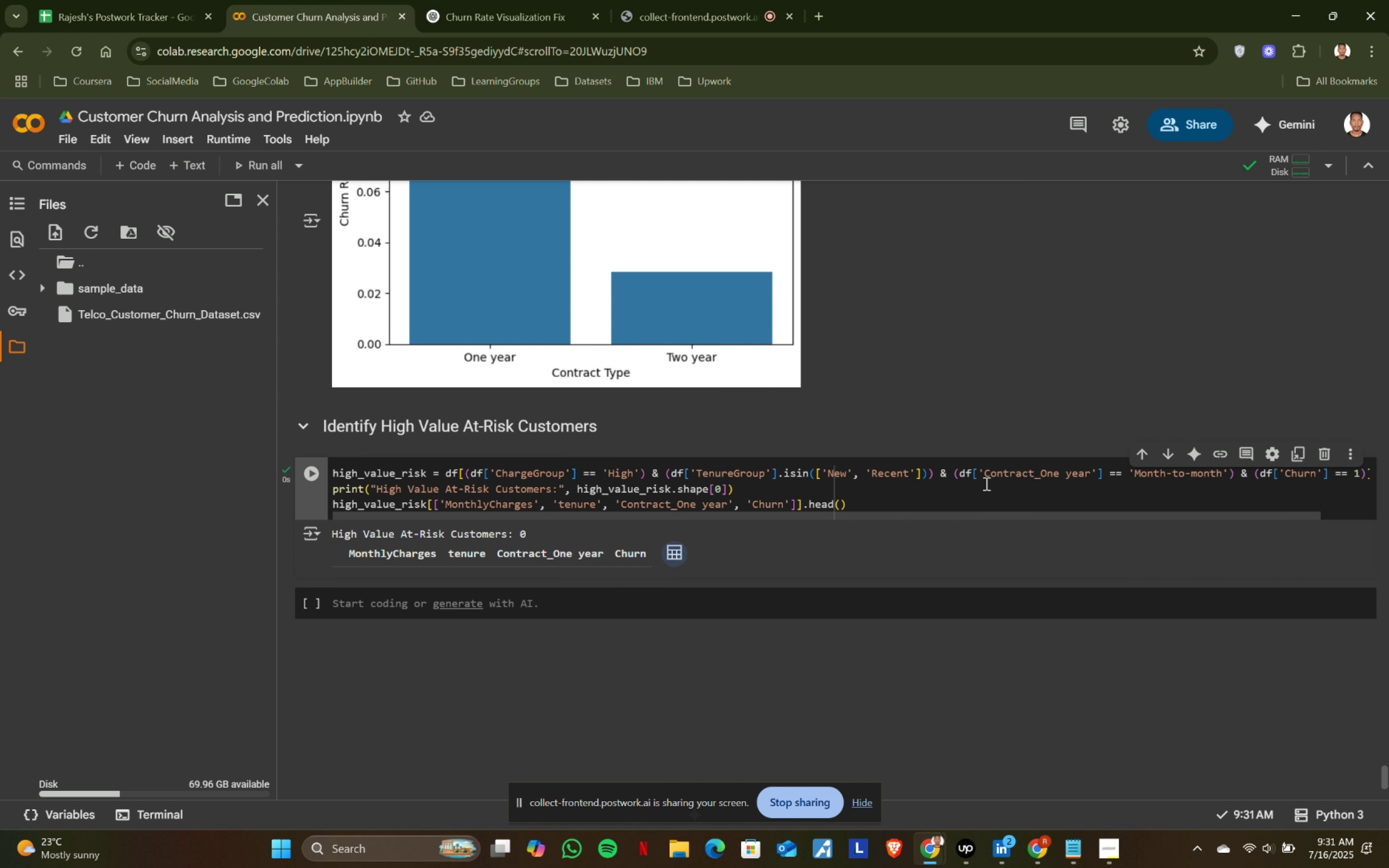 
scroll: coordinate [985, 483], scroll_direction: up, amount: 1.0
 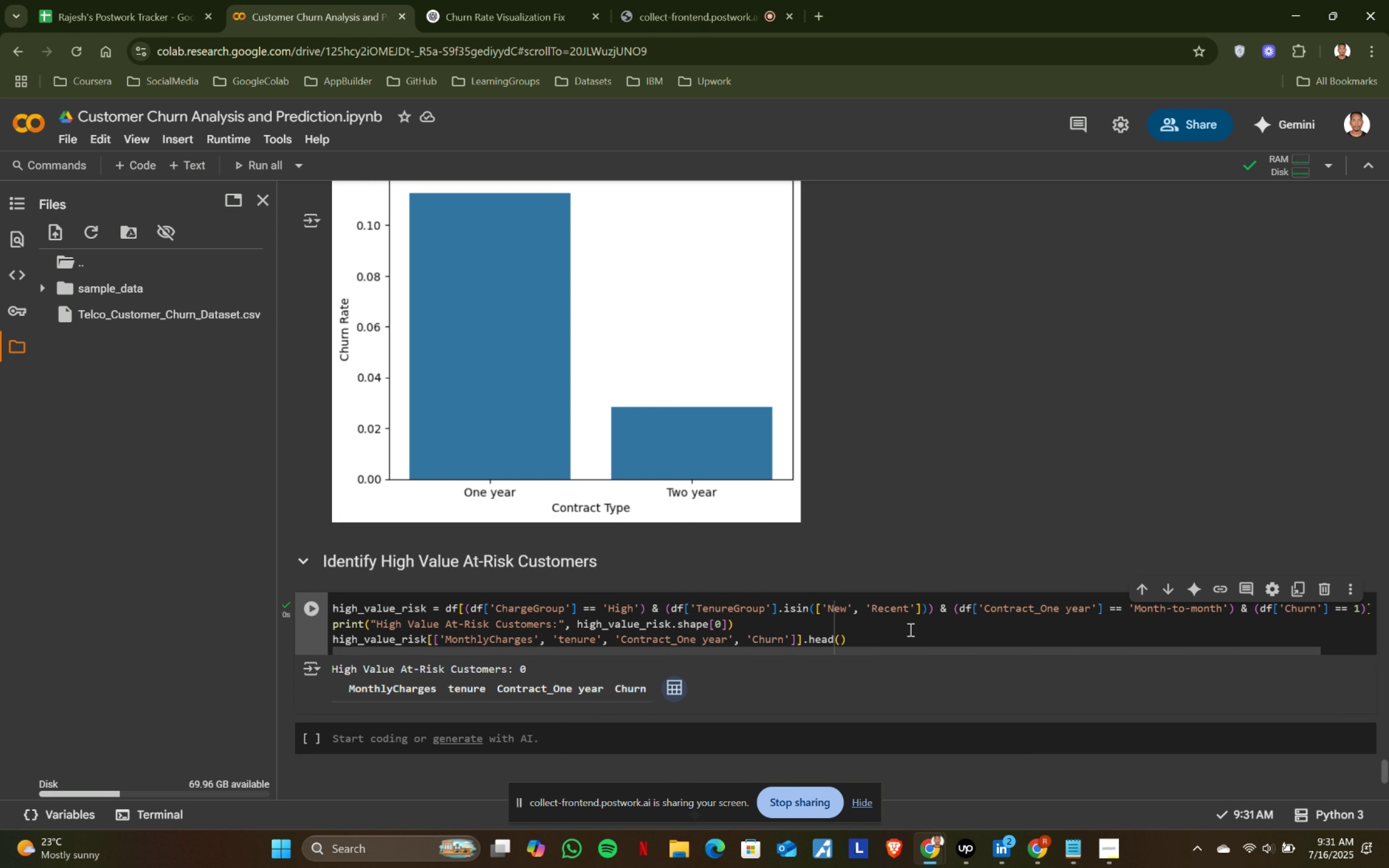 
left_click([888, 634])
 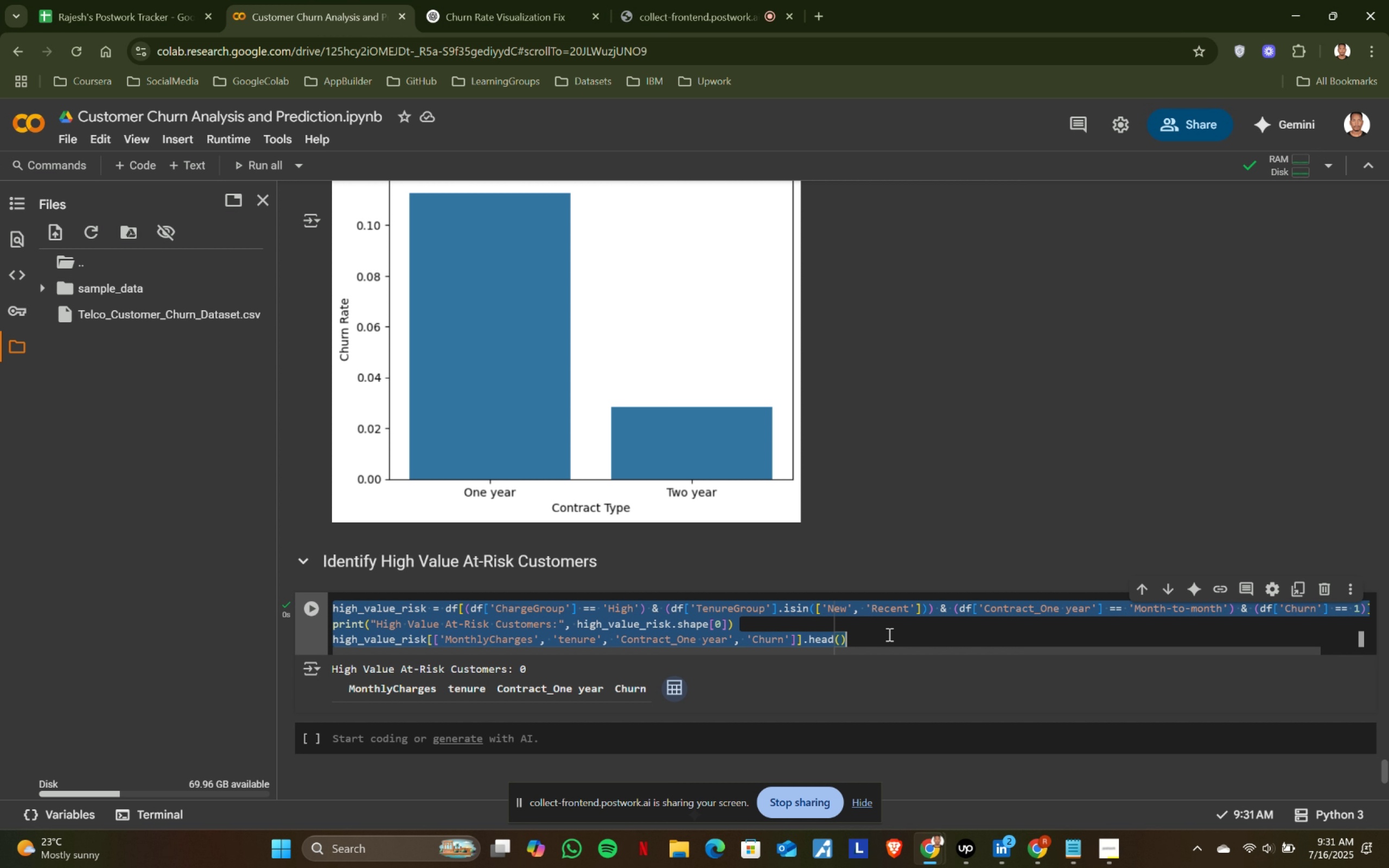 
key(Control+ControlLeft)
 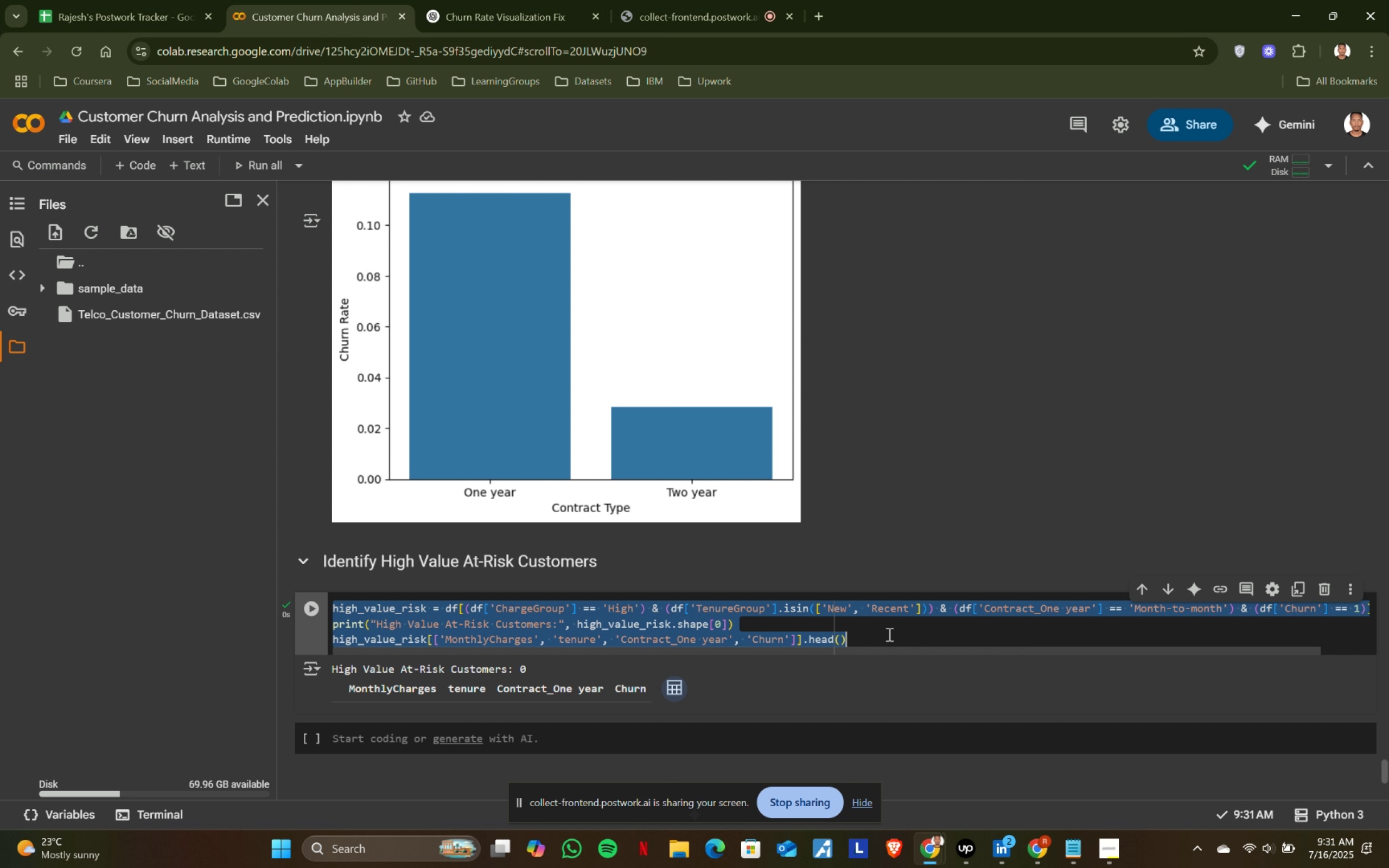 
key(Control+A)
 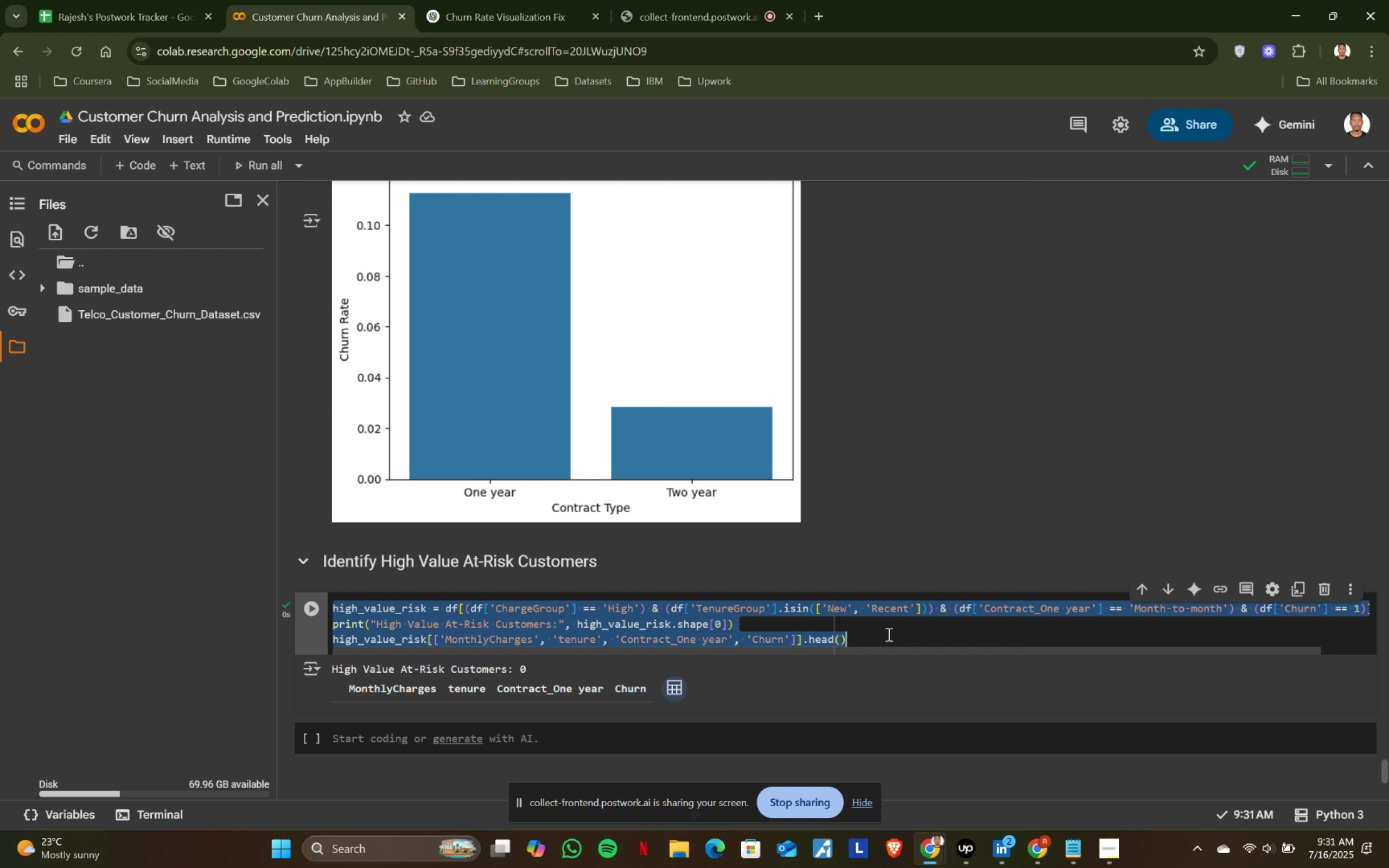 
key(Control+ControlLeft)
 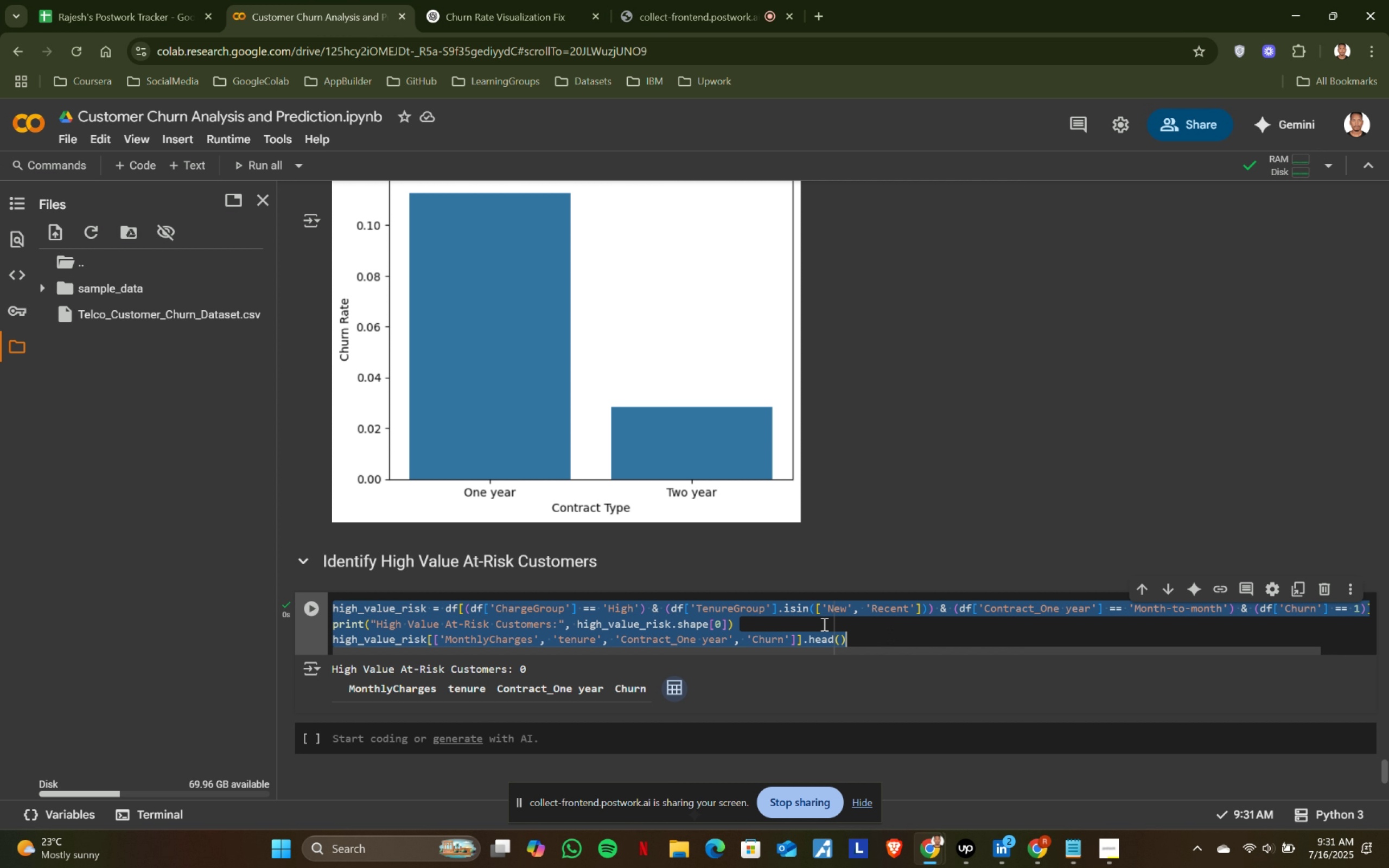 
key(Control+C)
 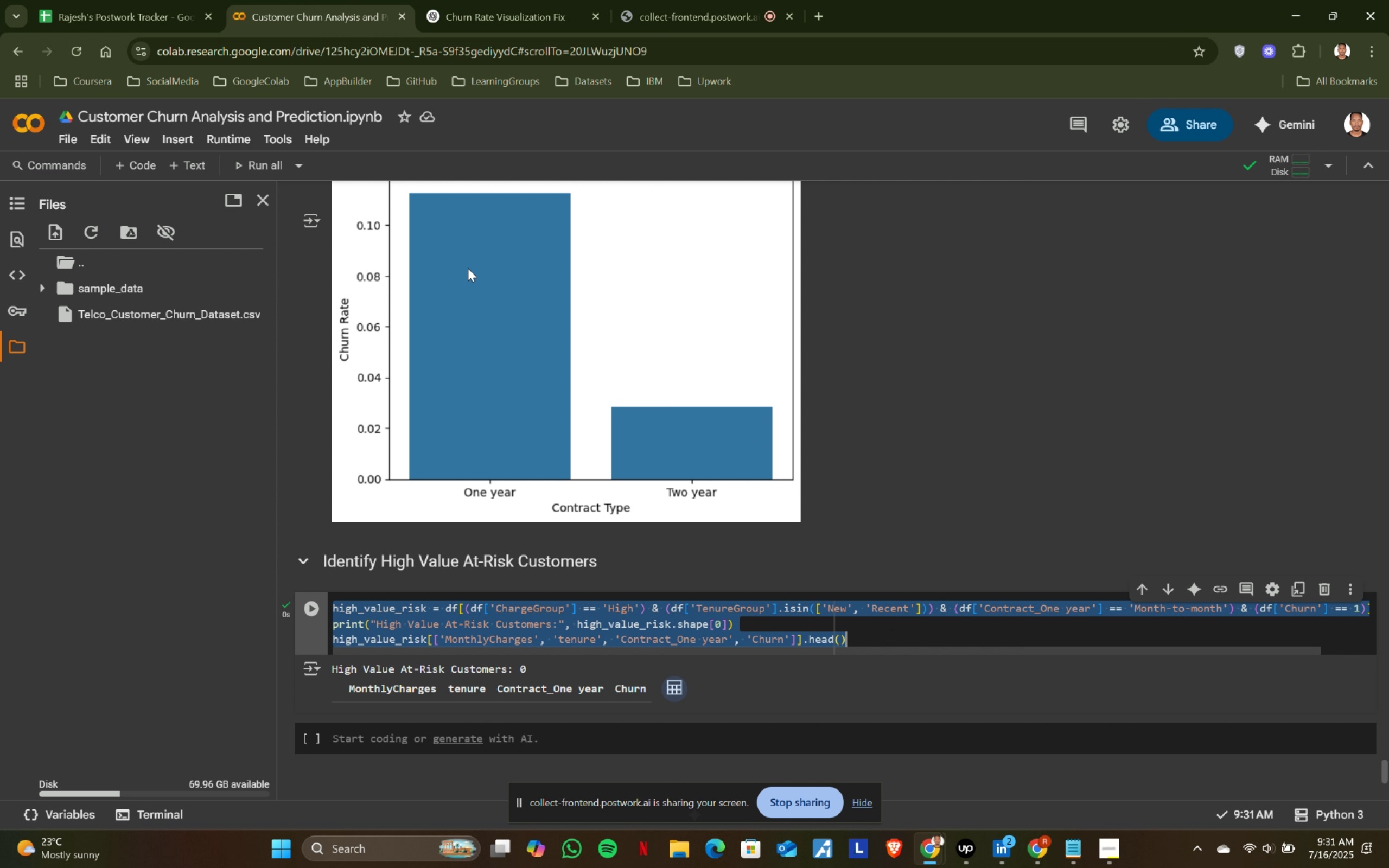 
key(Control+ControlLeft)
 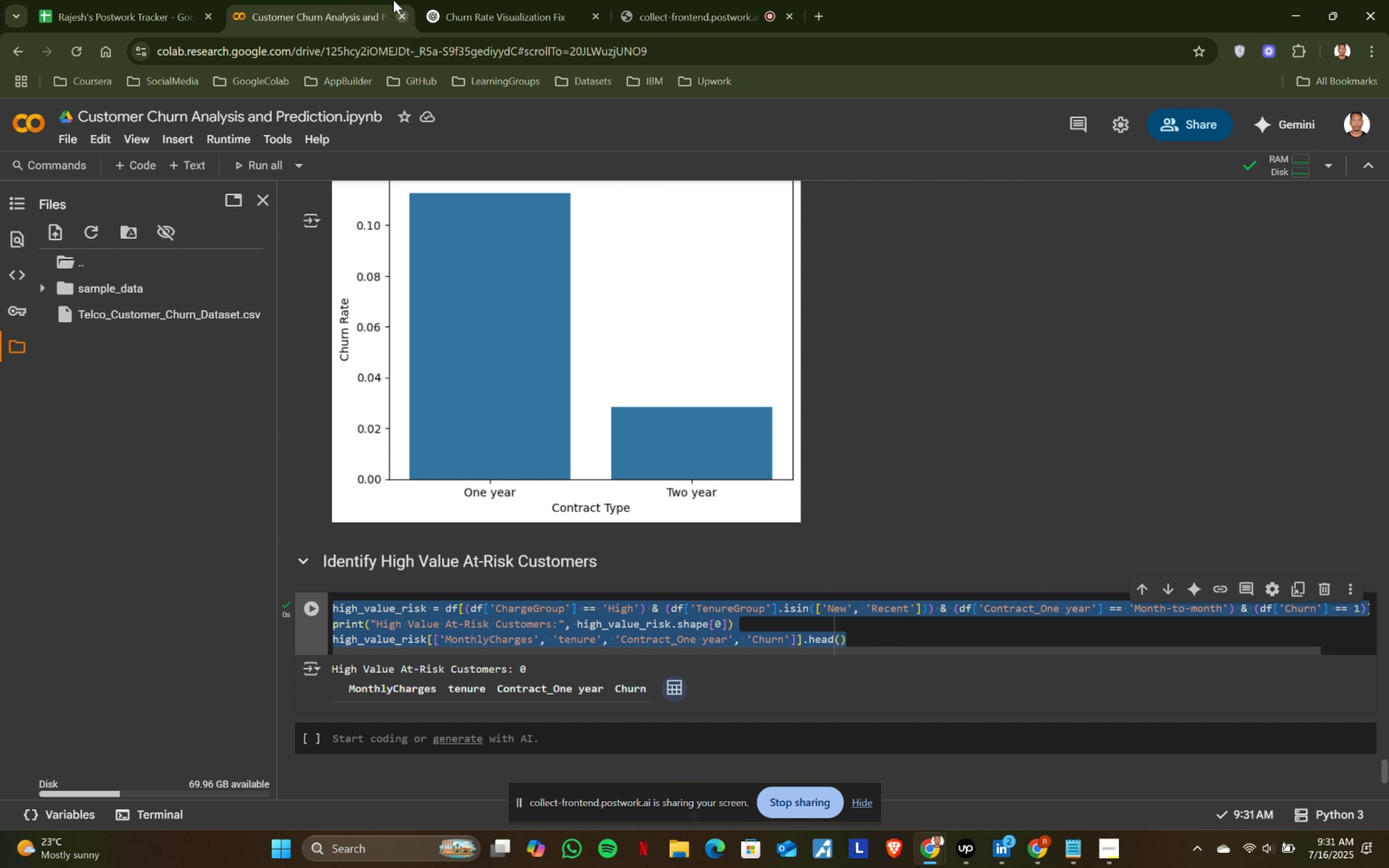 
key(Control+C)
 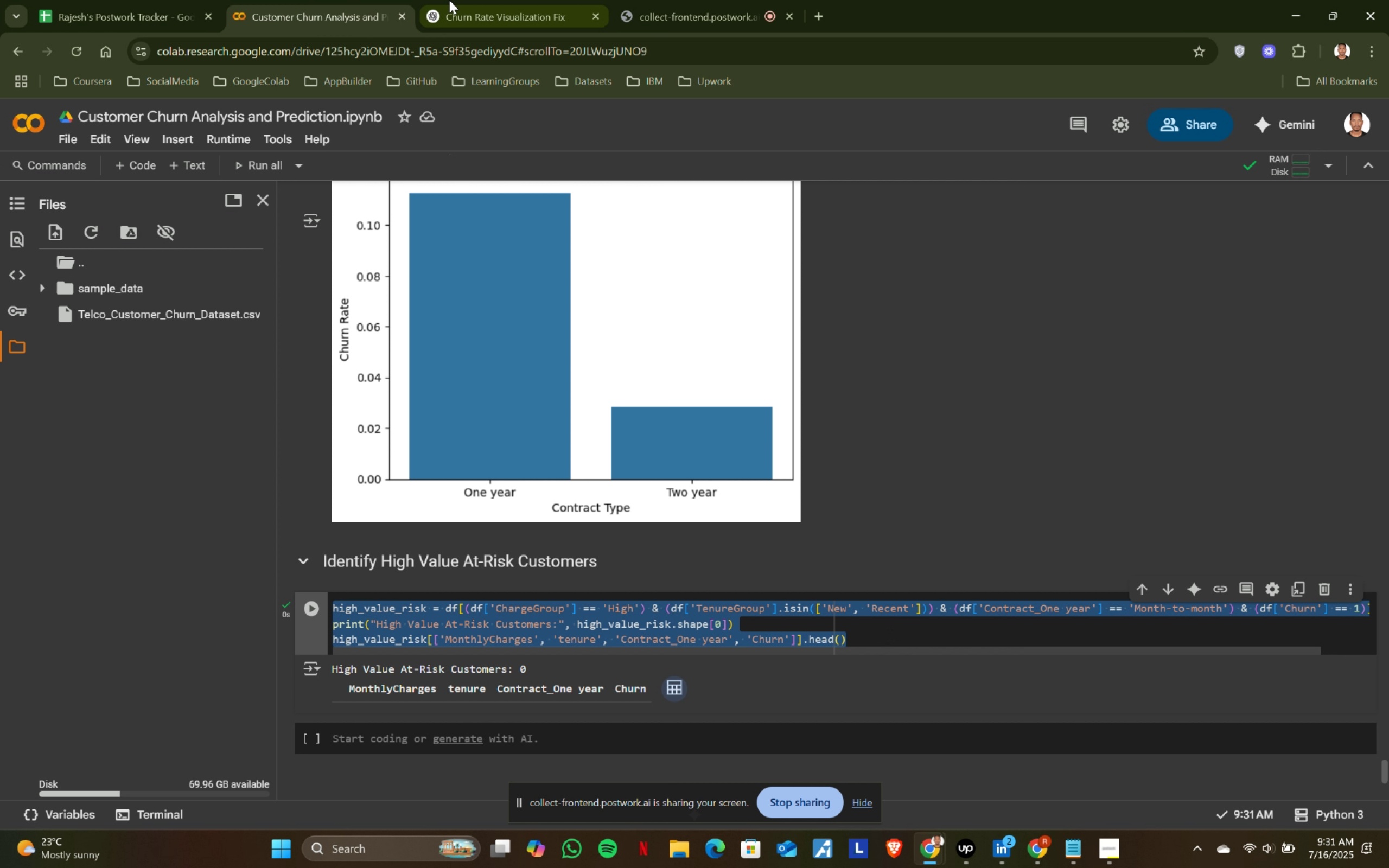 
left_click([449, 0])
 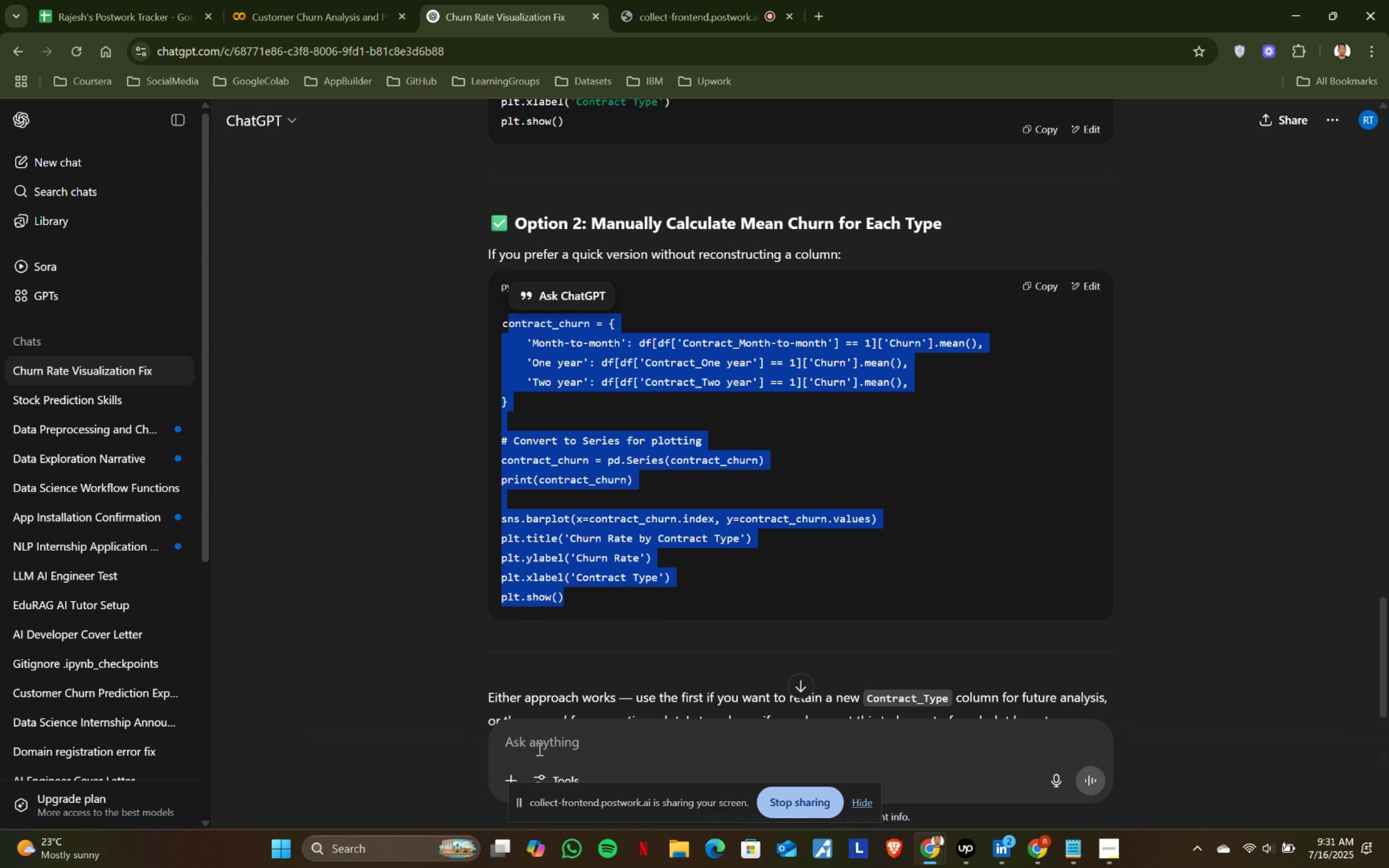 
left_click([550, 753])
 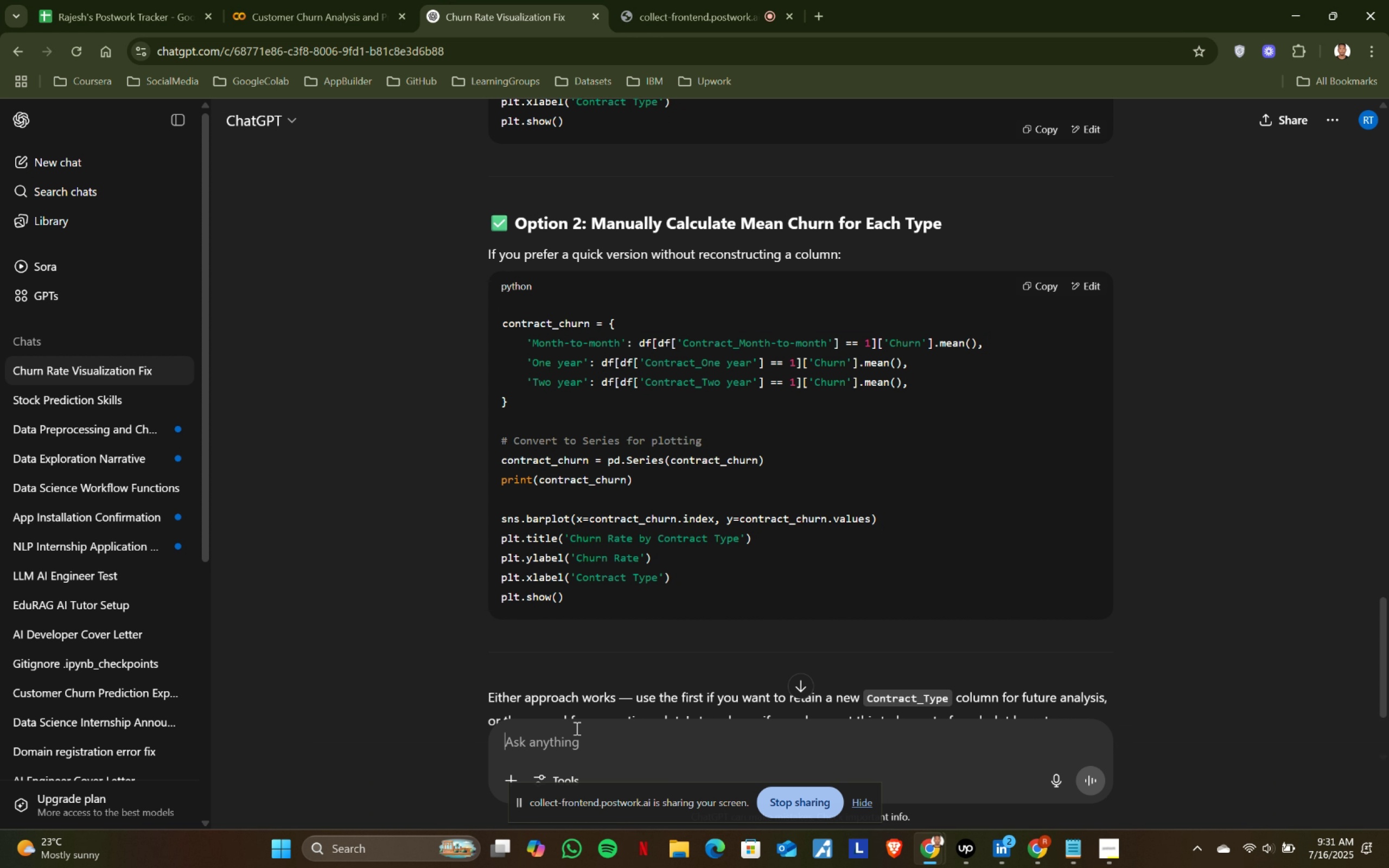 
scroll: coordinate [617, 647], scroll_direction: down, amount: 4.0
 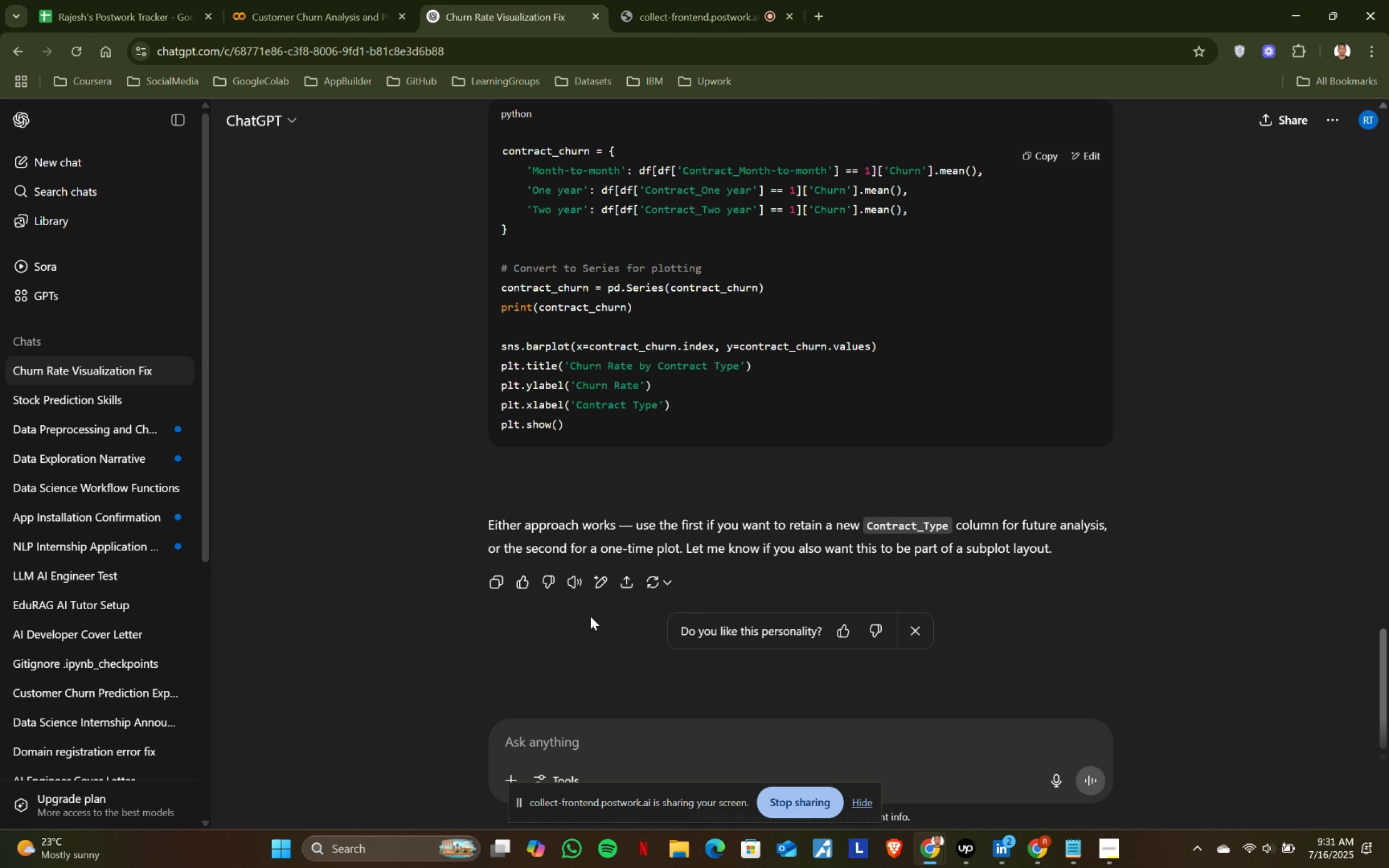 
key(Control+ControlLeft)
 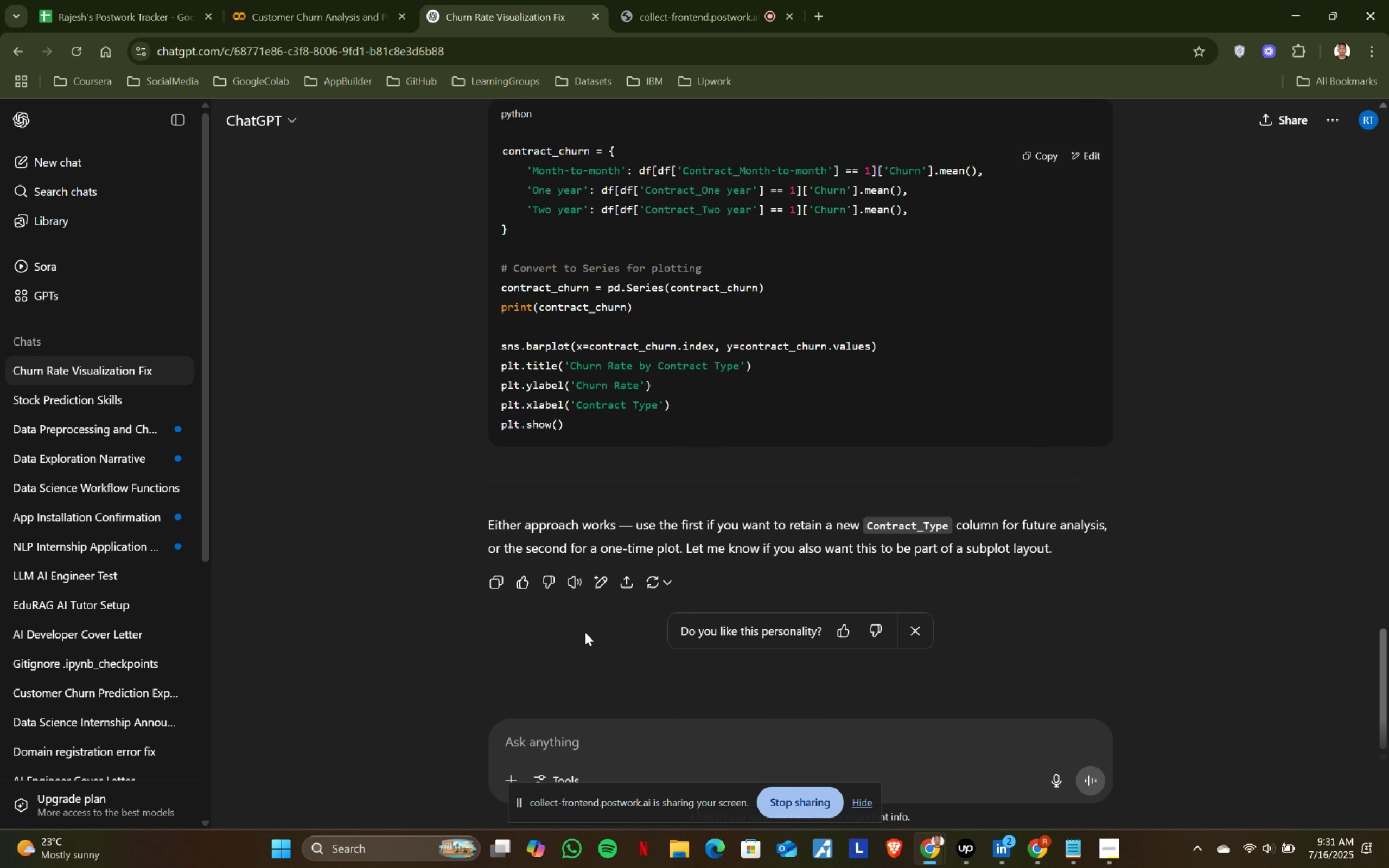 
key(Control+V)
 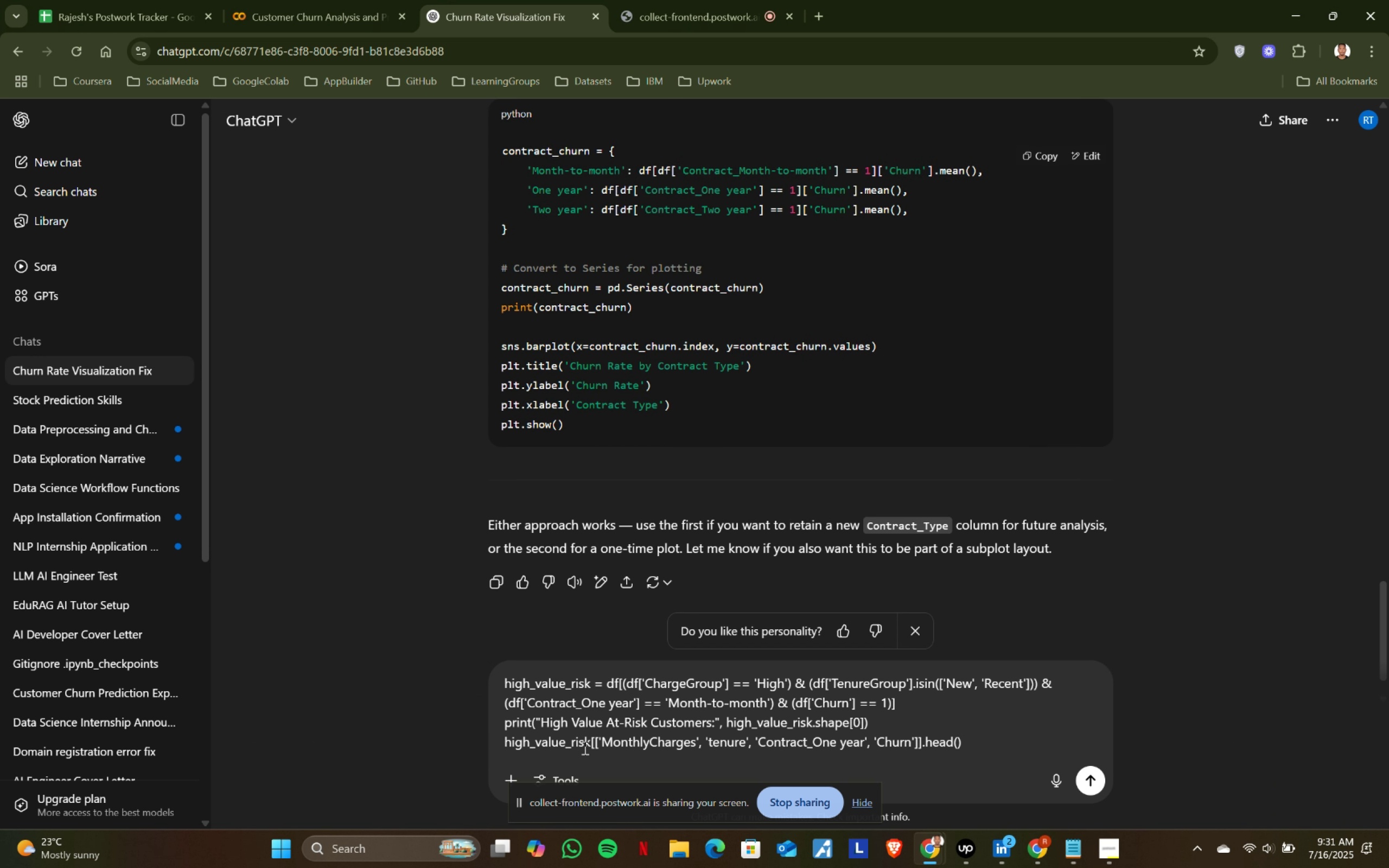 
key(Shift+Enter)
 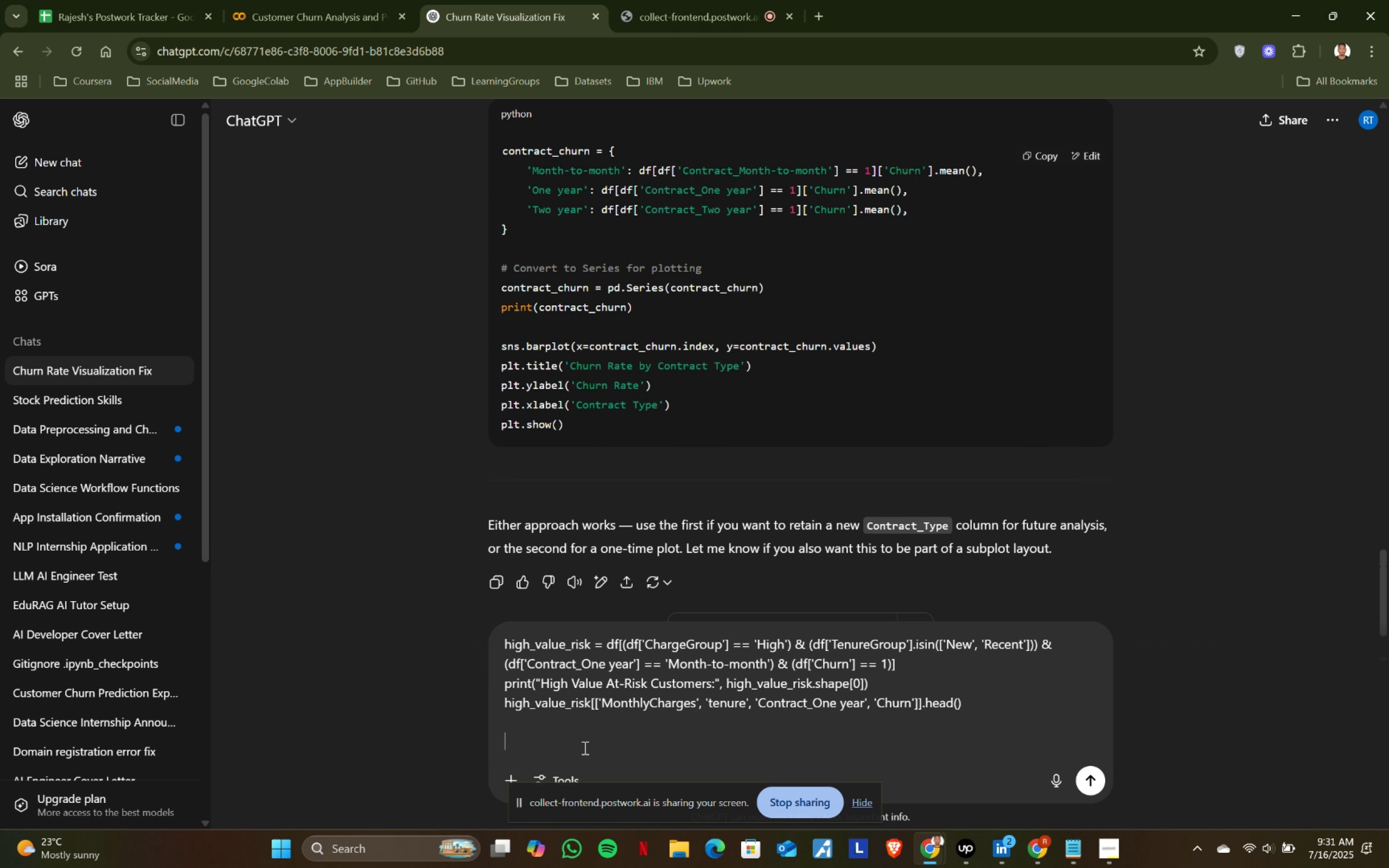 
key(Shift+Enter)
 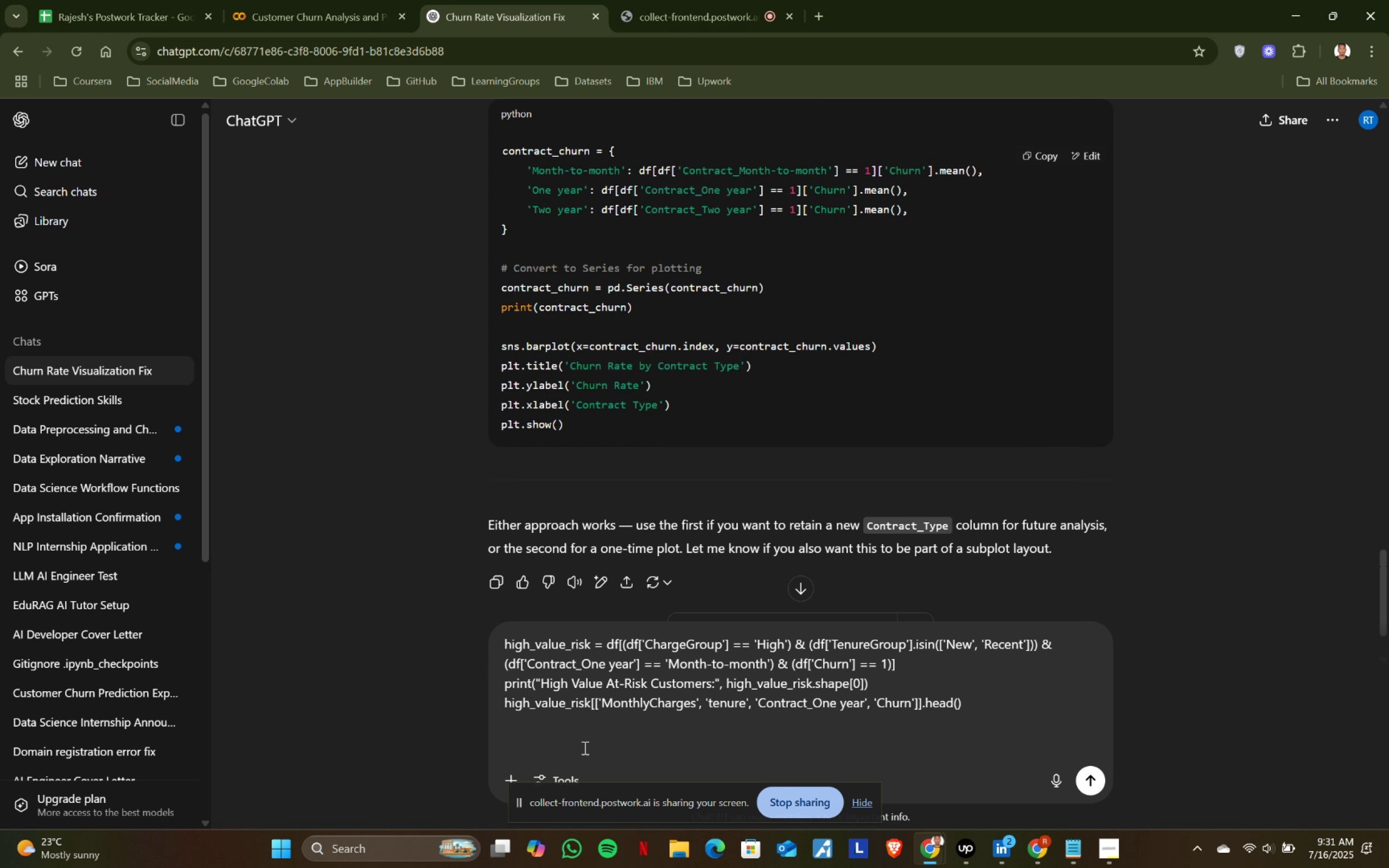 
type(i want to inlcue)
key(Backspace)
key(Backspace)
key(Backspace)
key(Backspace)
type(clude both )
 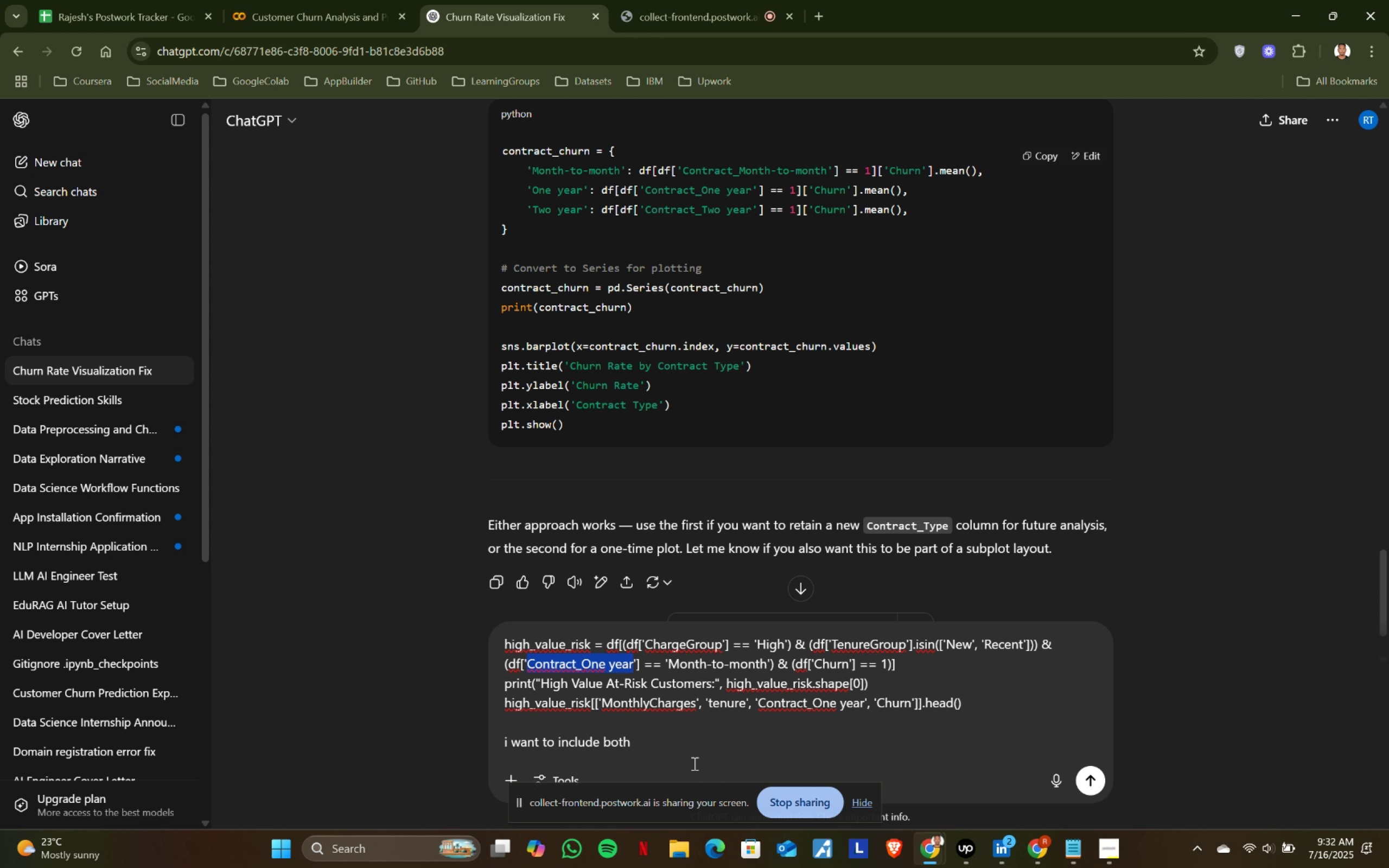 
left_click([529, 662])
 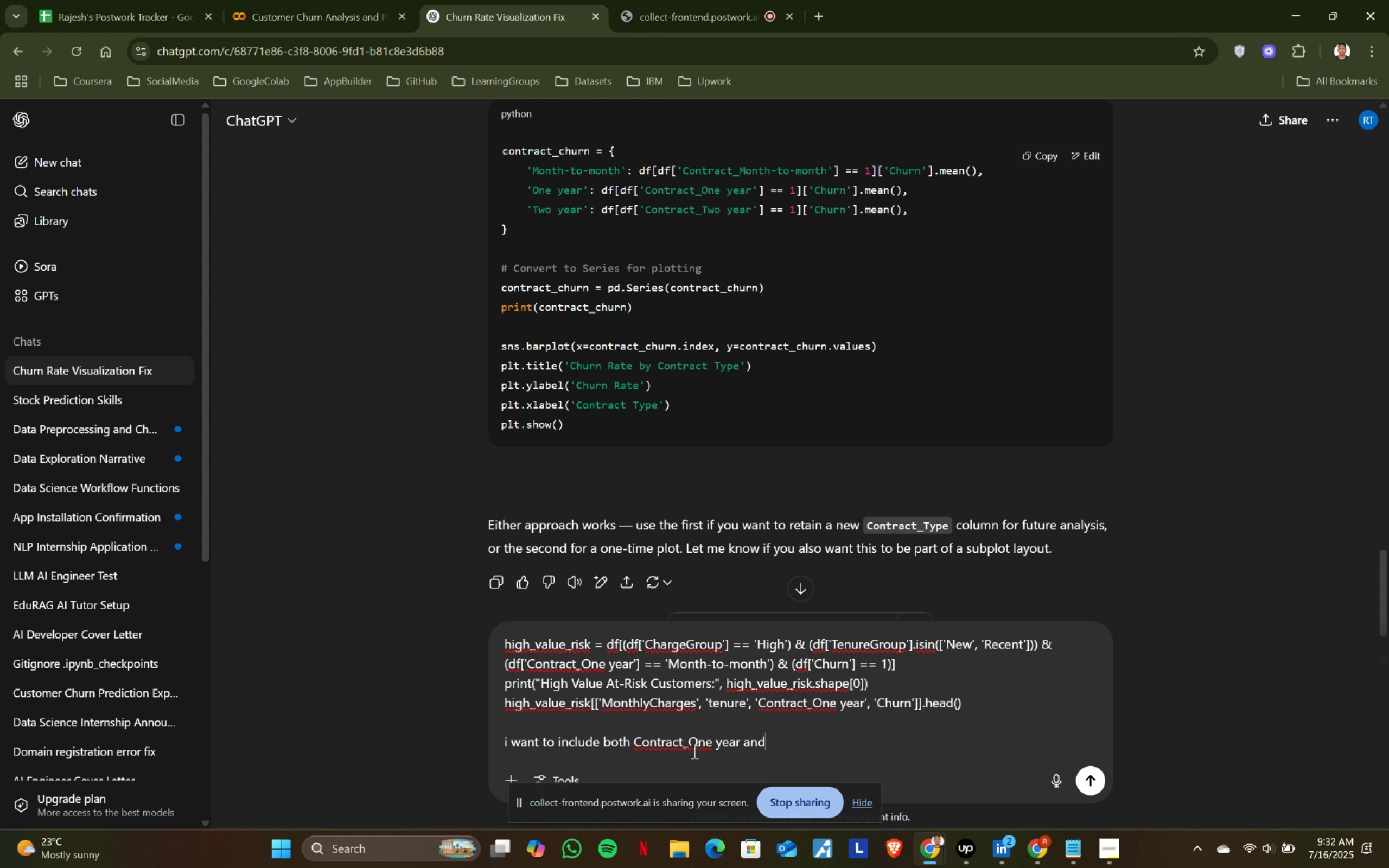 
hold_key(key=ShiftLeft, duration=0.76)
 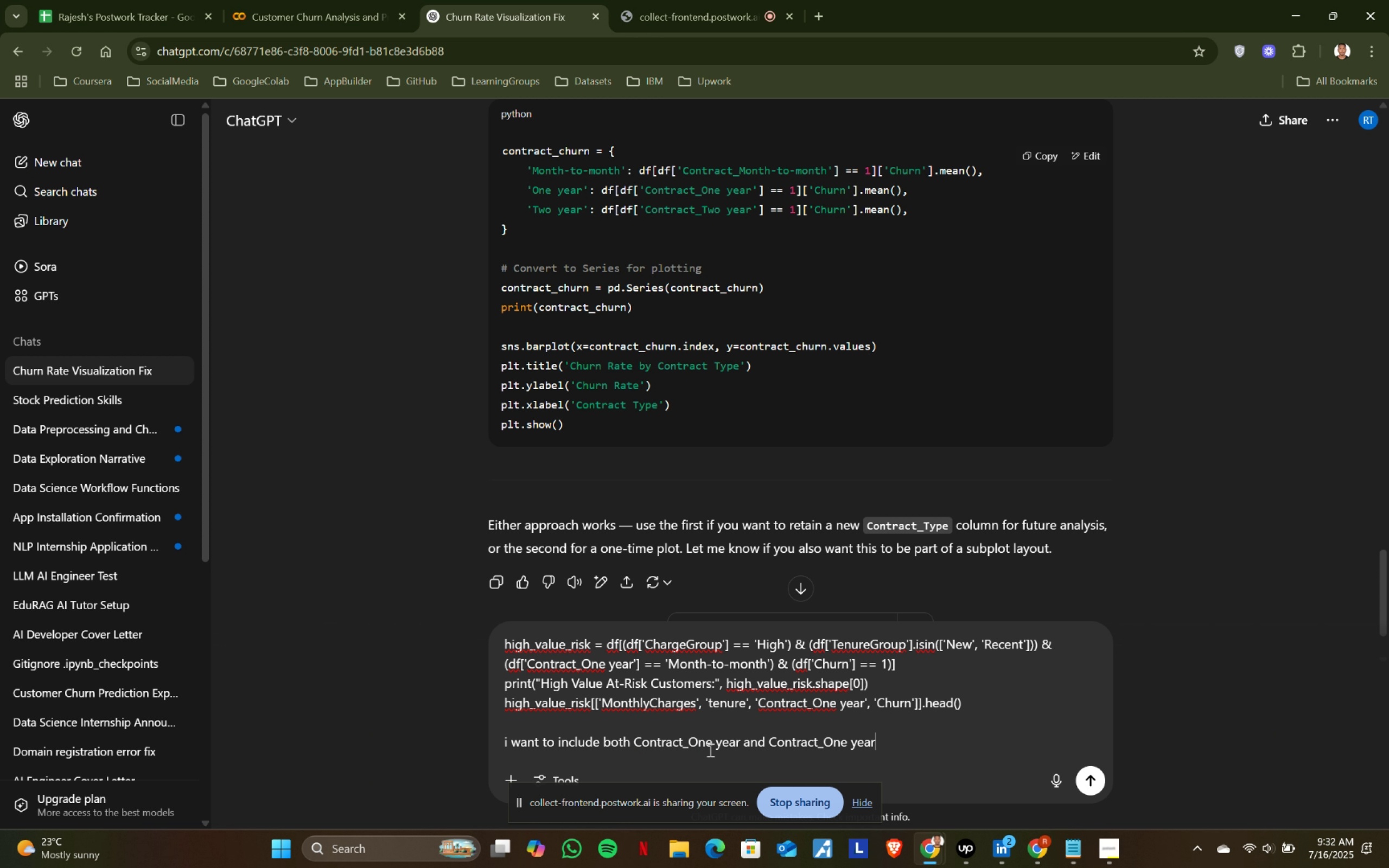 
left_click([634, 661])
 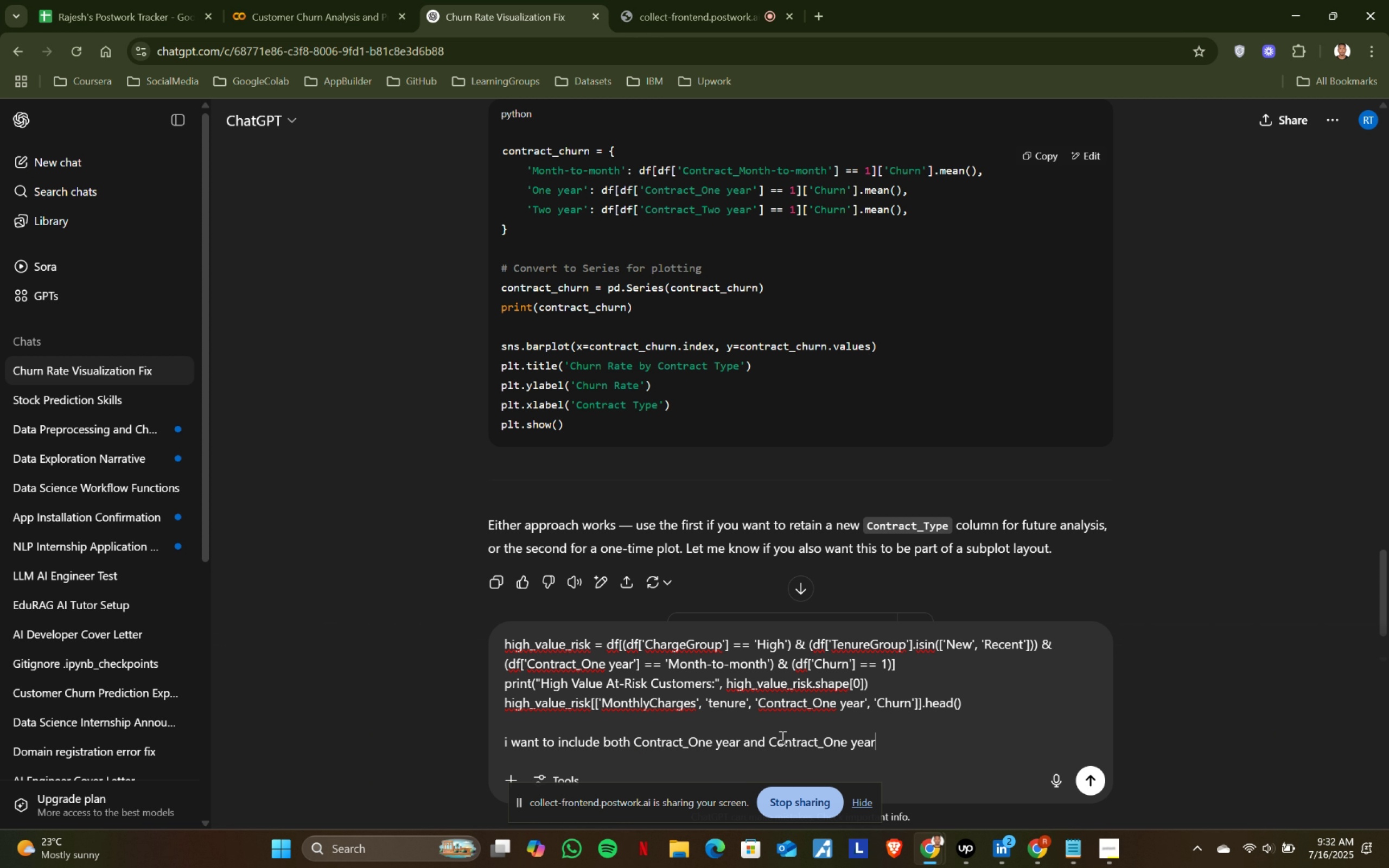 
key(Control+ControlLeft)
 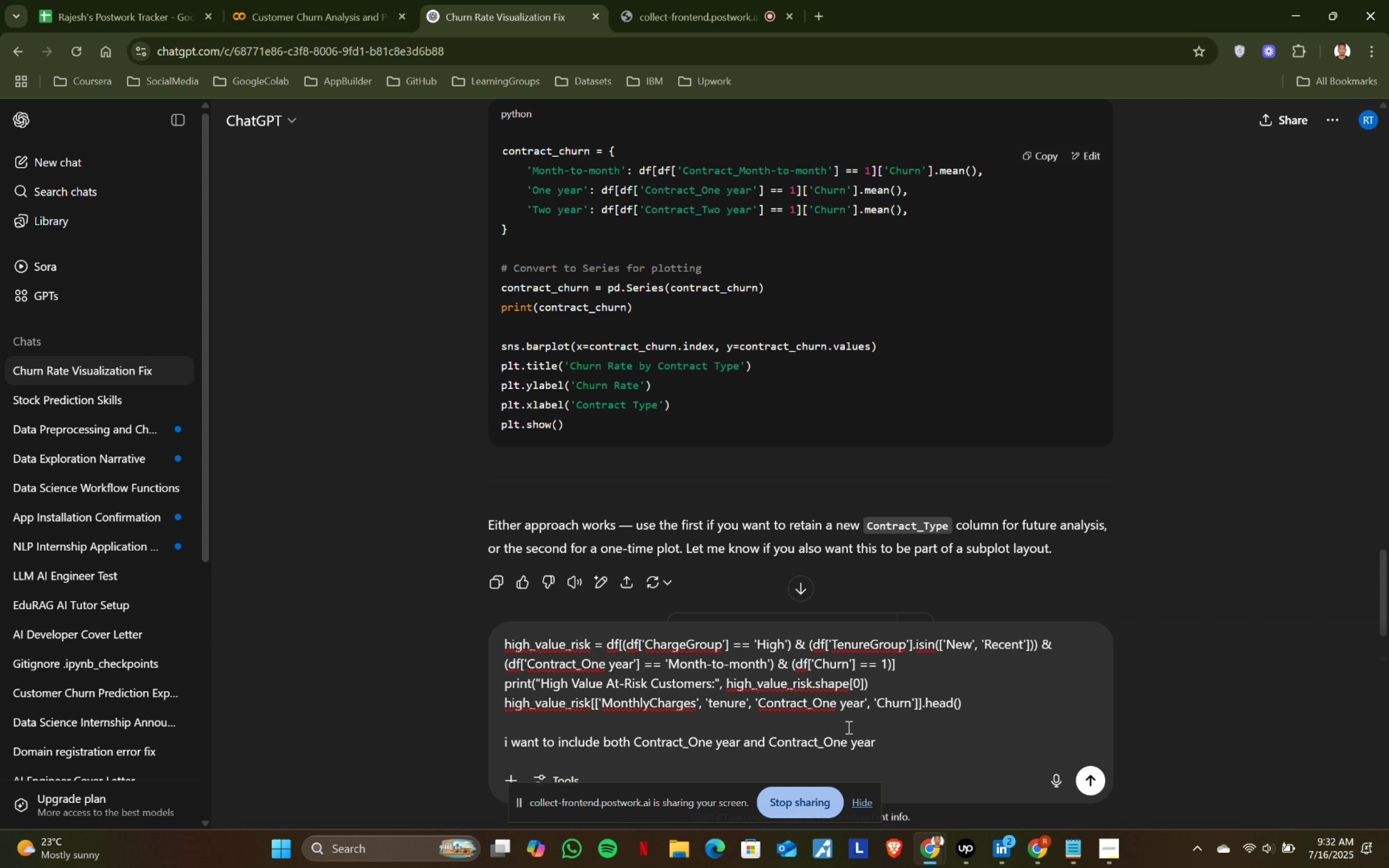 
key(Control+ControlLeft)
 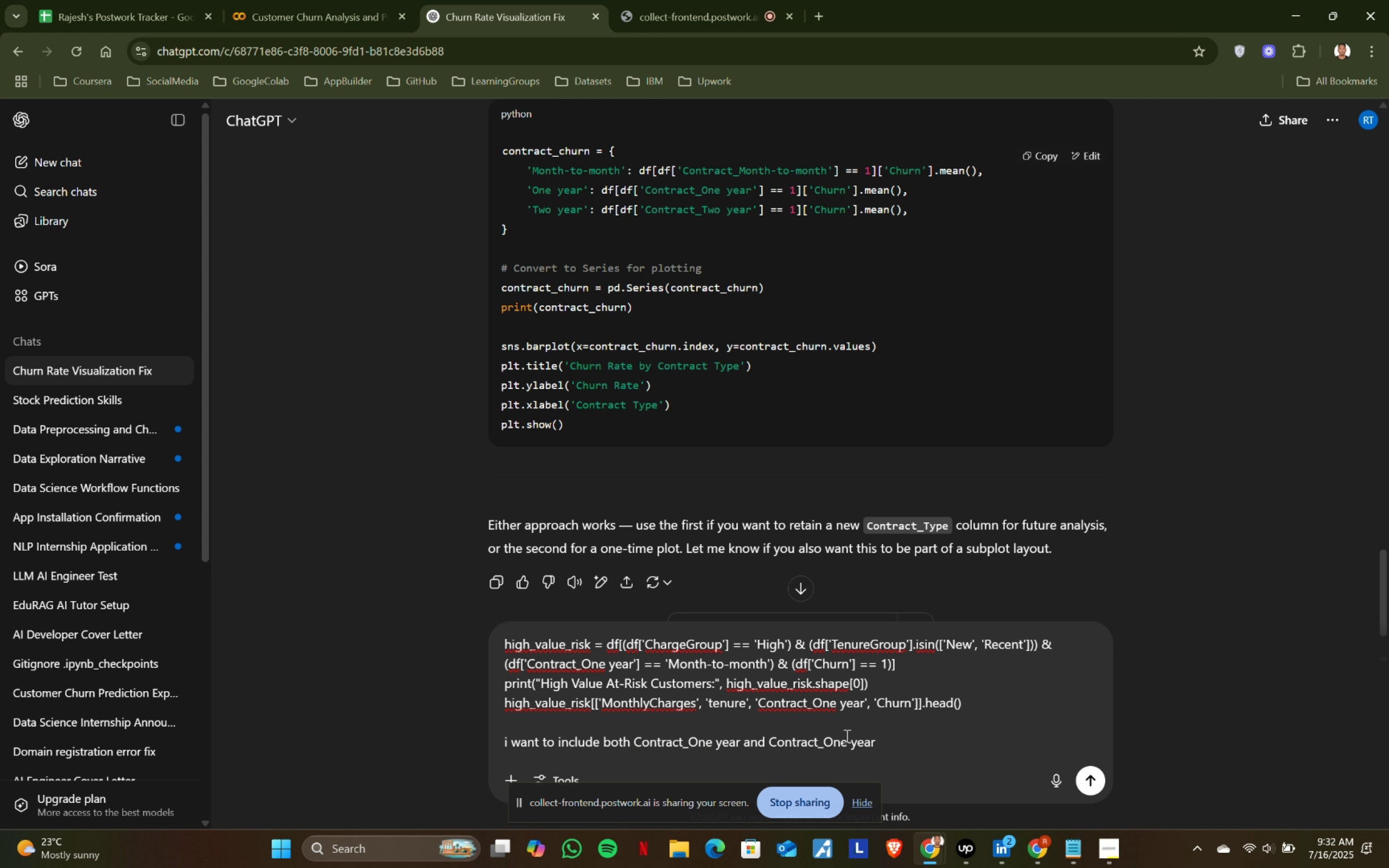 
key(Control+C)
 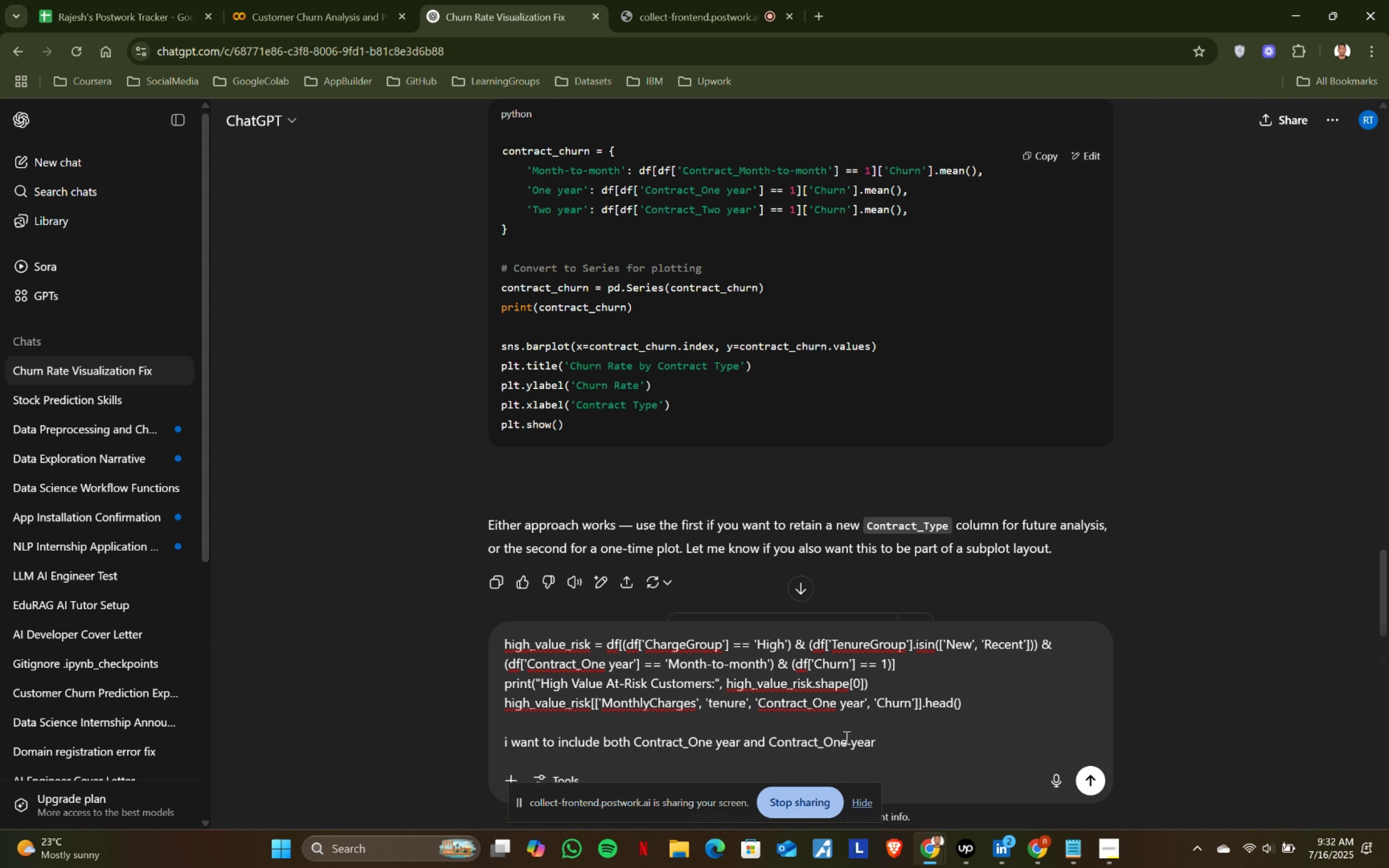 
left_click([693, 751])
 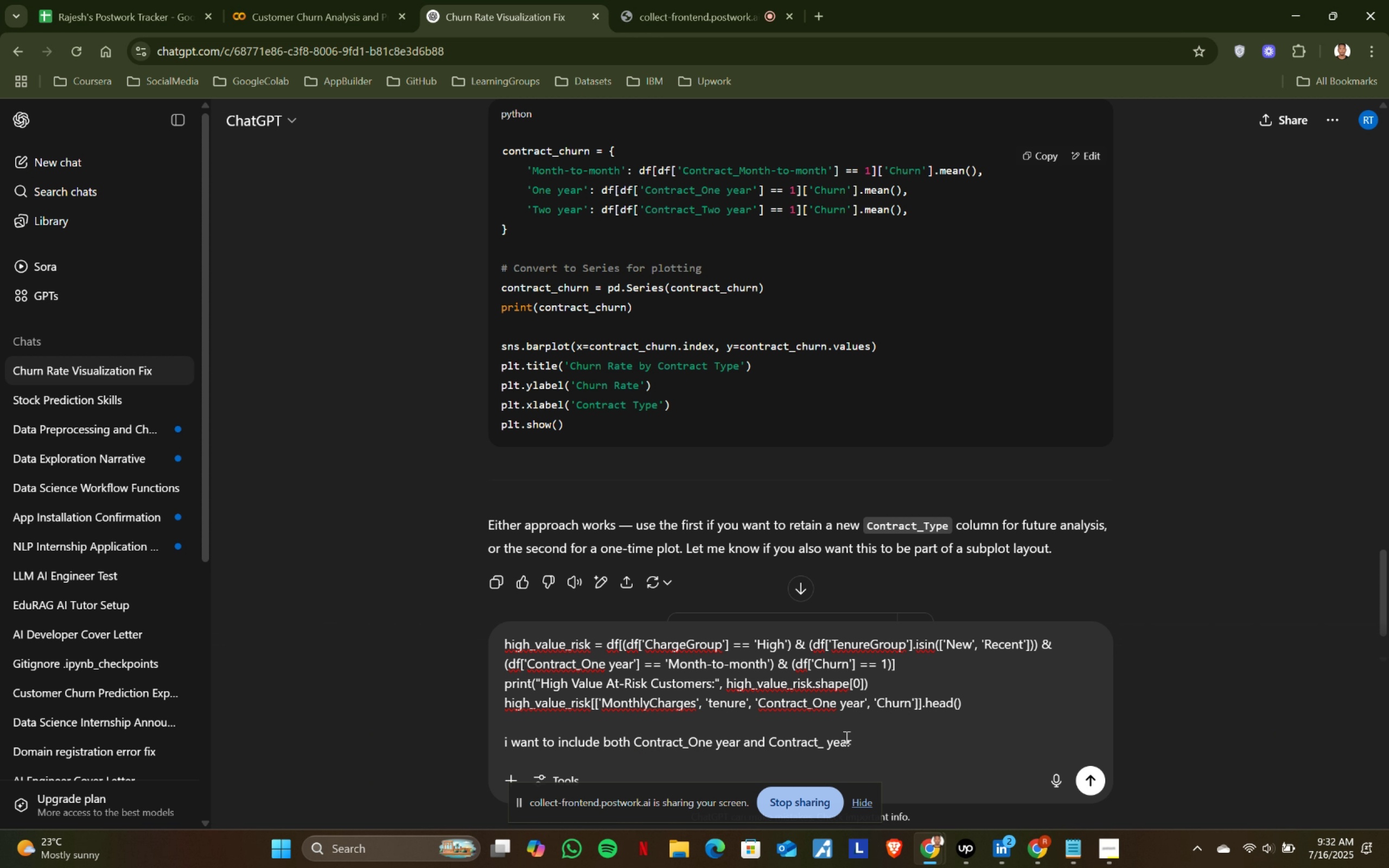 
key(Control+ControlLeft)
 